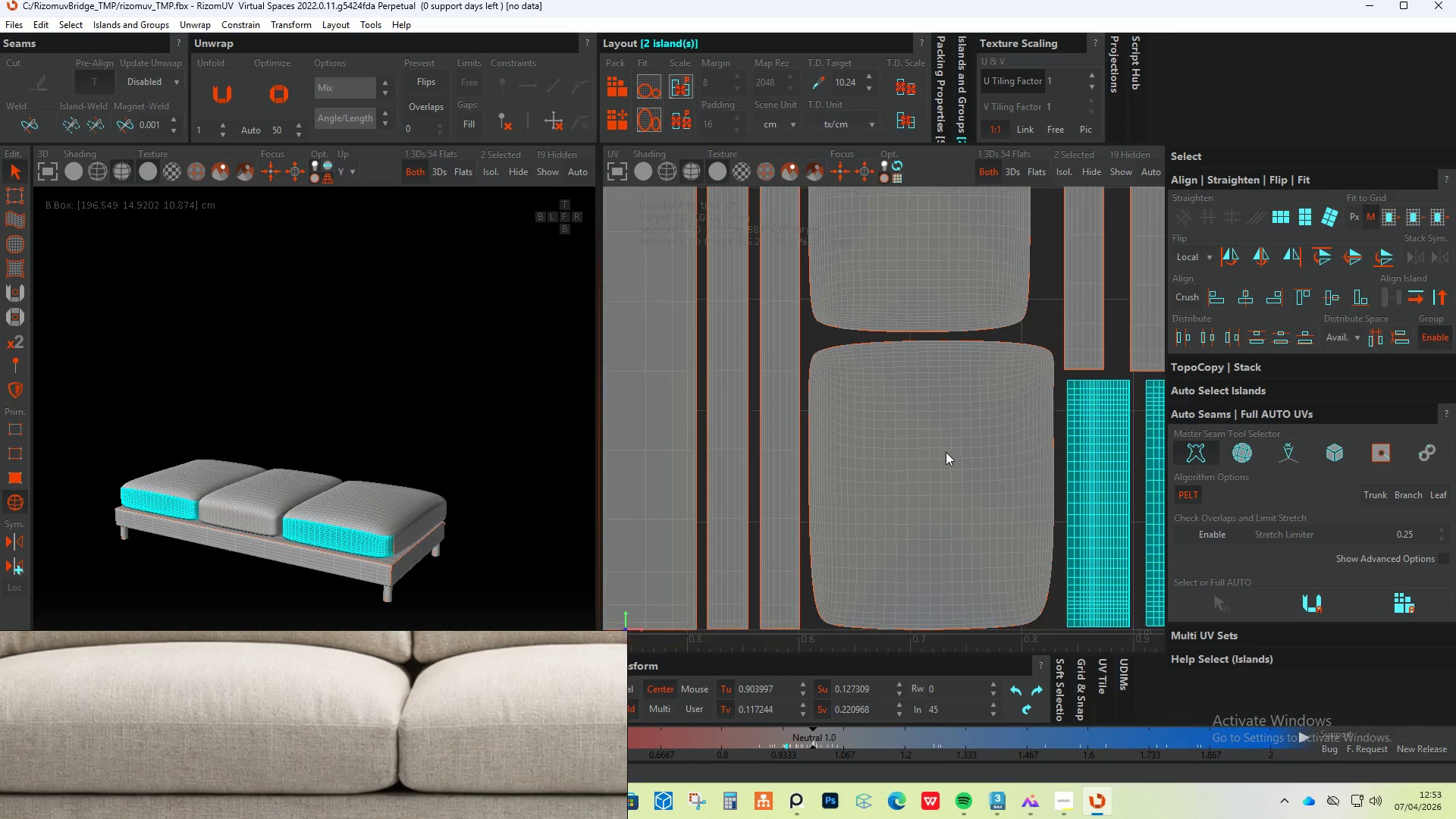 
left_click([940, 453])
 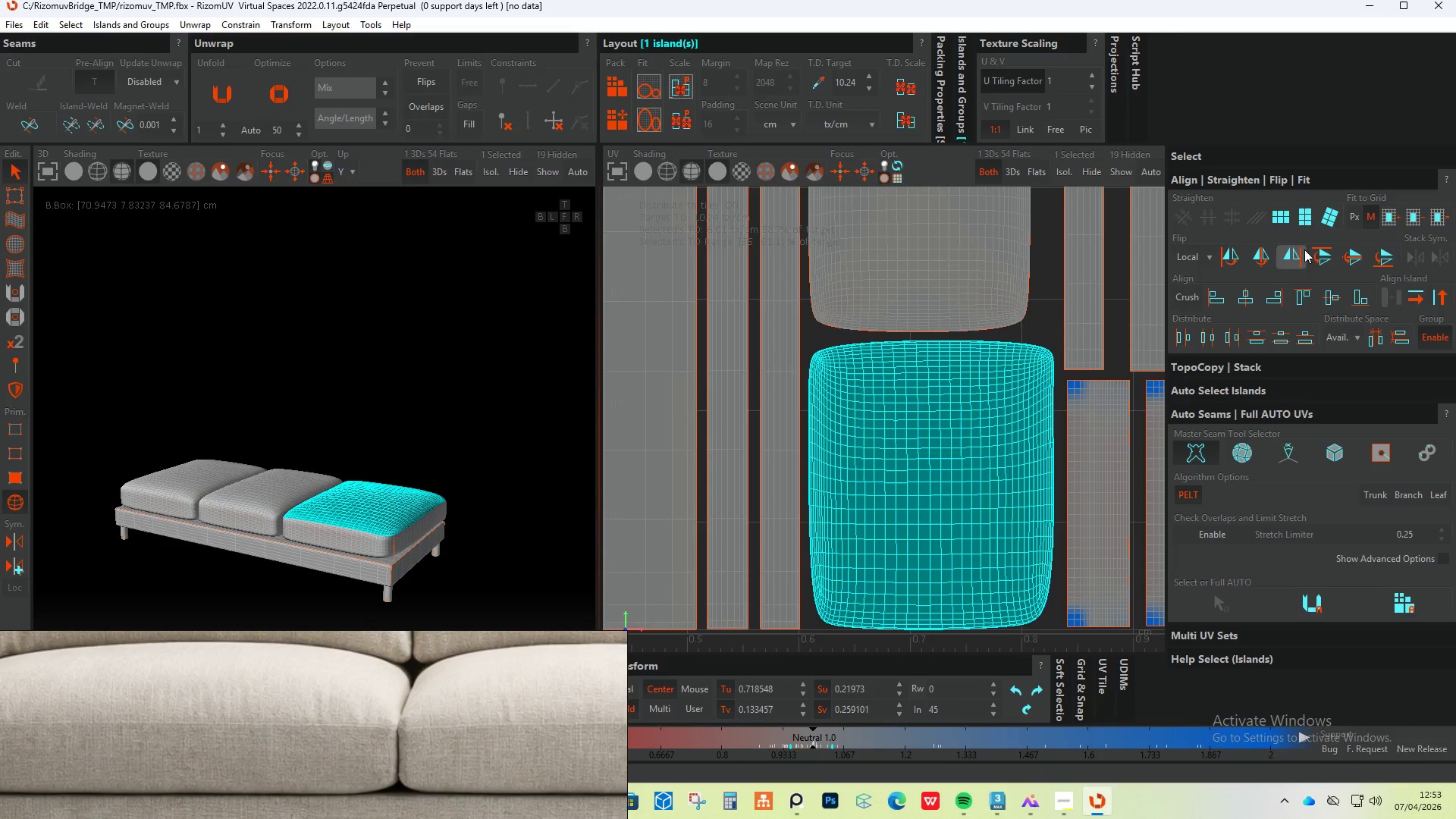 
left_click([1303, 221])
 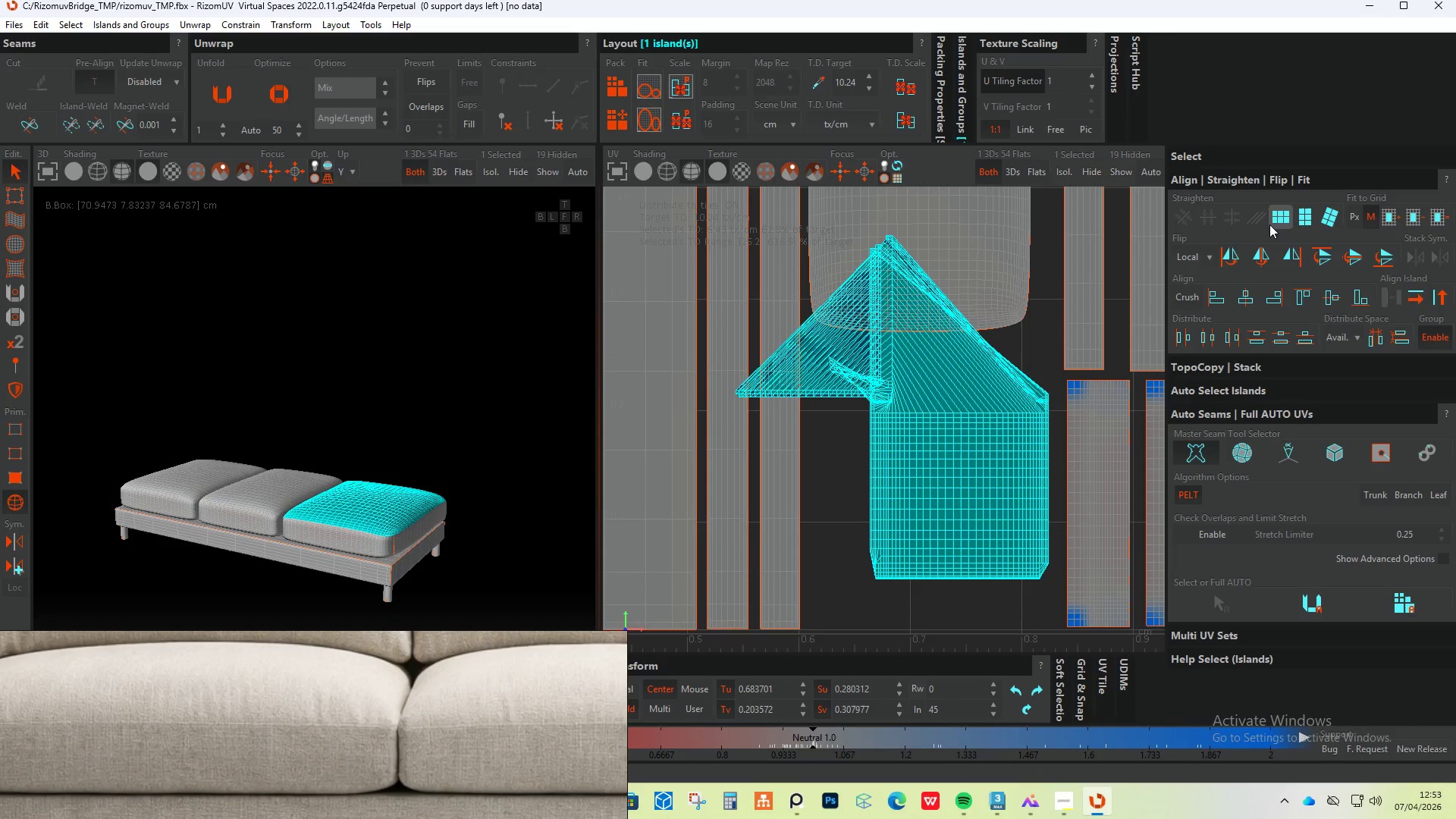 
key(Control+ControlLeft)
 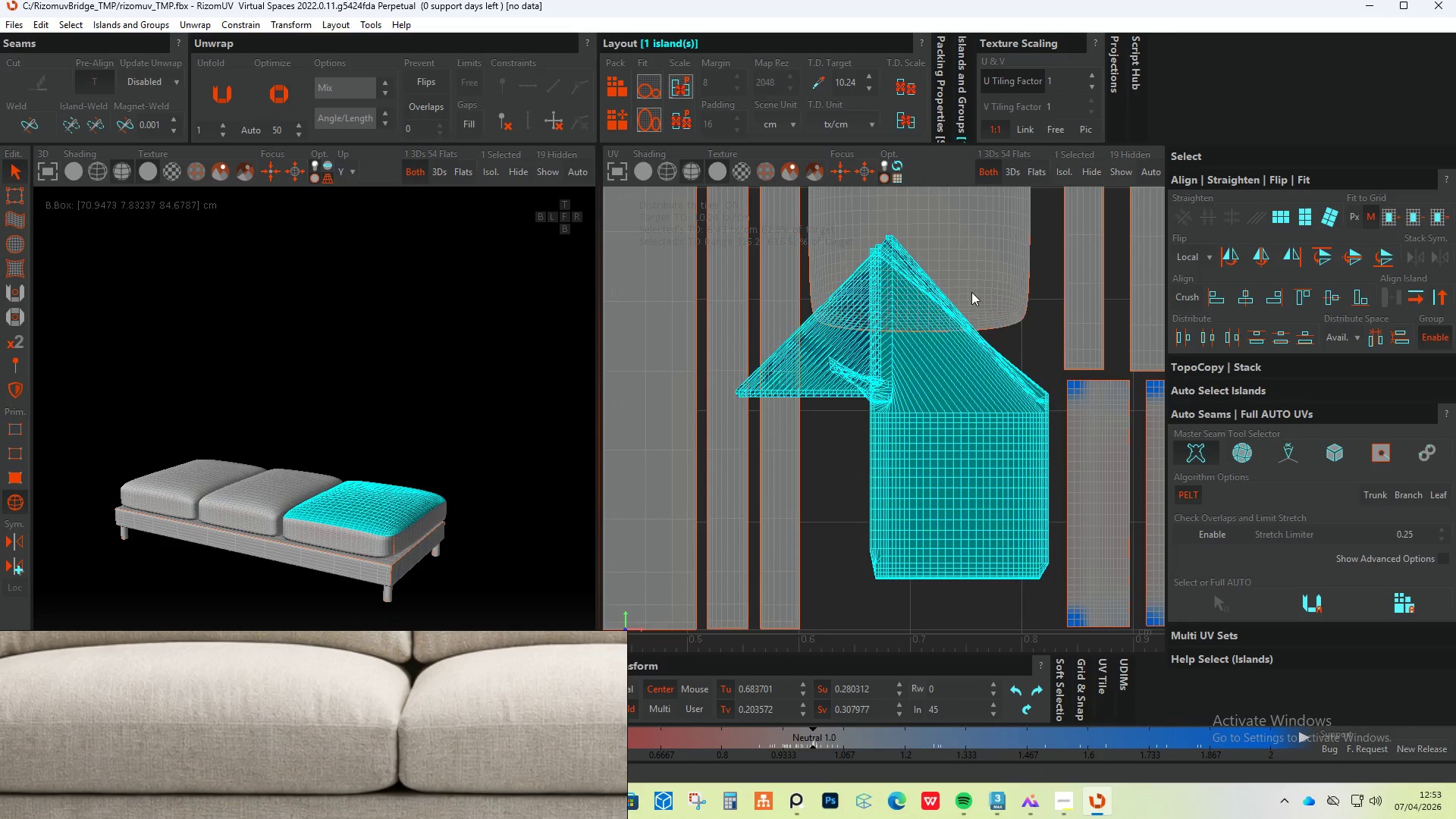 
key(Control+Z)
 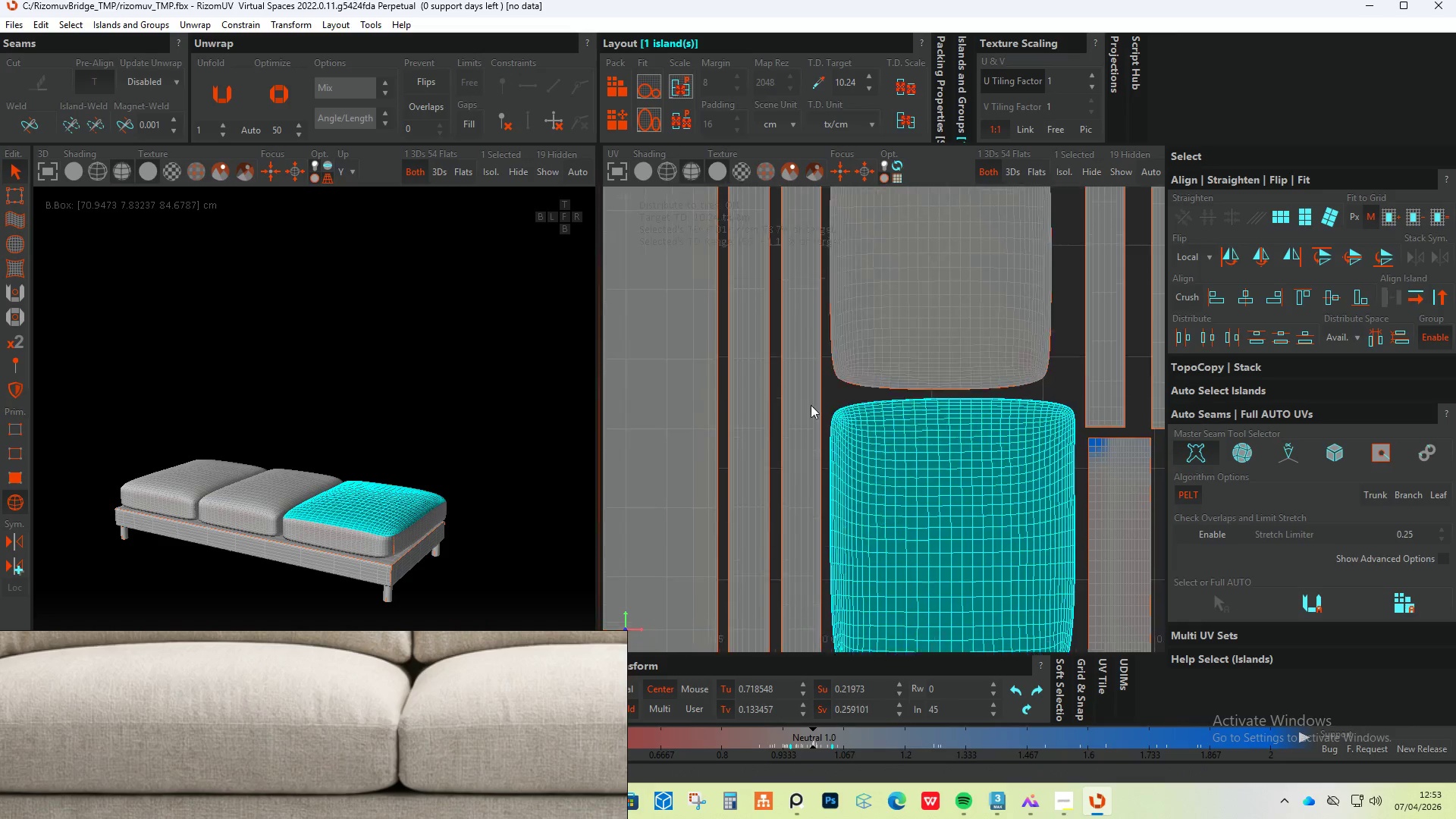 
scroll: coordinate [860, 405], scroll_direction: down, amount: 5.0
 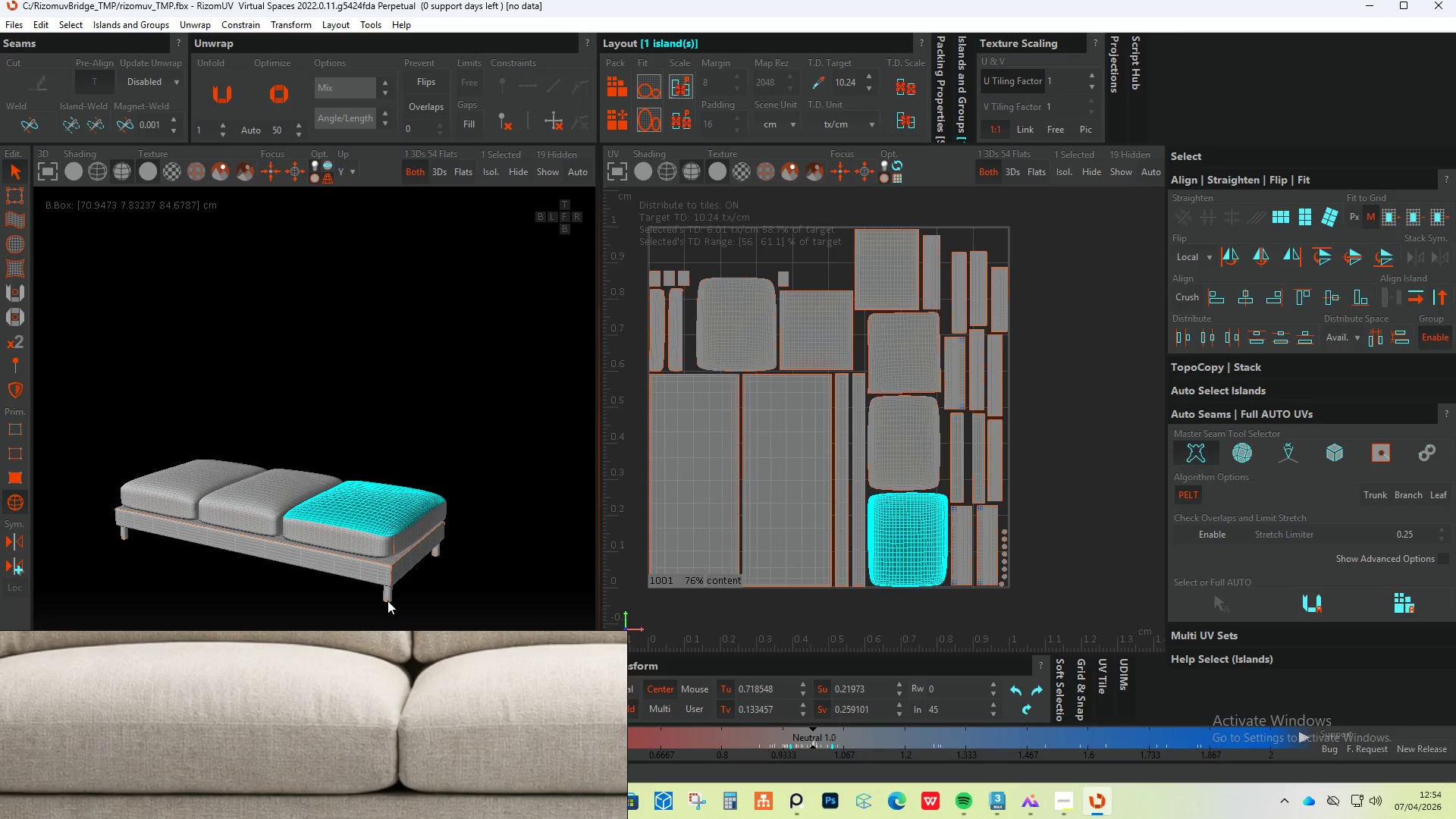 
left_click([537, 171])
 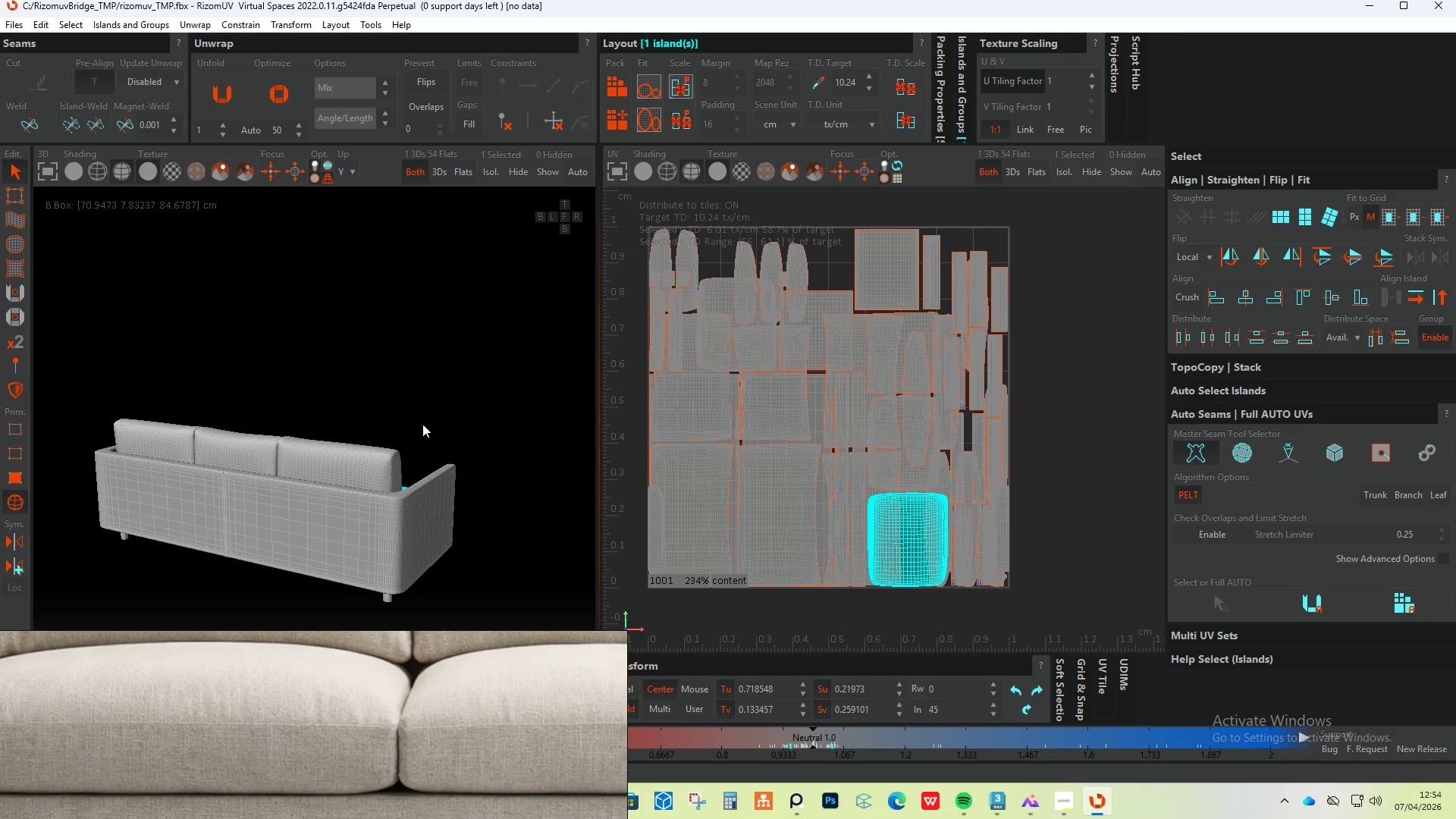 
hold_key(key=AltLeft, duration=0.64)
 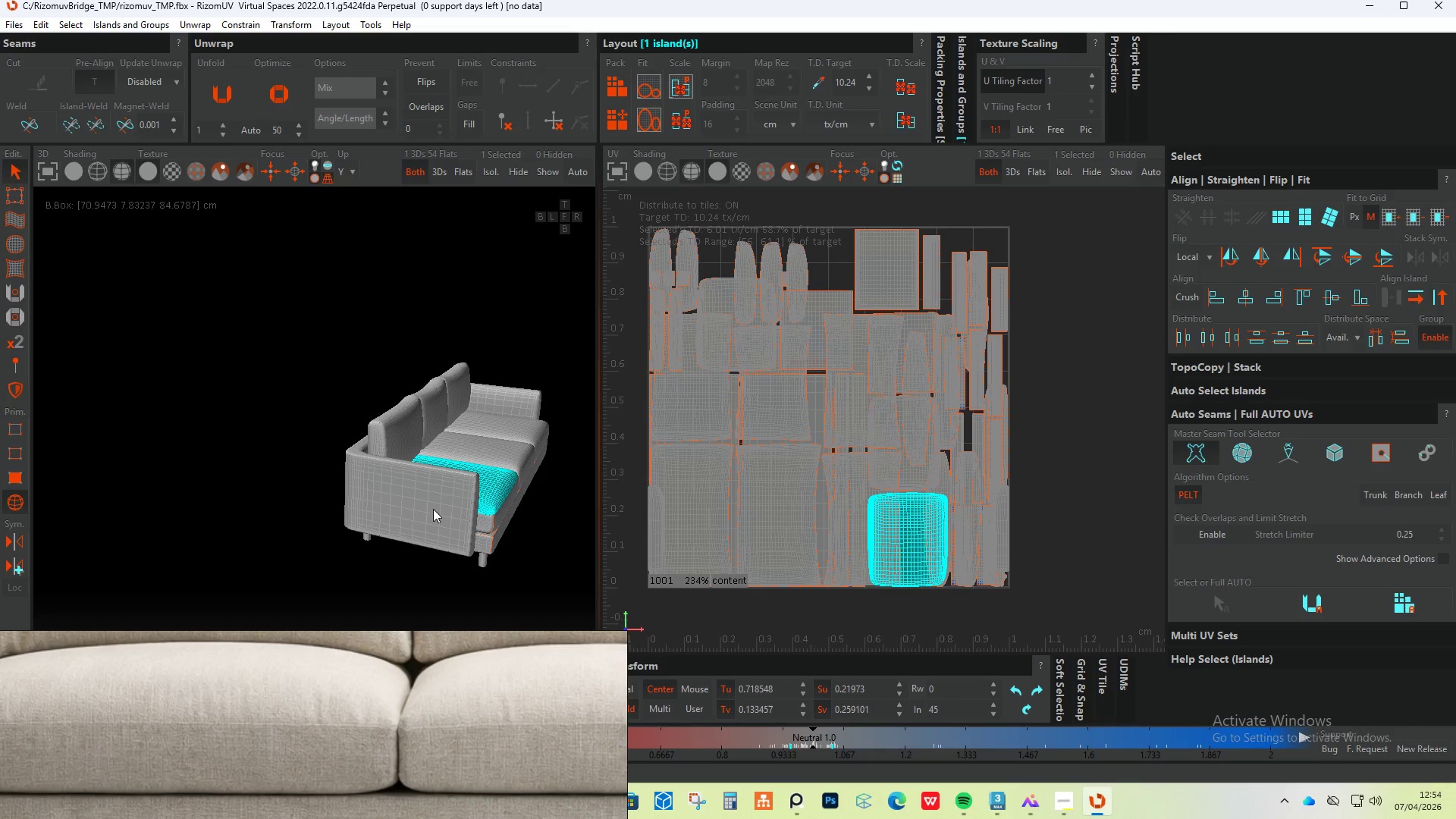 
left_click([435, 508])
 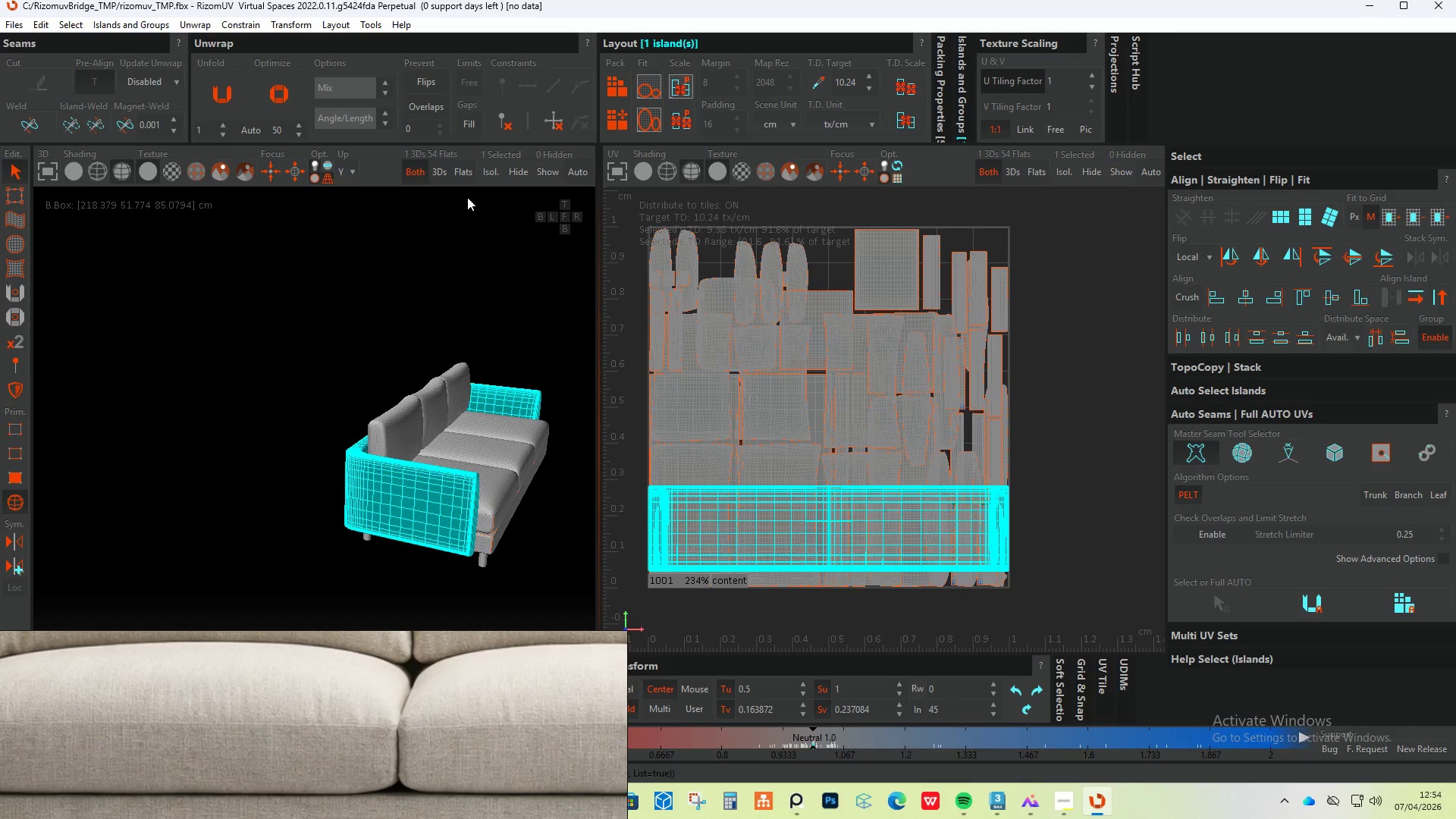 
left_click([488, 168])
 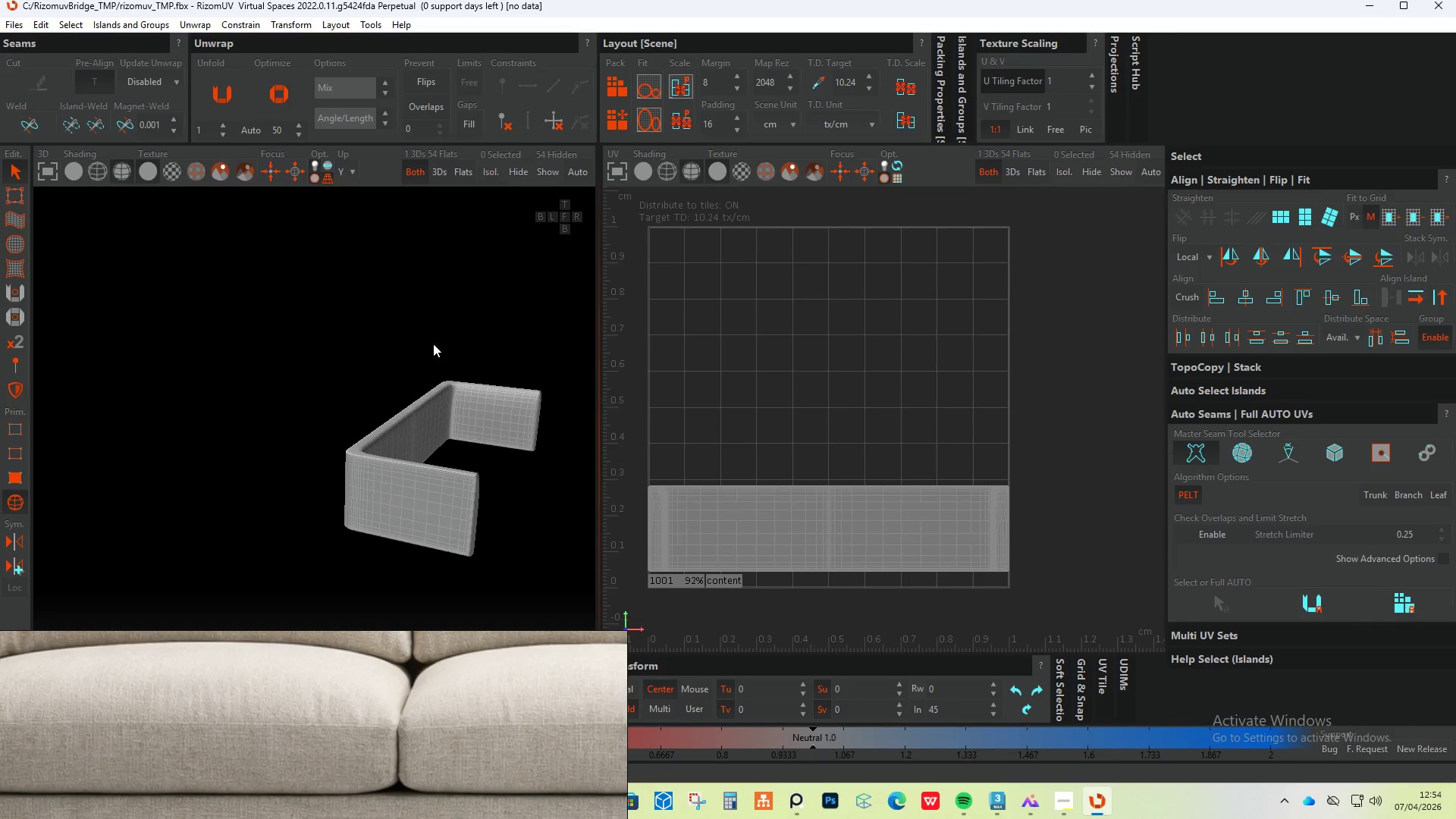 
hold_key(key=AltLeft, duration=0.42)
 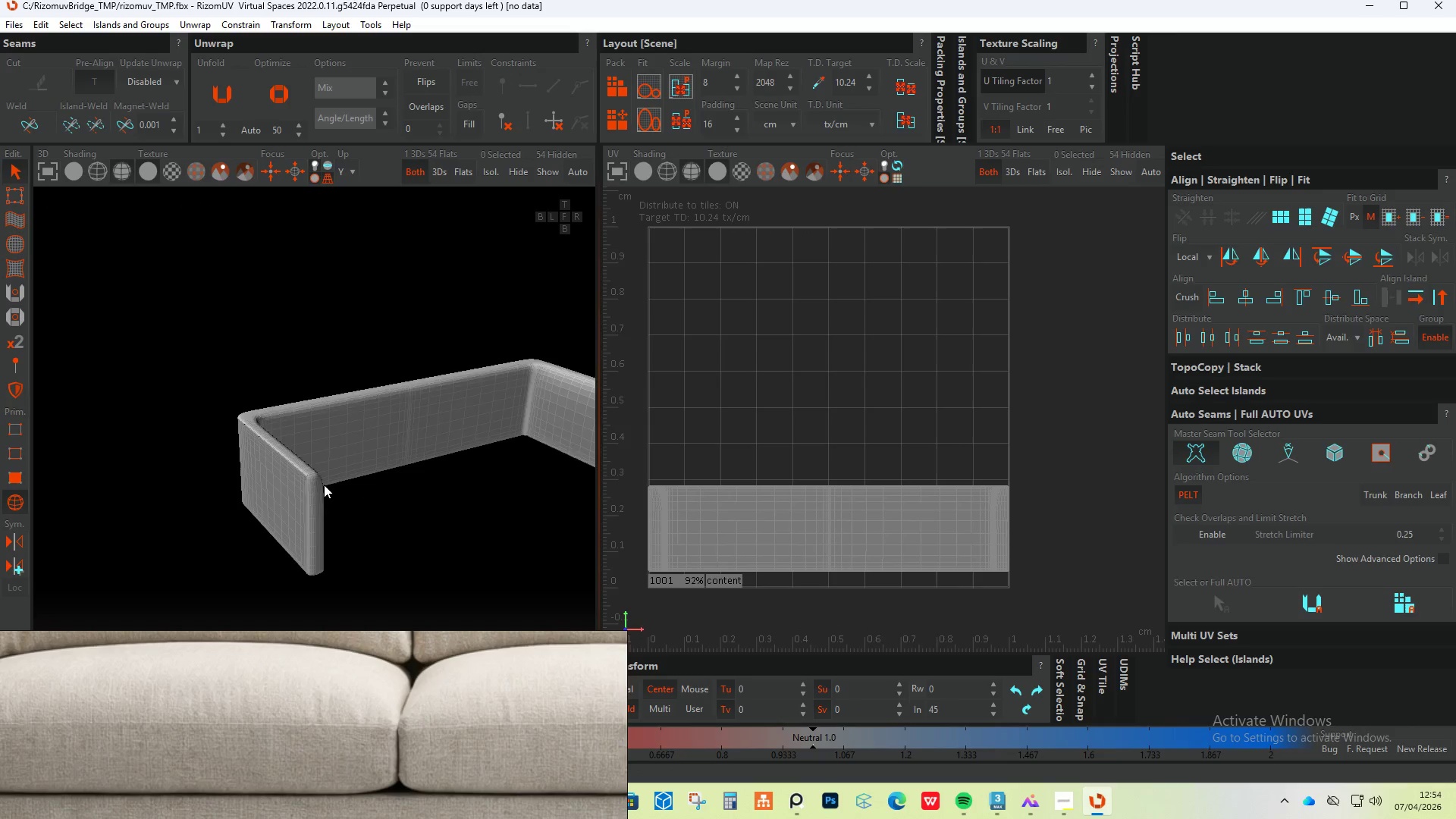 
scroll: coordinate [334, 441], scroll_direction: up, amount: 14.0
 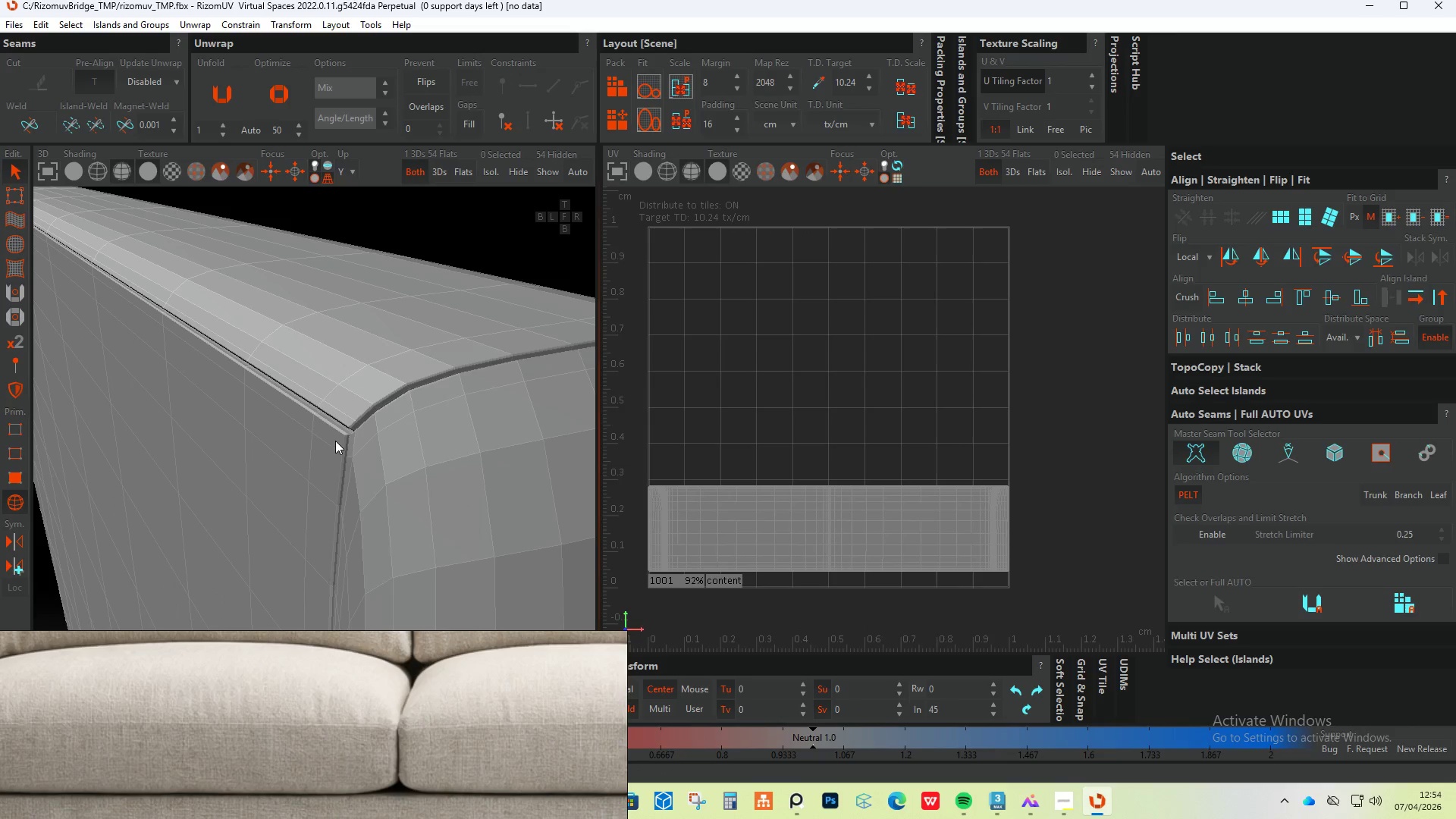 
key(F2)
 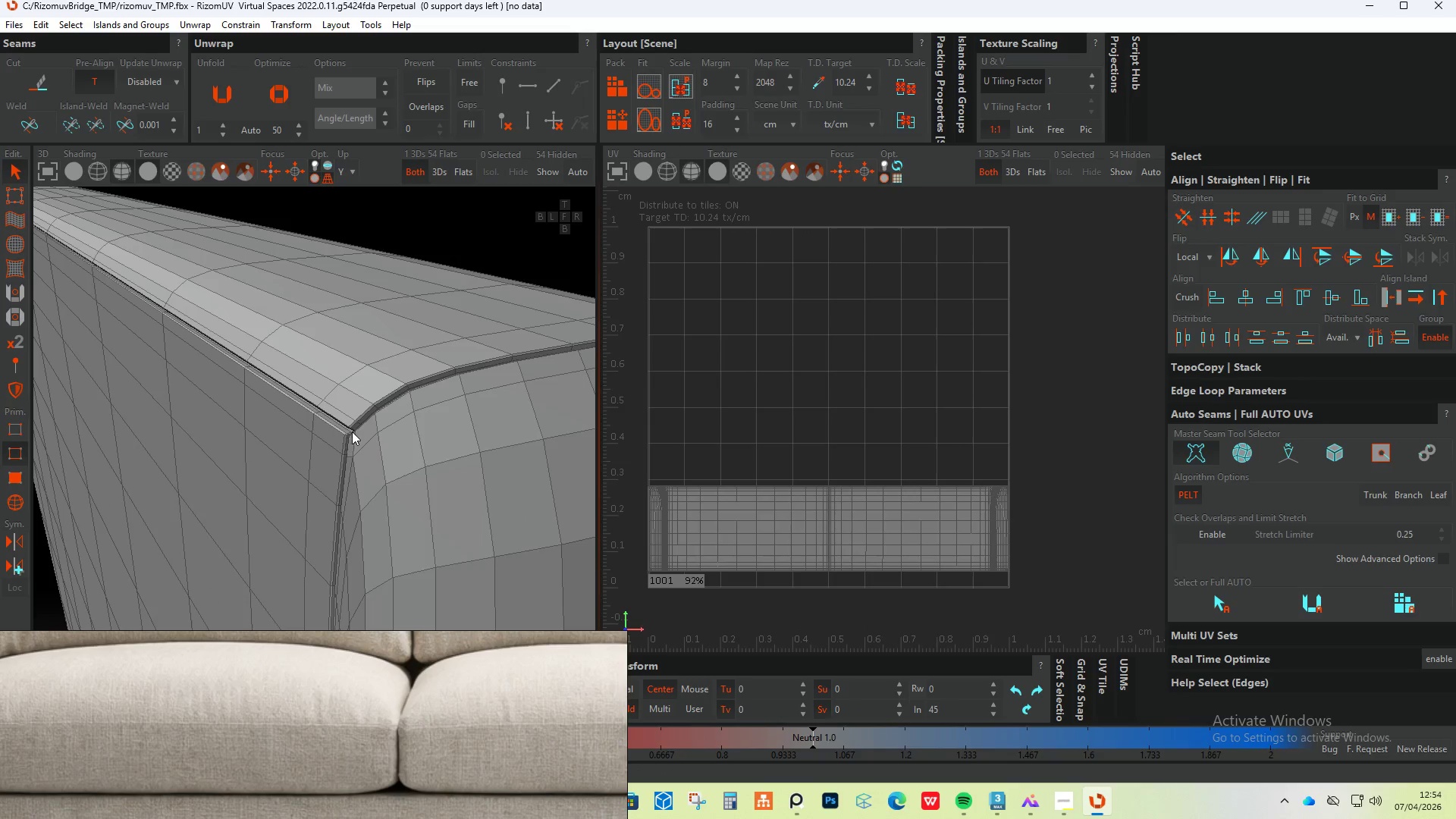 
hold_key(key=AltLeft, duration=0.66)
 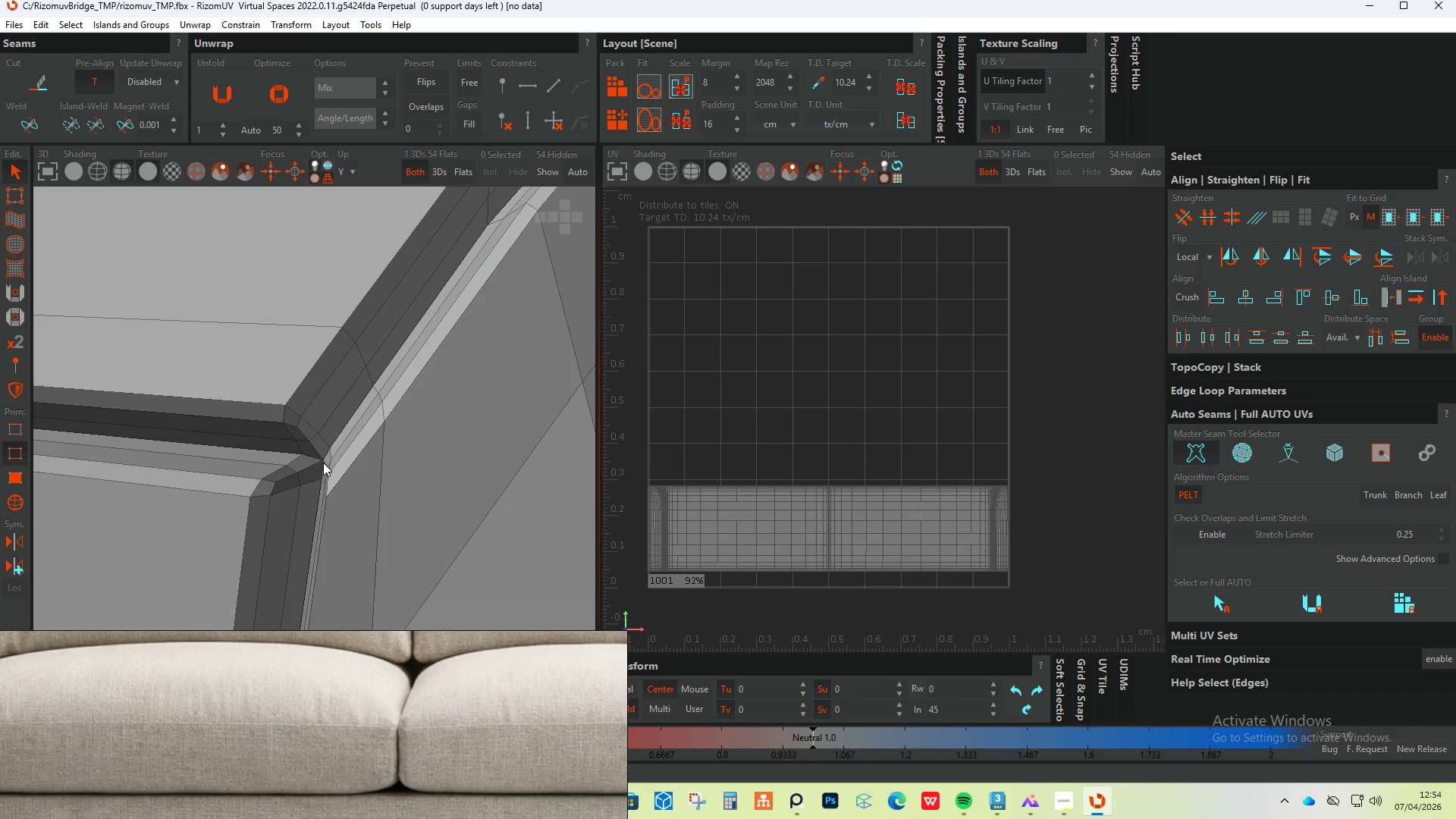 
scroll: coordinate [352, 431], scroll_direction: up, amount: 8.0
 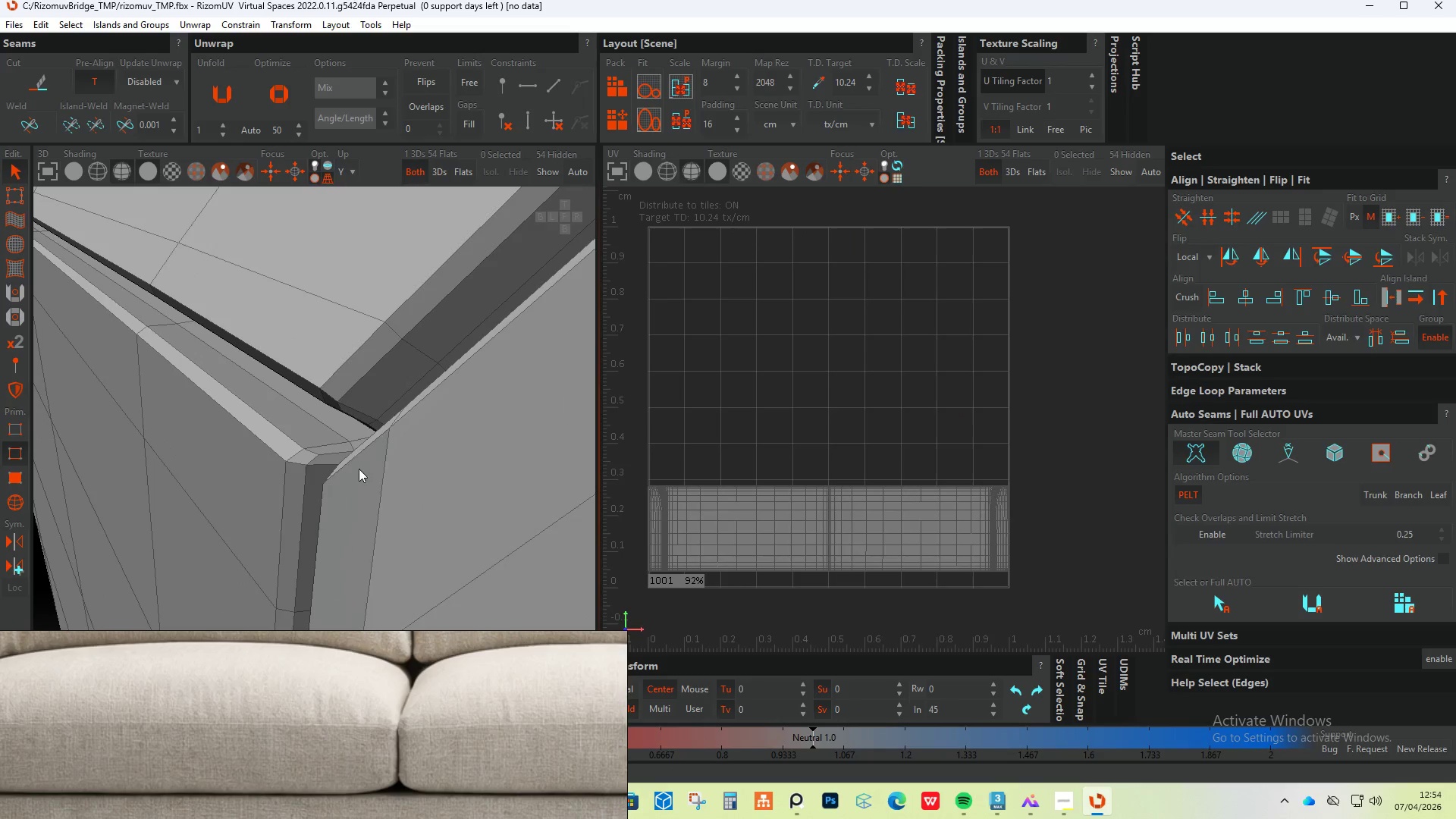 
scroll: coordinate [453, 460], scroll_direction: down, amount: 1.0
 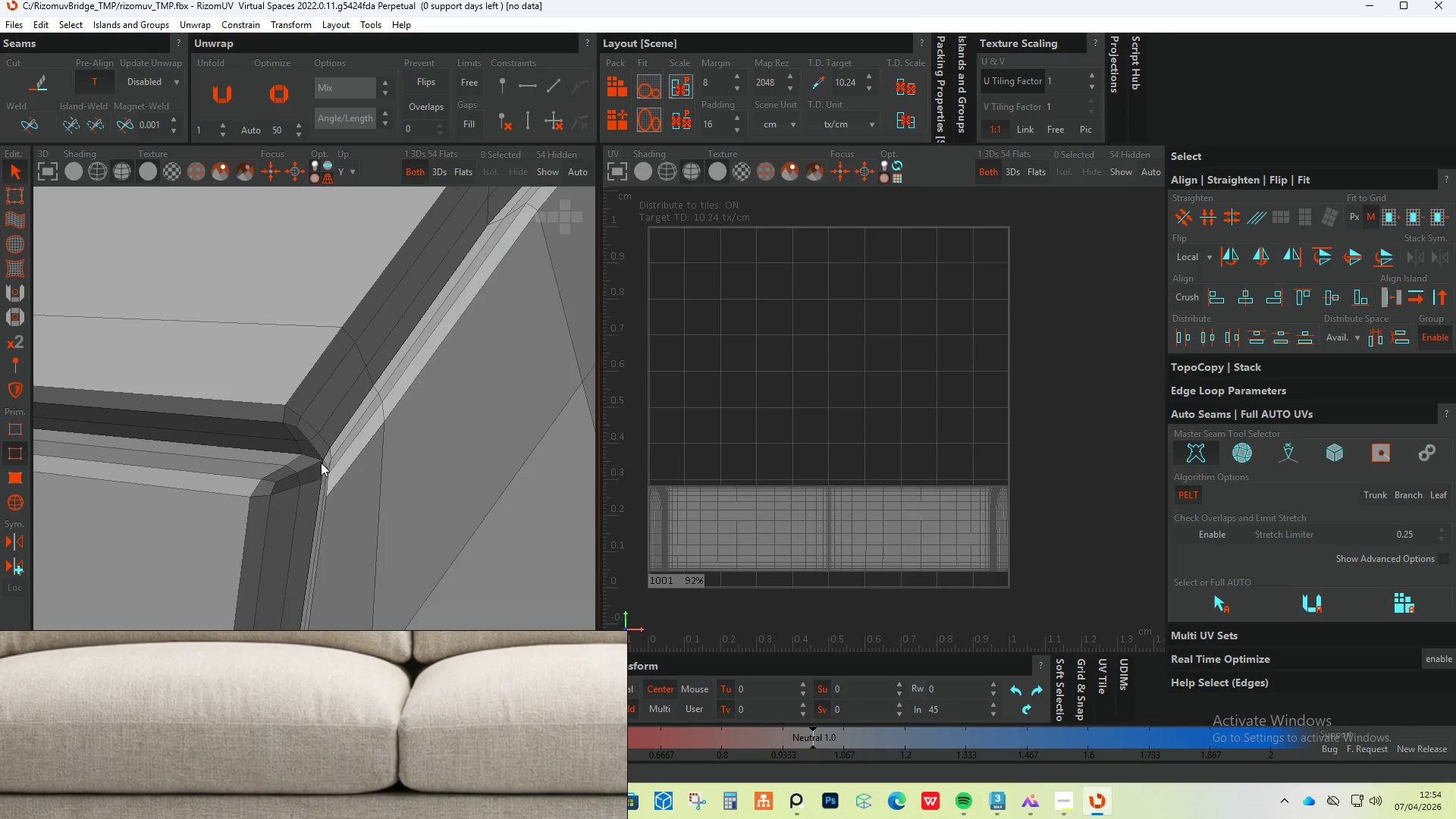 
scroll: coordinate [325, 463], scroll_direction: up, amount: 3.0
 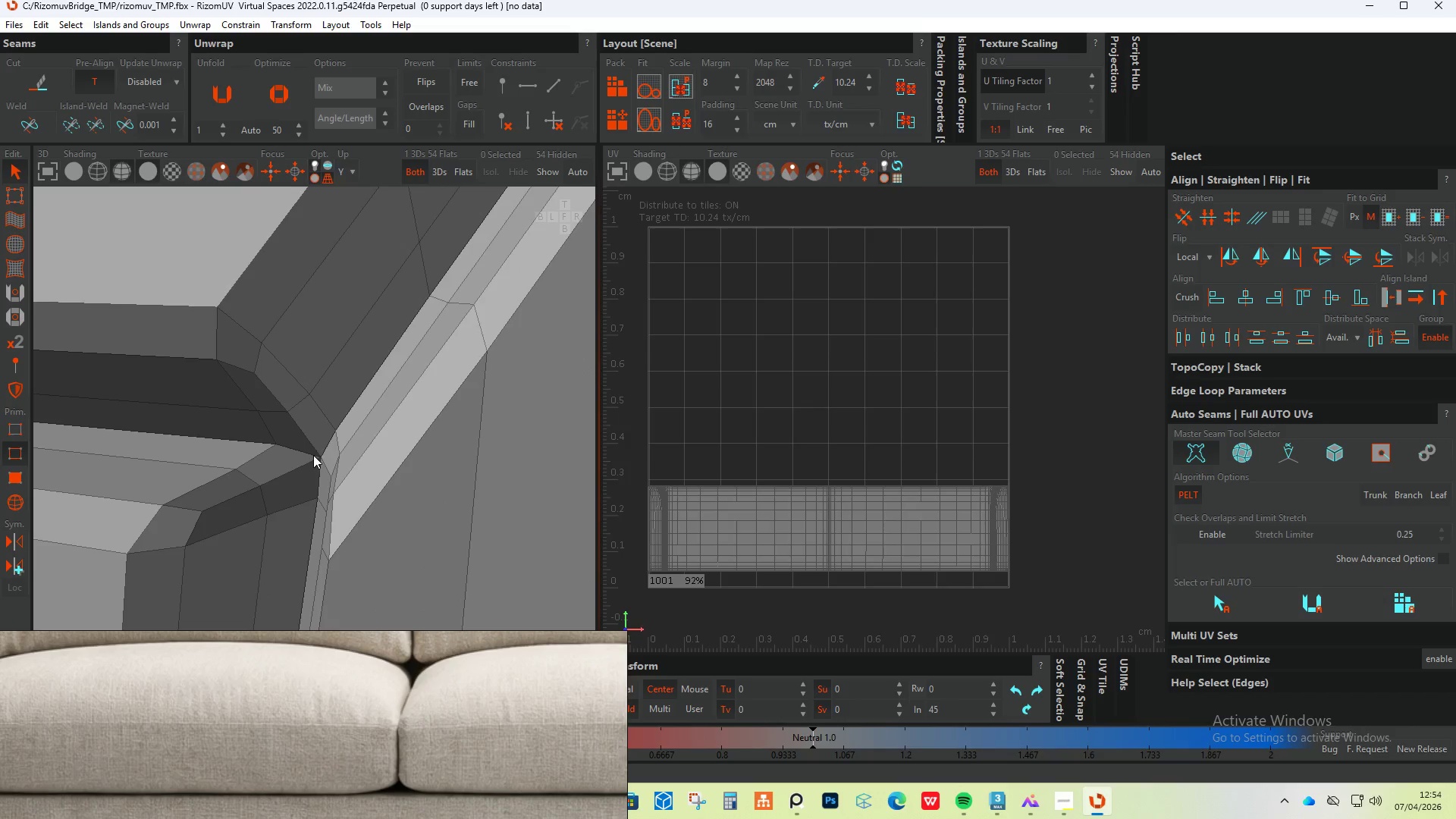 
double_click([313, 455])
 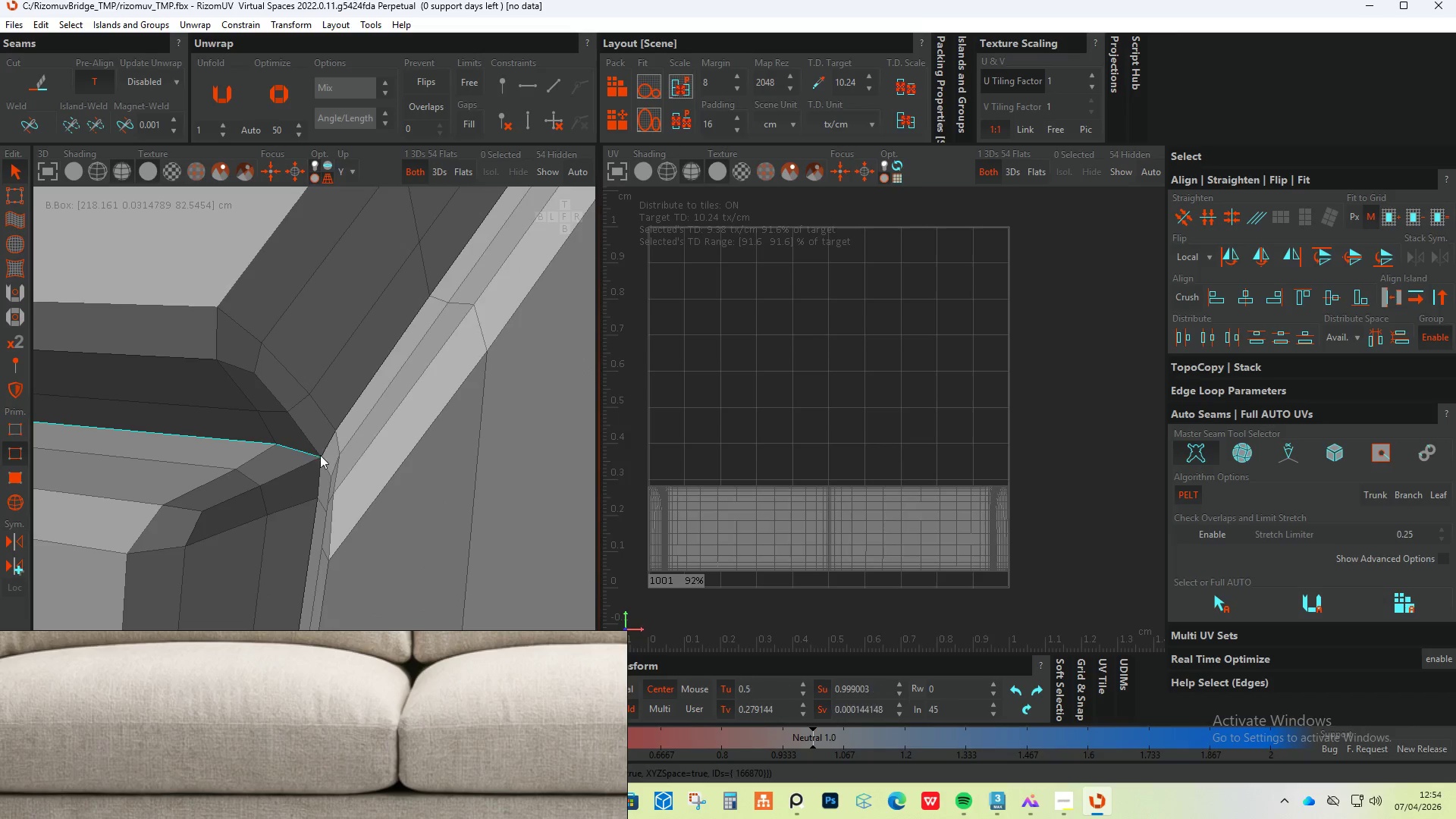 
hold_key(key=ControlLeft, duration=0.97)
triple_click([344, 426])
 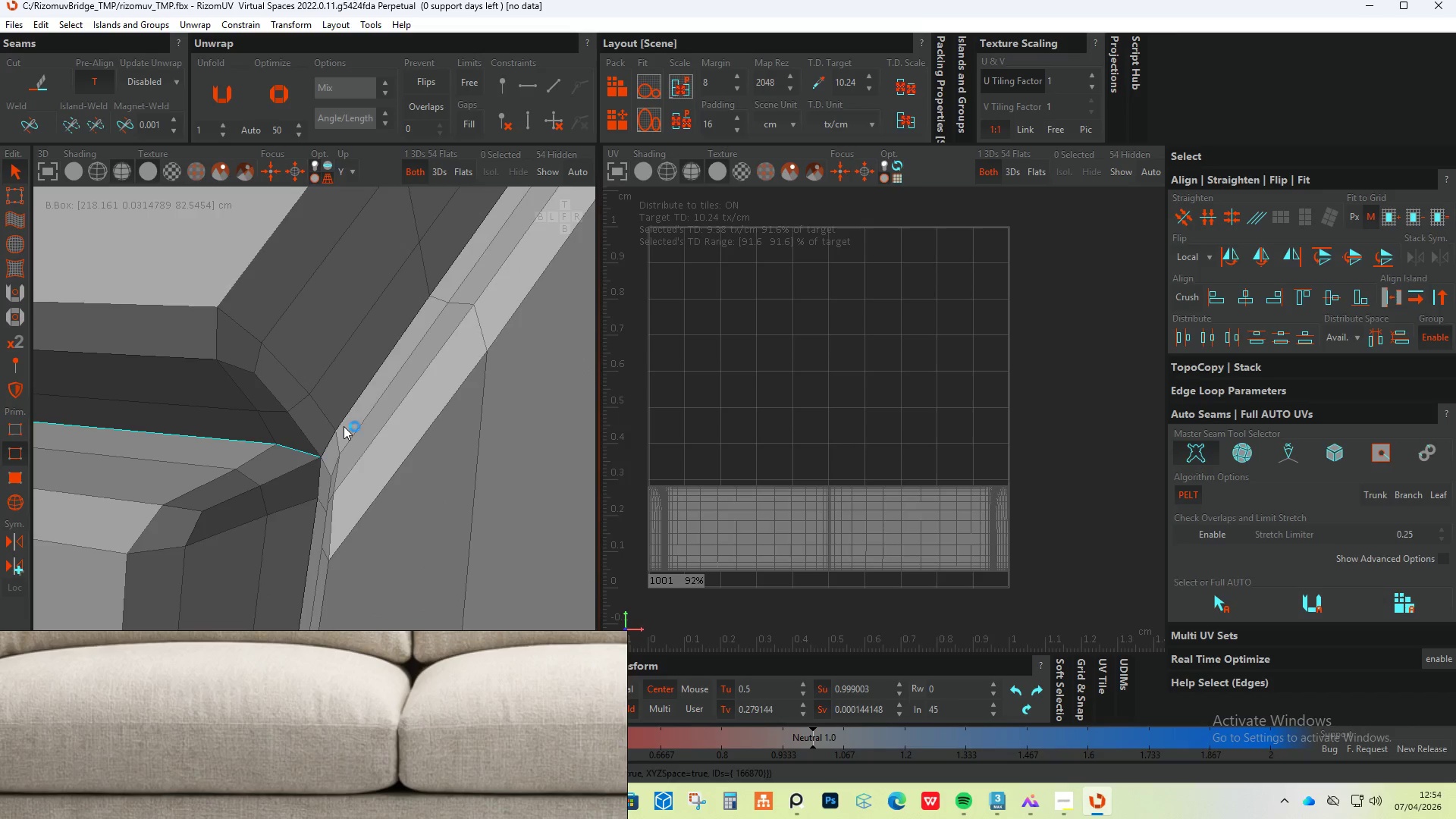 
triple_click([344, 426])
 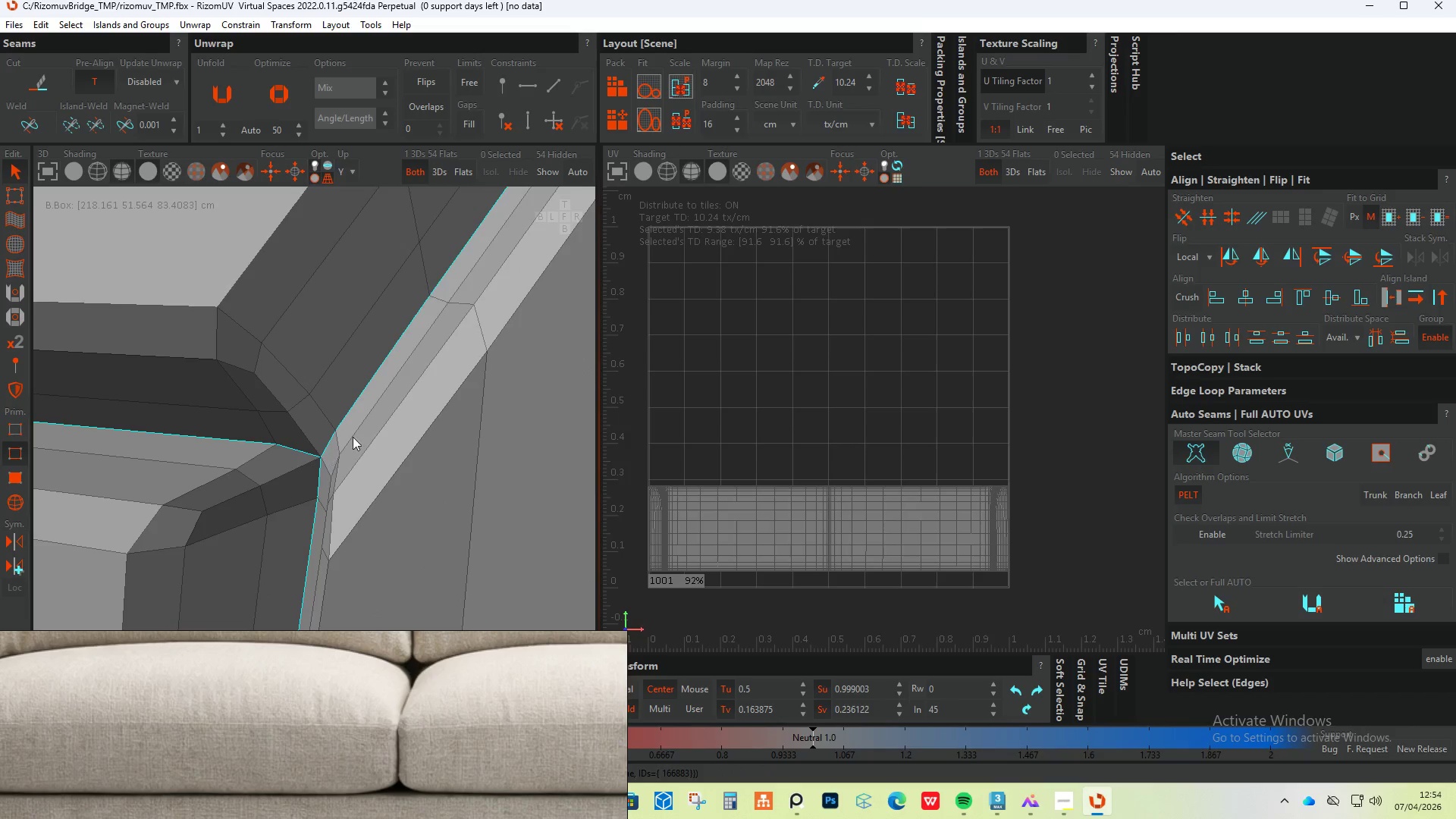 
hold_key(key=AltLeft, duration=0.59)
 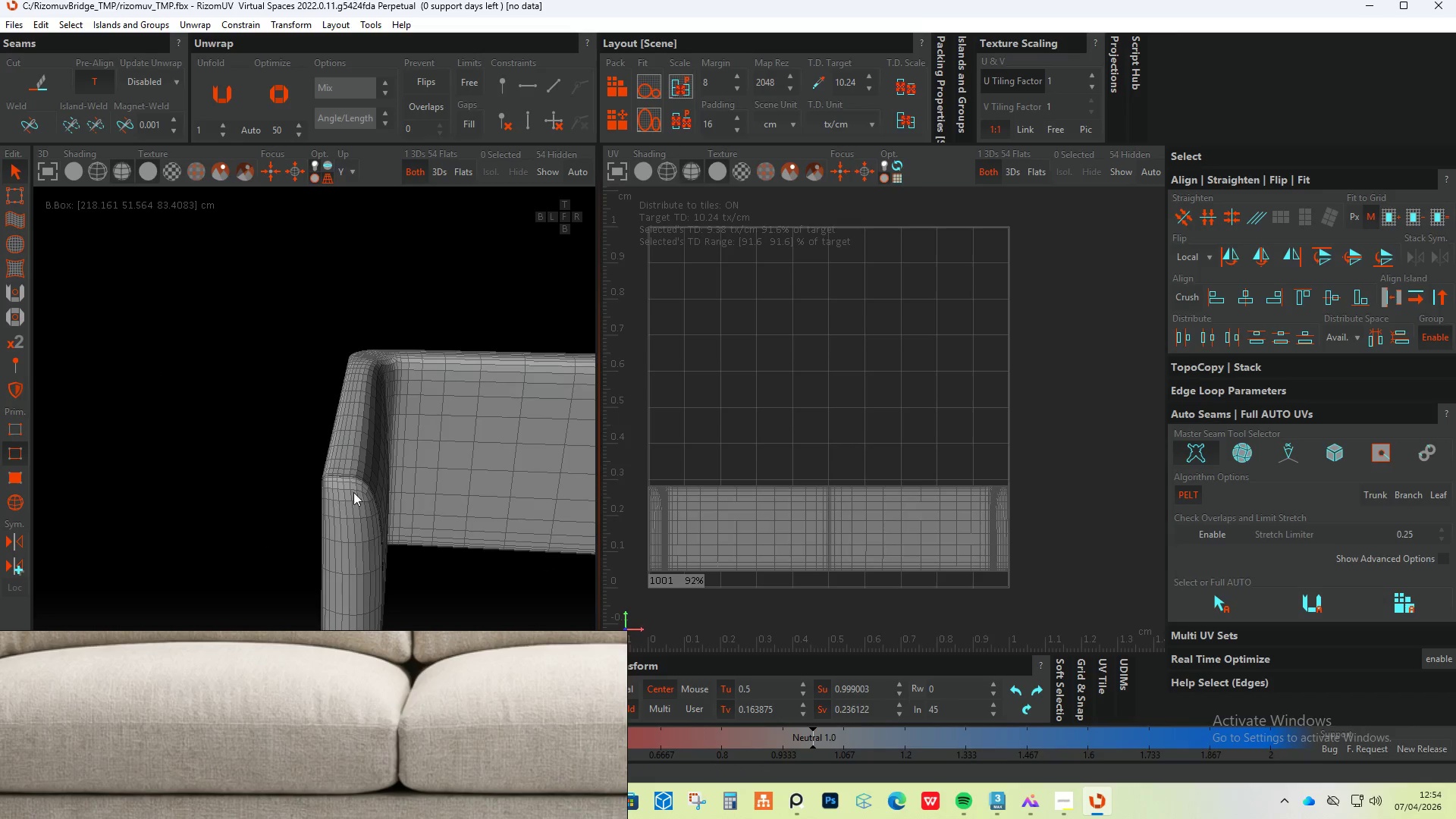 
scroll: coordinate [384, 464], scroll_direction: down, amount: 31.0
 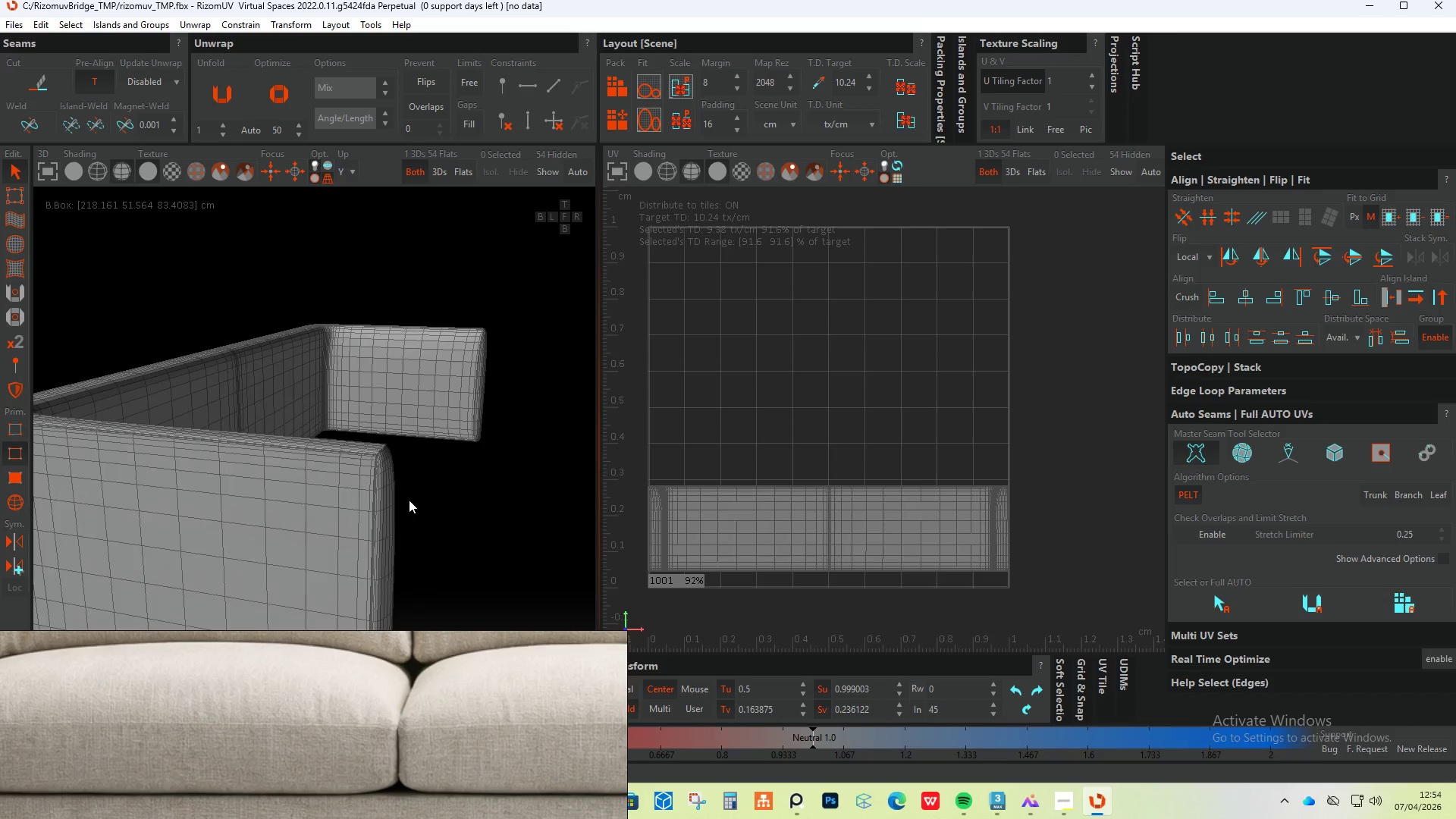 
hold_key(key=AltLeft, duration=0.41)
 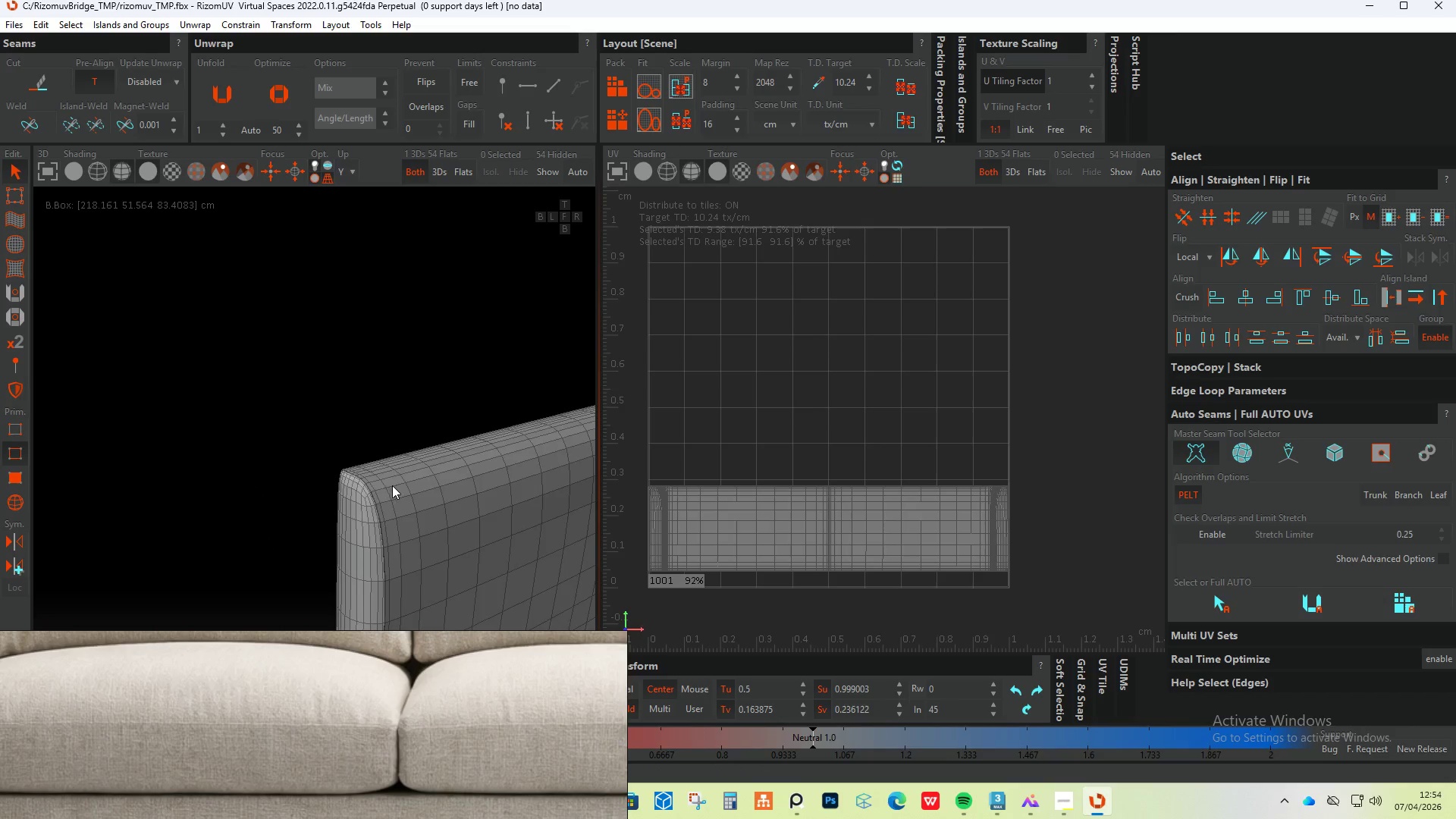 
scroll: coordinate [228, 481], scroll_direction: up, amount: 11.0
 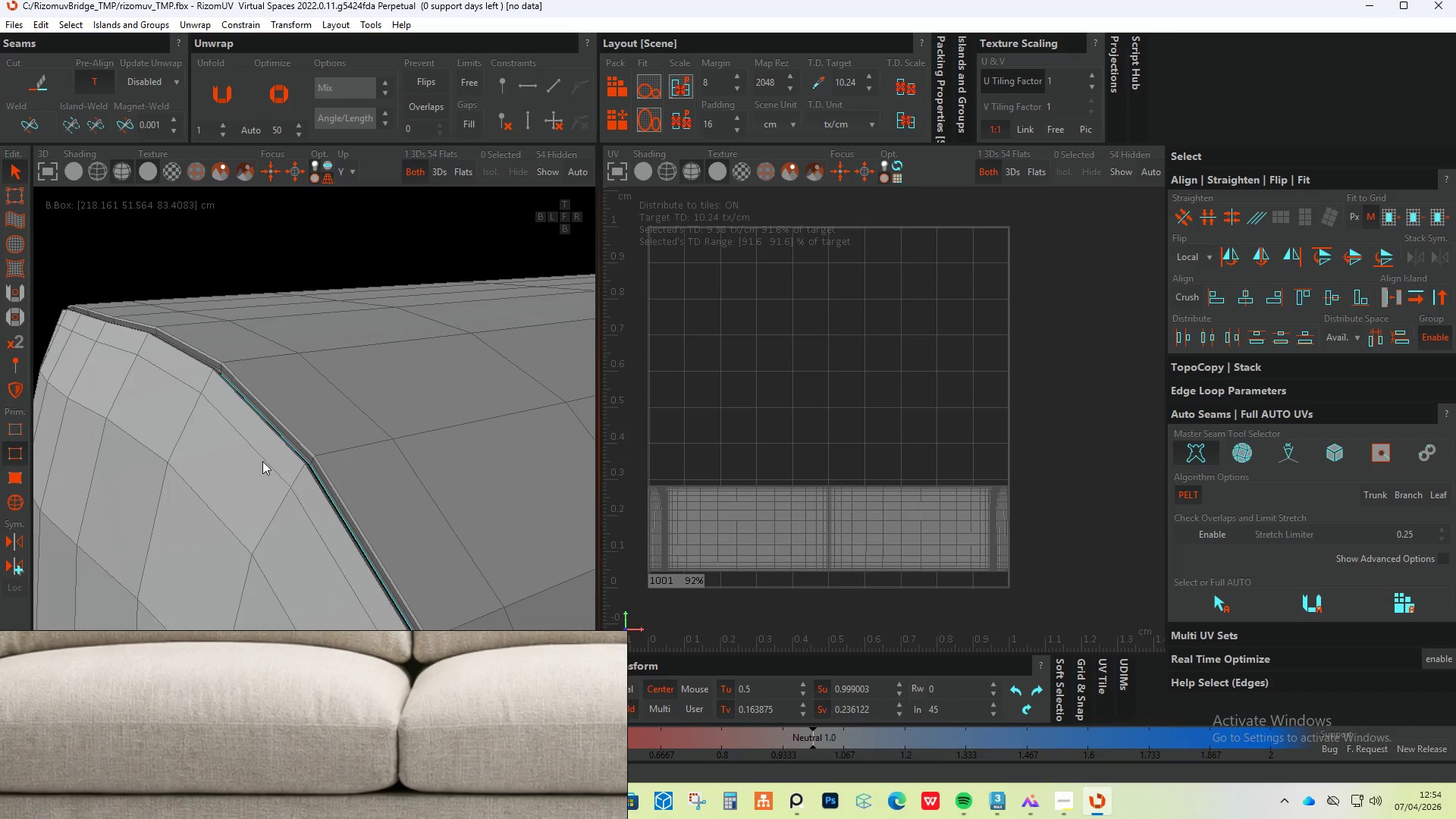 
hold_key(key=AltLeft, duration=0.42)
 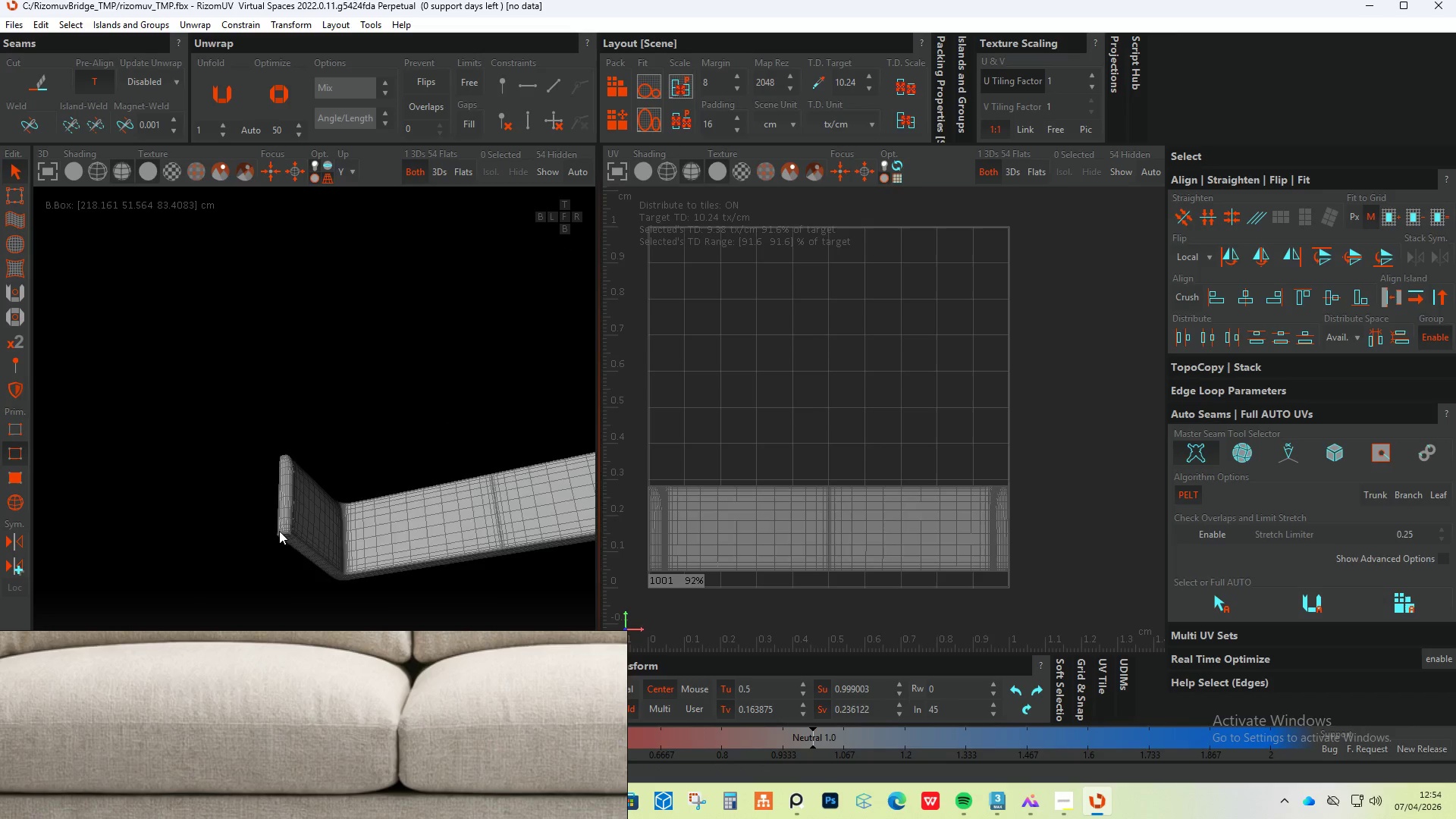 
scroll: coordinate [284, 460], scroll_direction: down, amount: 22.0
 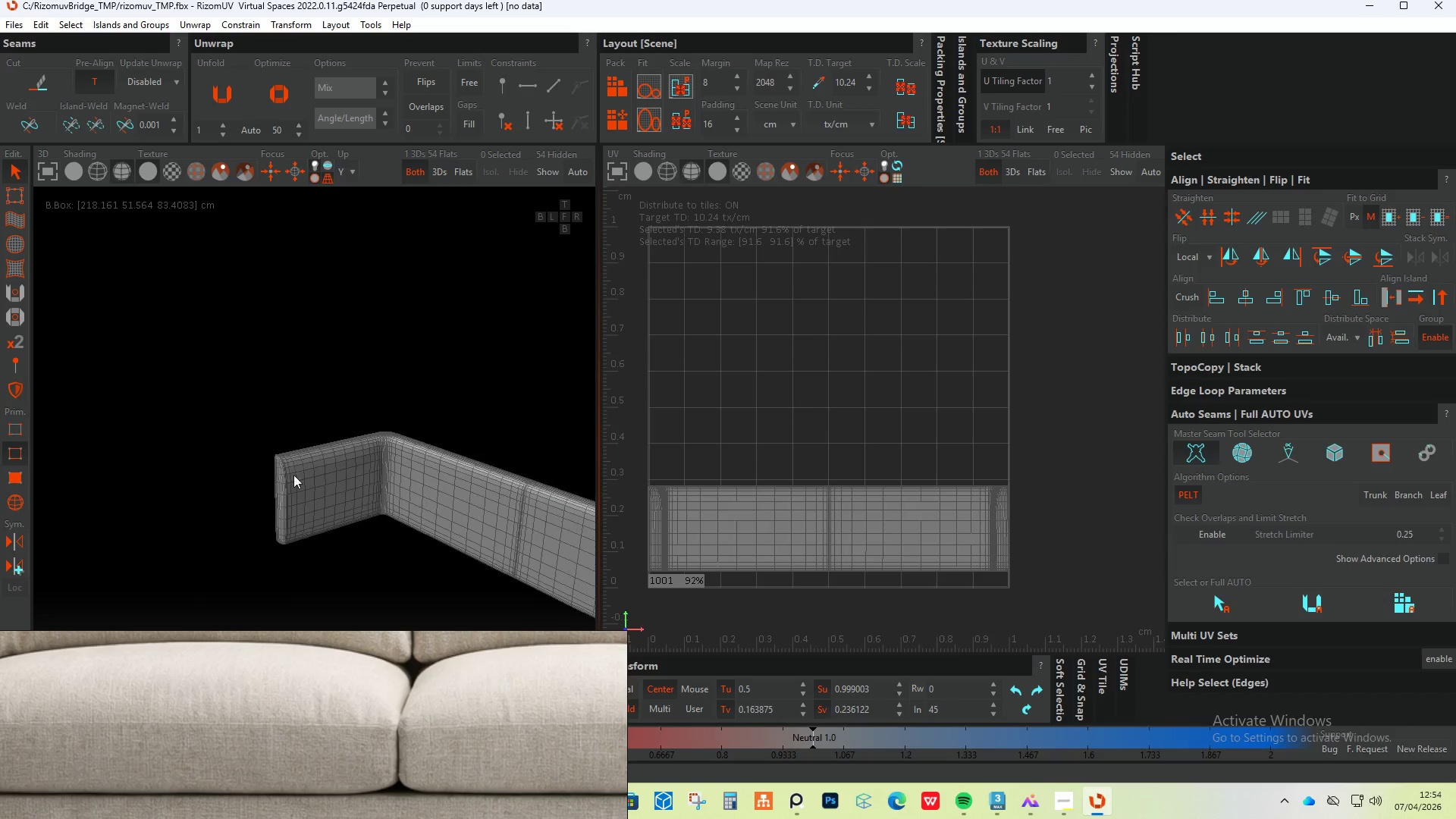 
hold_key(key=AltLeft, duration=0.72)
 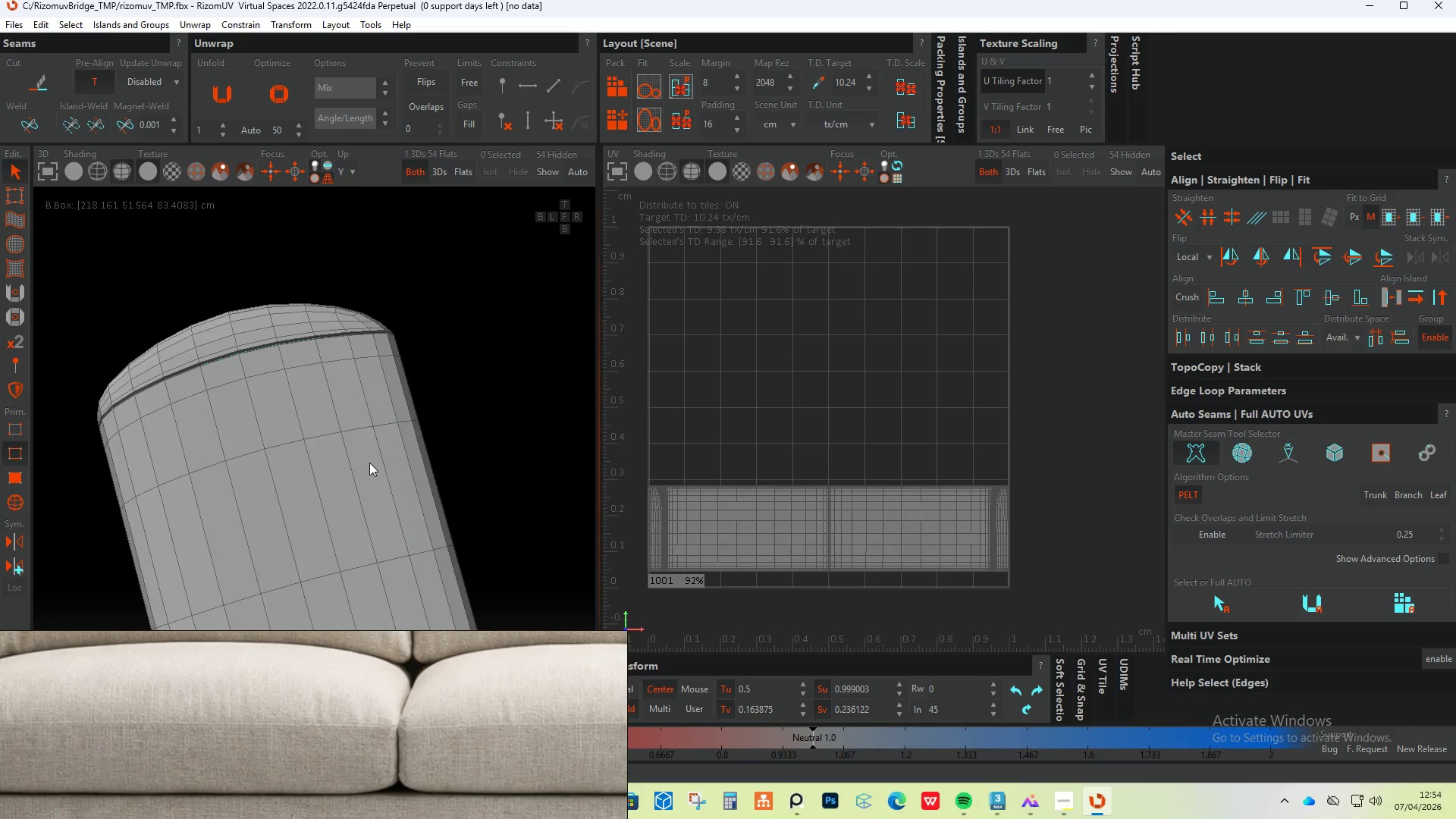 
scroll: coordinate [346, 541], scroll_direction: up, amount: 11.0
 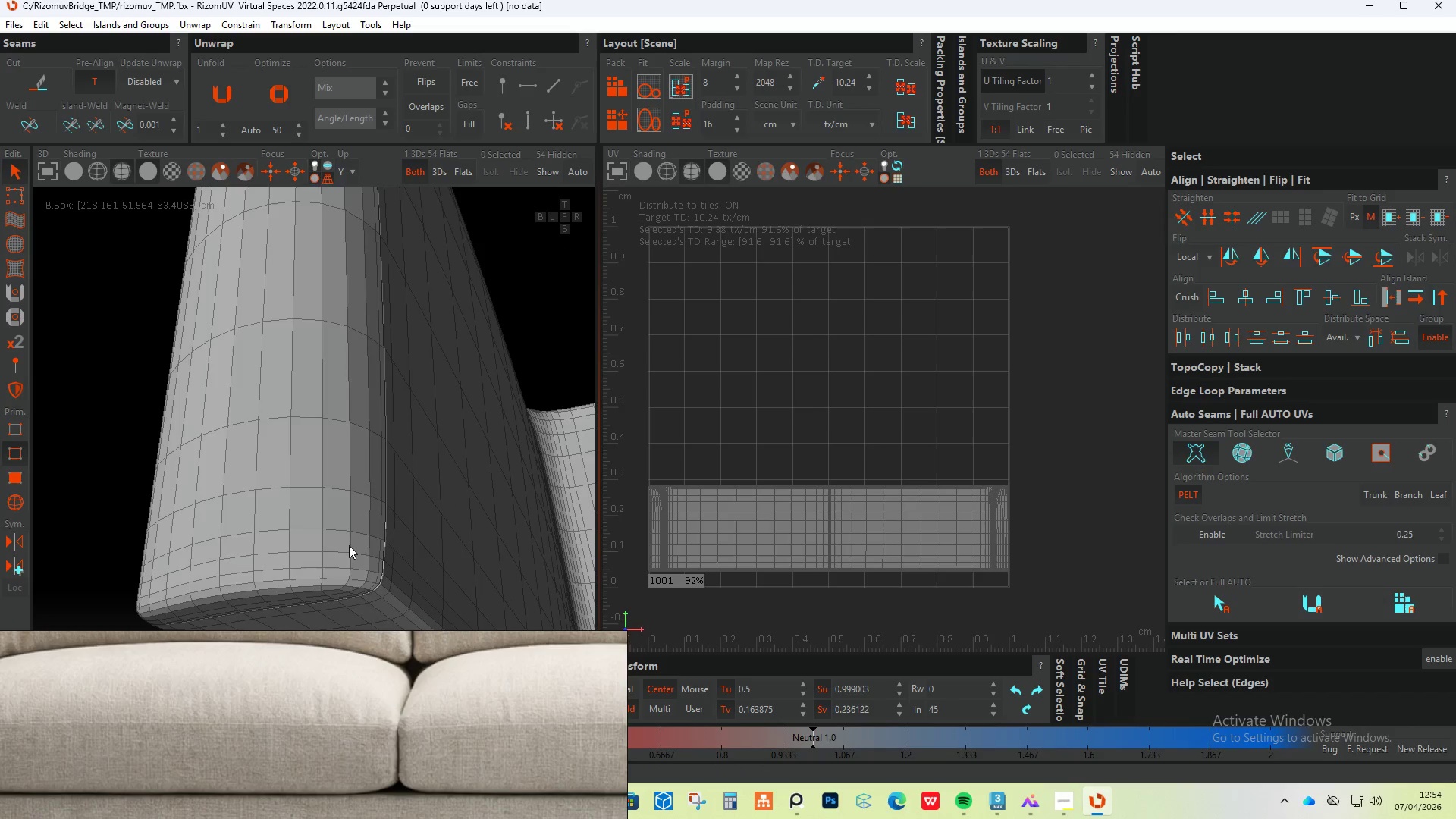 
scroll: coordinate [379, 447], scroll_direction: none, amount: 0.0
 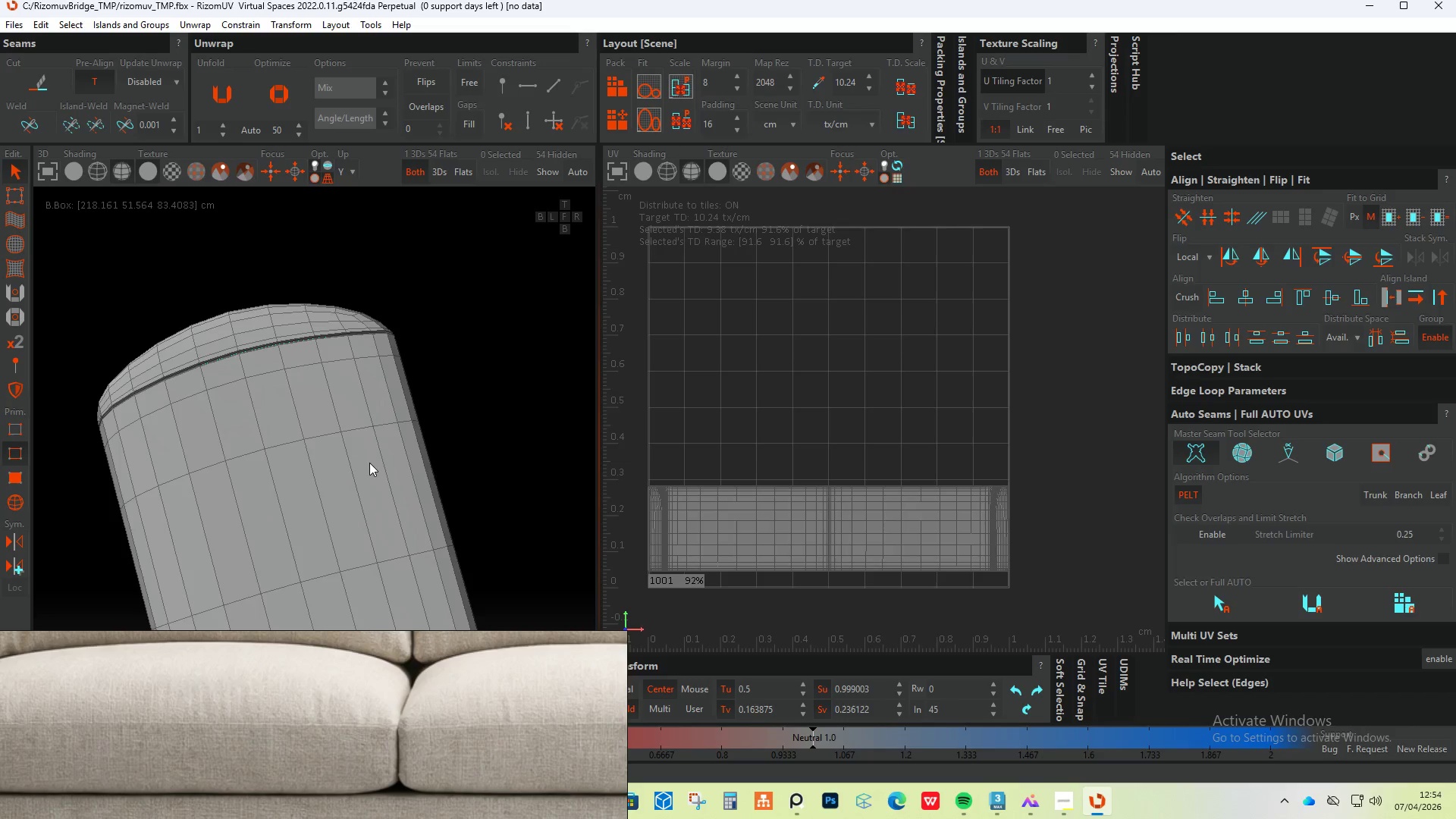 
hold_key(key=AltLeft, duration=0.83)
 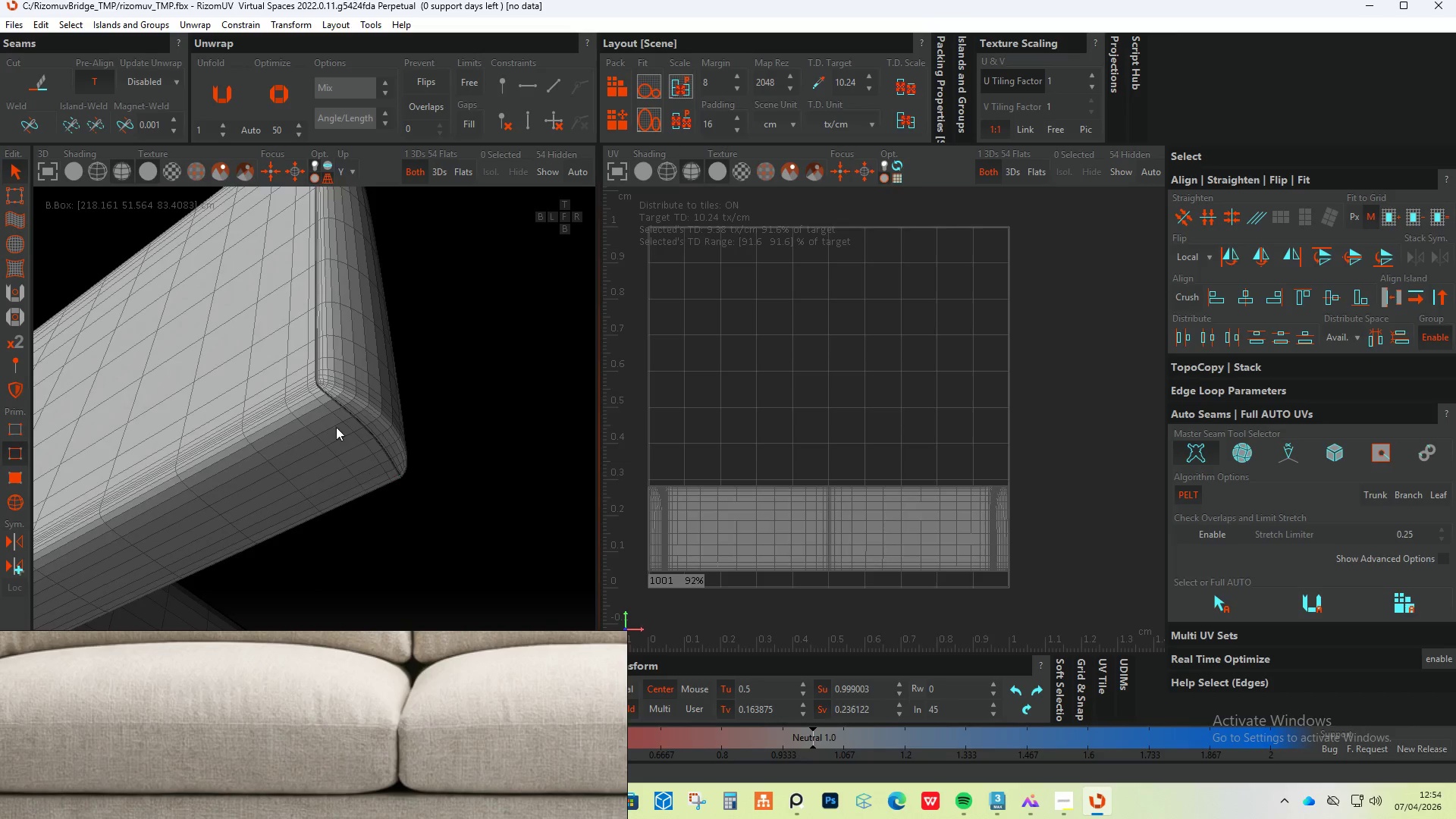 
scroll: coordinate [363, 461], scroll_direction: down, amount: 4.0
 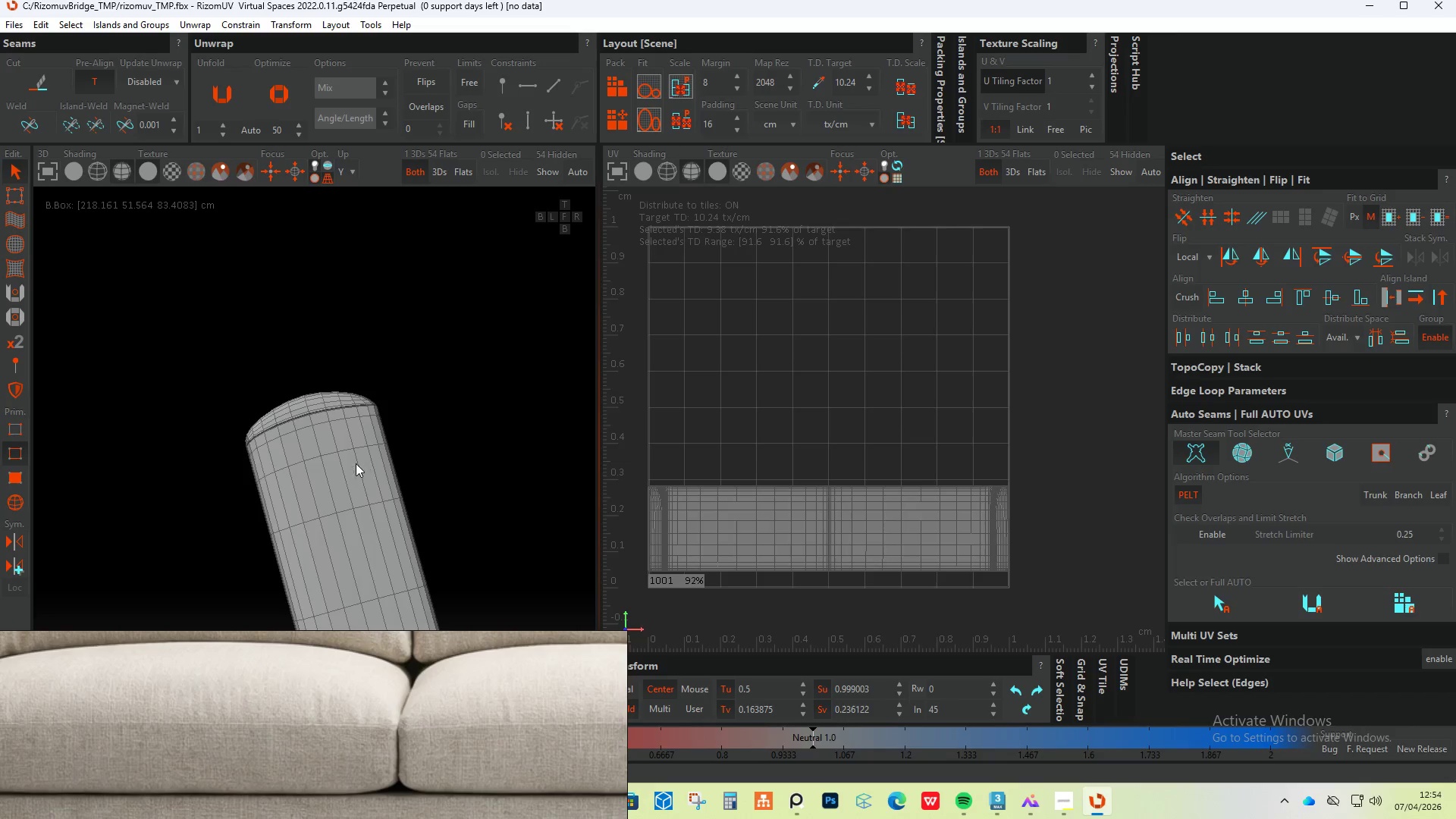 
hold_key(key=AltLeft, duration=0.59)
 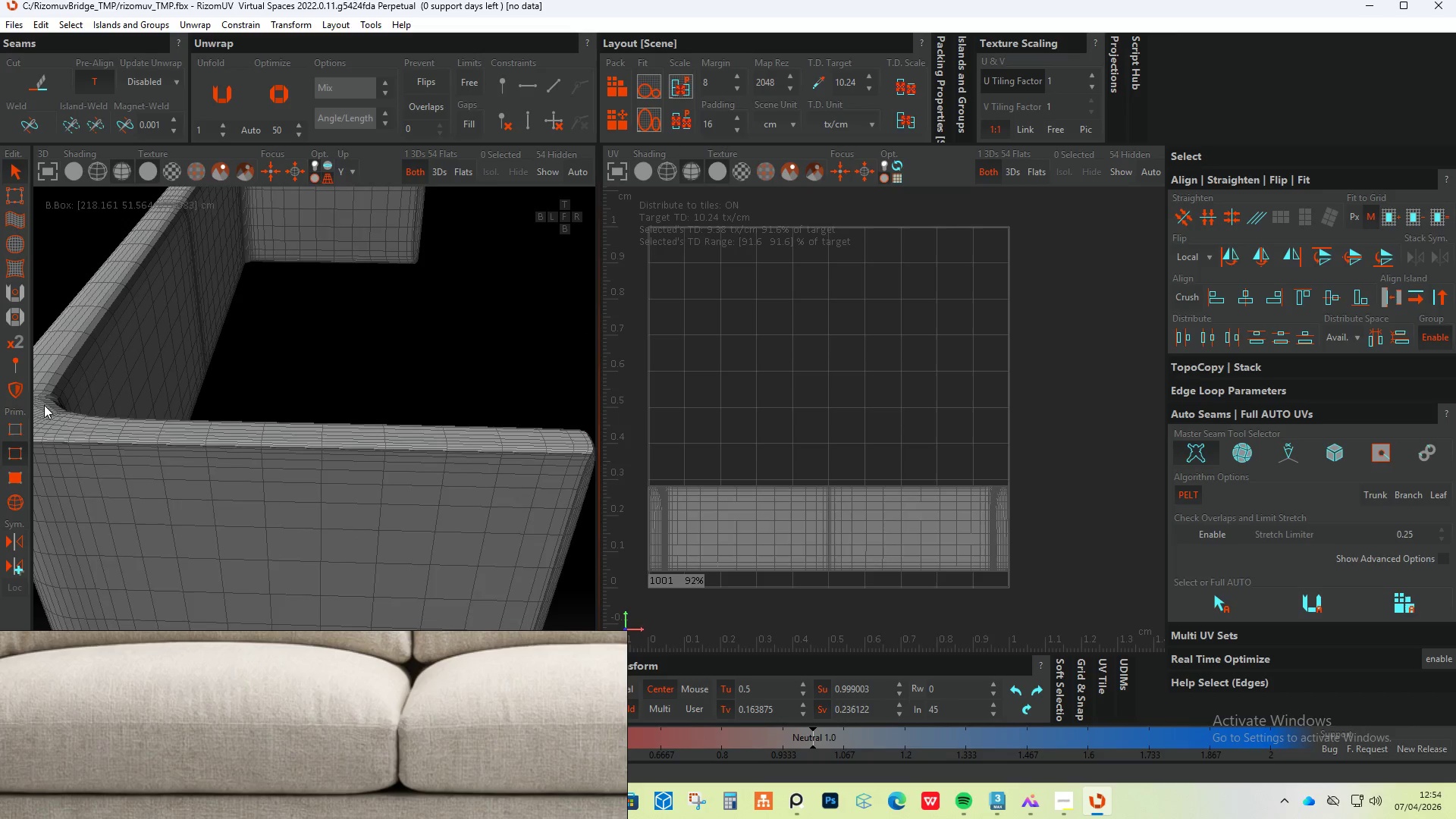 
scroll: coordinate [339, 364], scroll_direction: down, amount: 7.0
 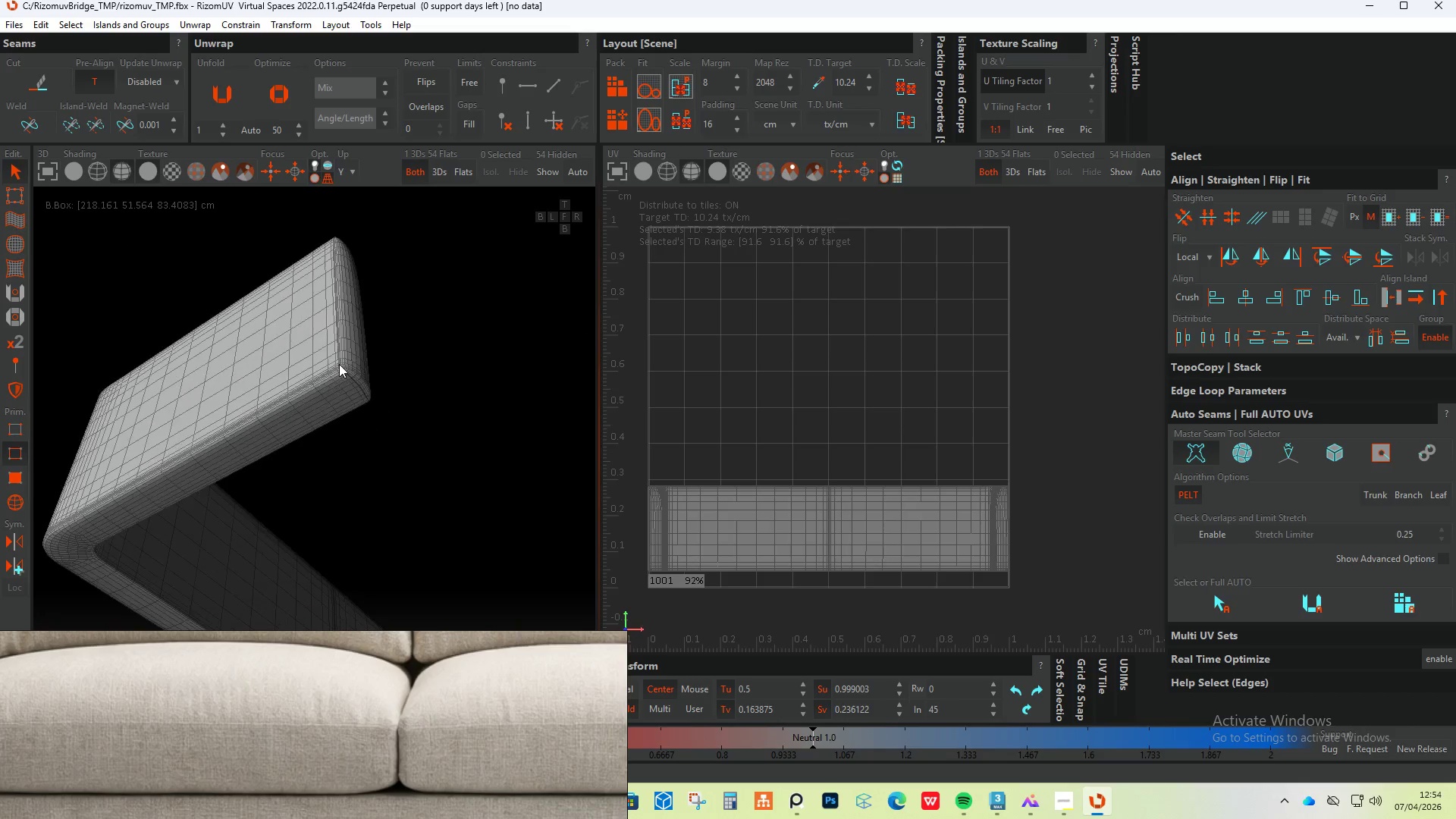 
scroll: coordinate [262, 312], scroll_direction: up, amount: 1.0
 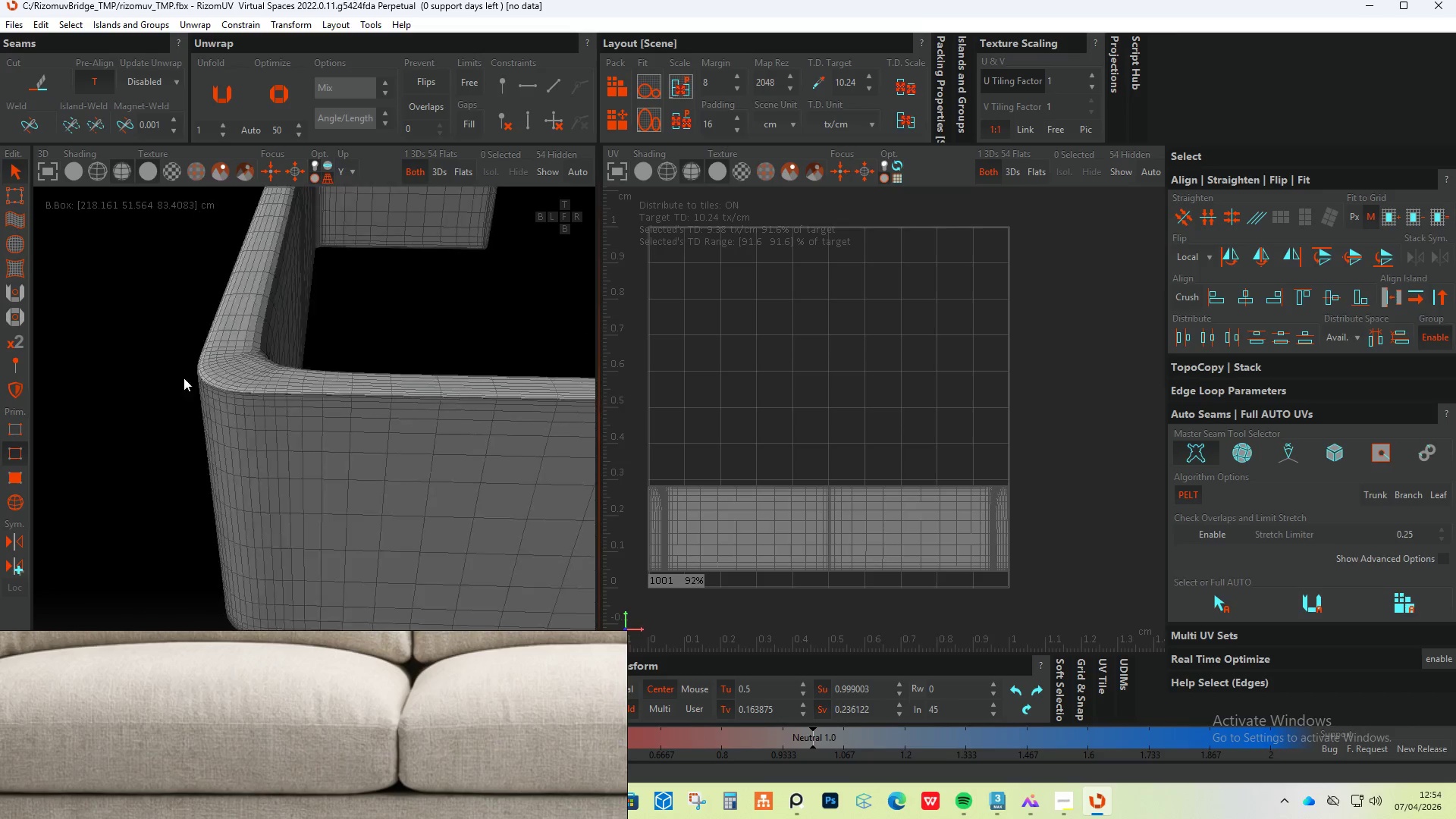 
hold_key(key=AltLeft, duration=0.66)
 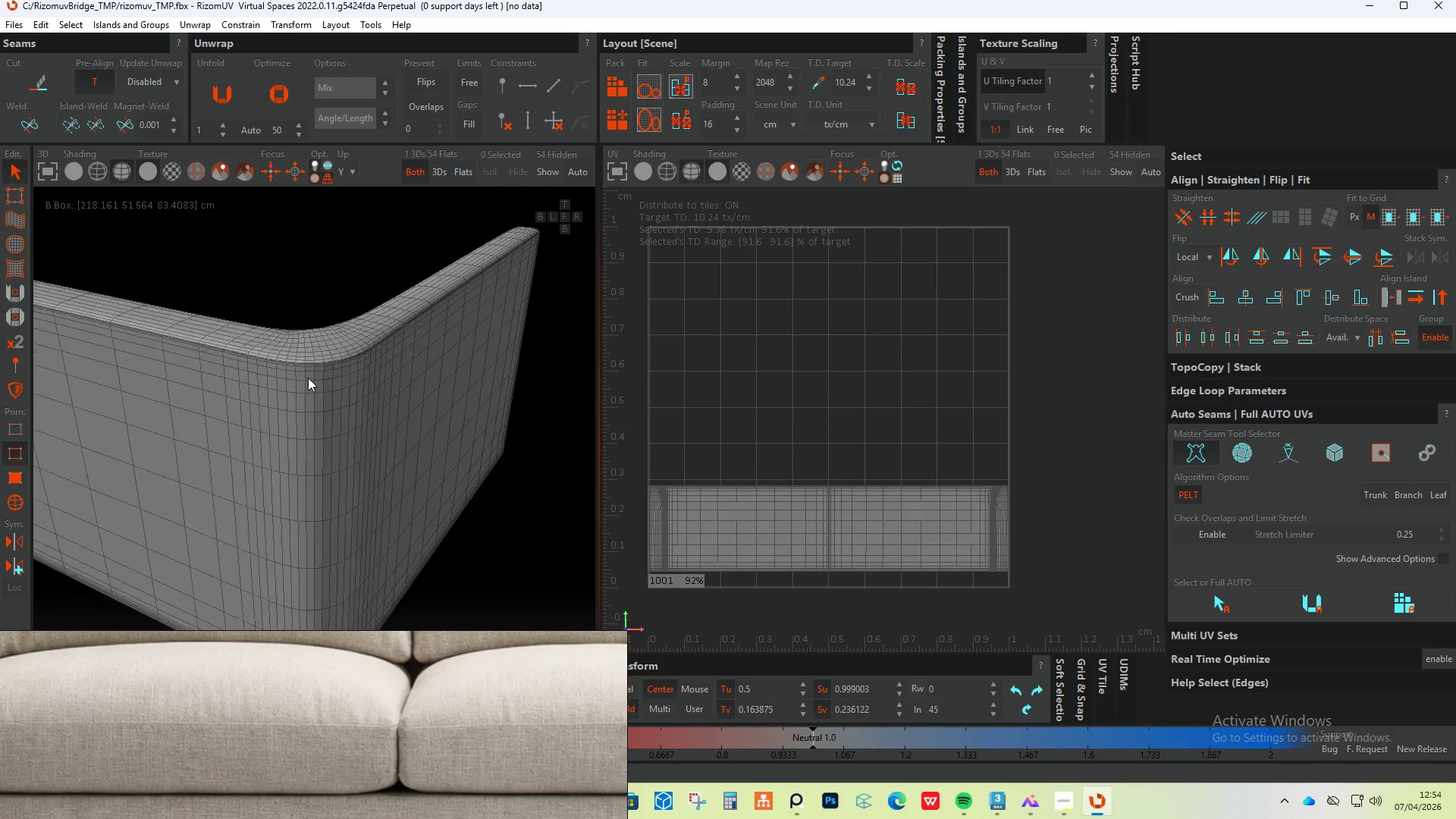 
hold_key(key=AltLeft, duration=0.5)
 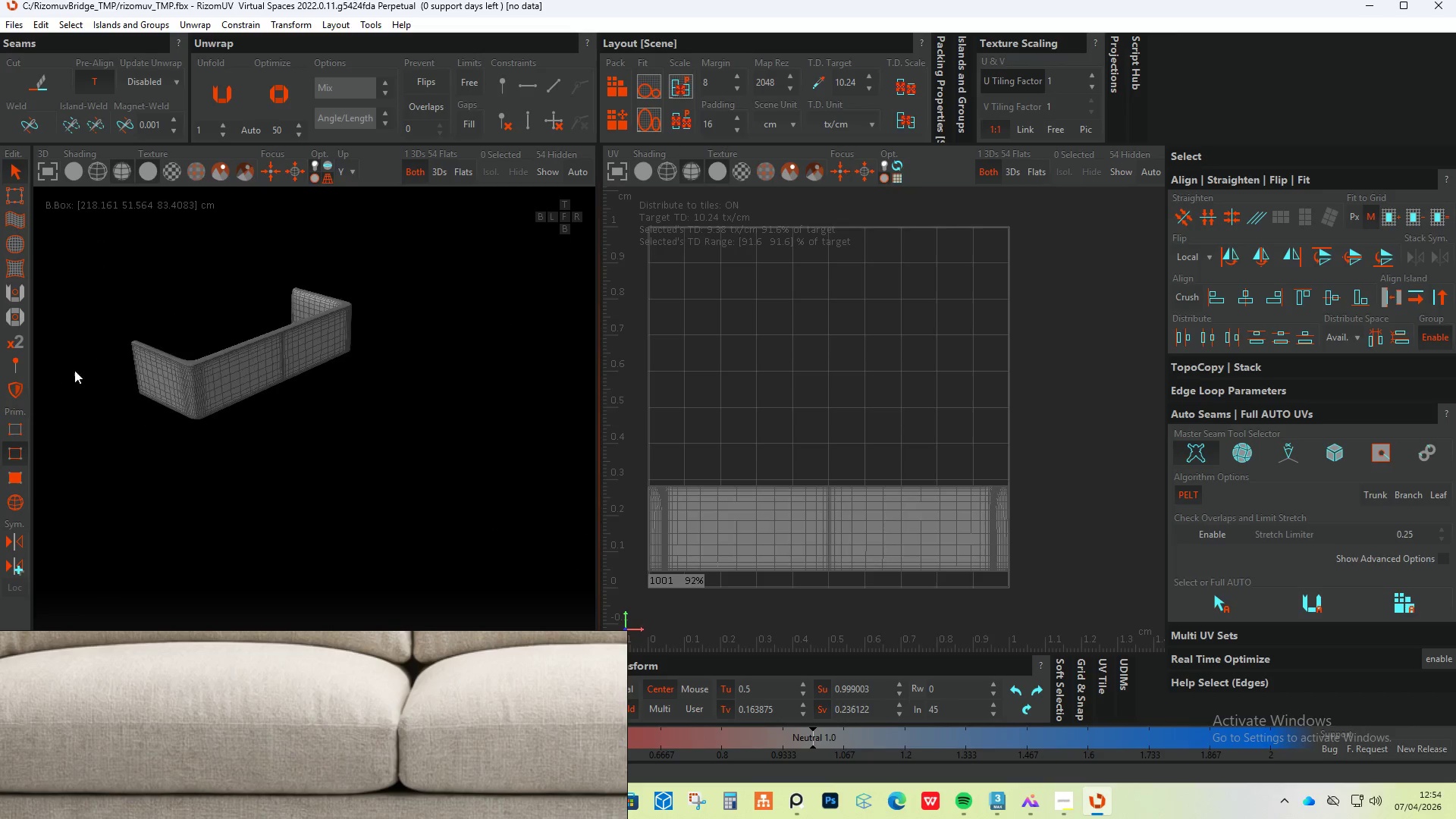 
scroll: coordinate [342, 345], scroll_direction: down, amount: 13.0
 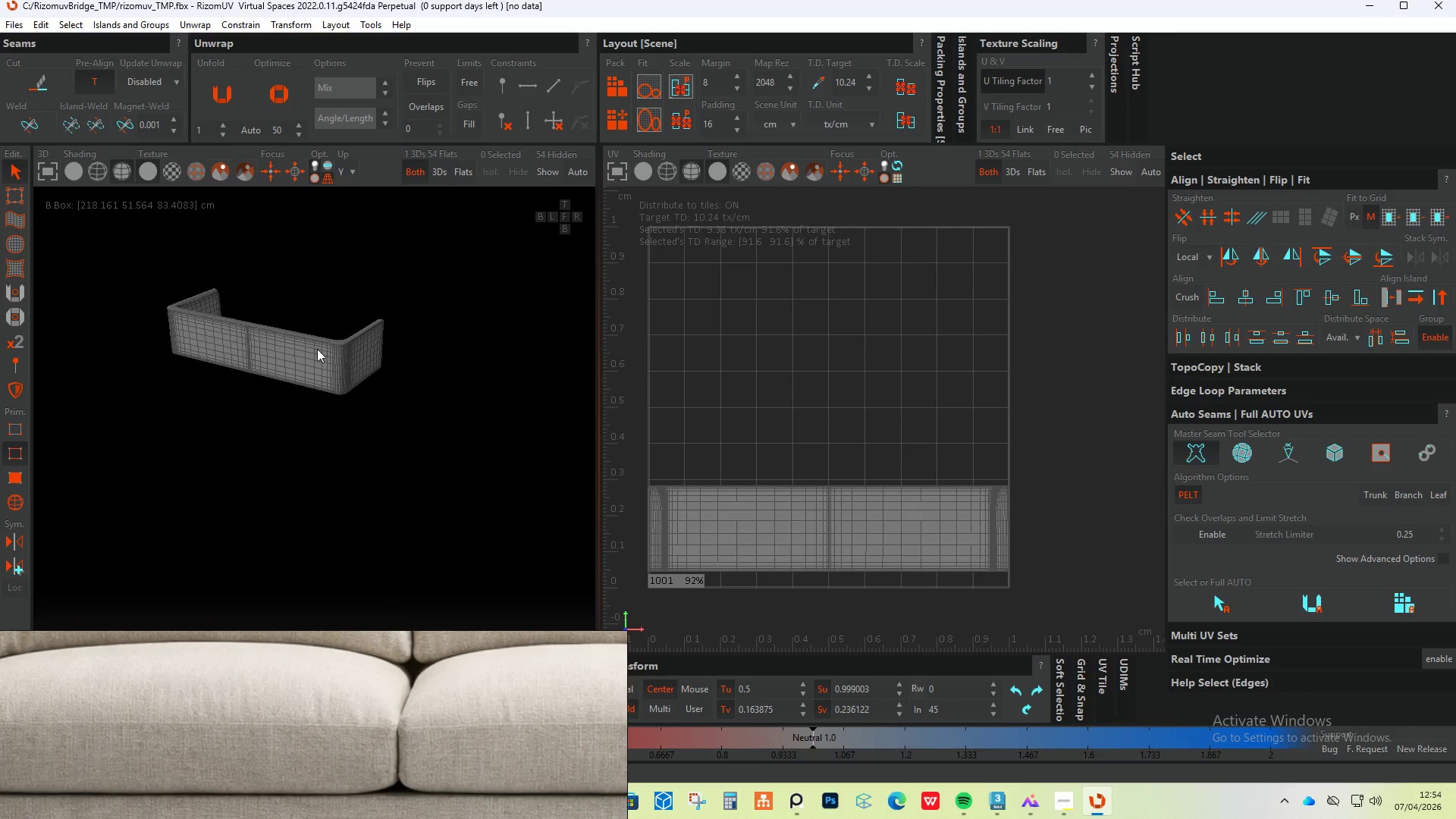 
scroll: coordinate [324, 313], scroll_direction: up, amount: 11.0
 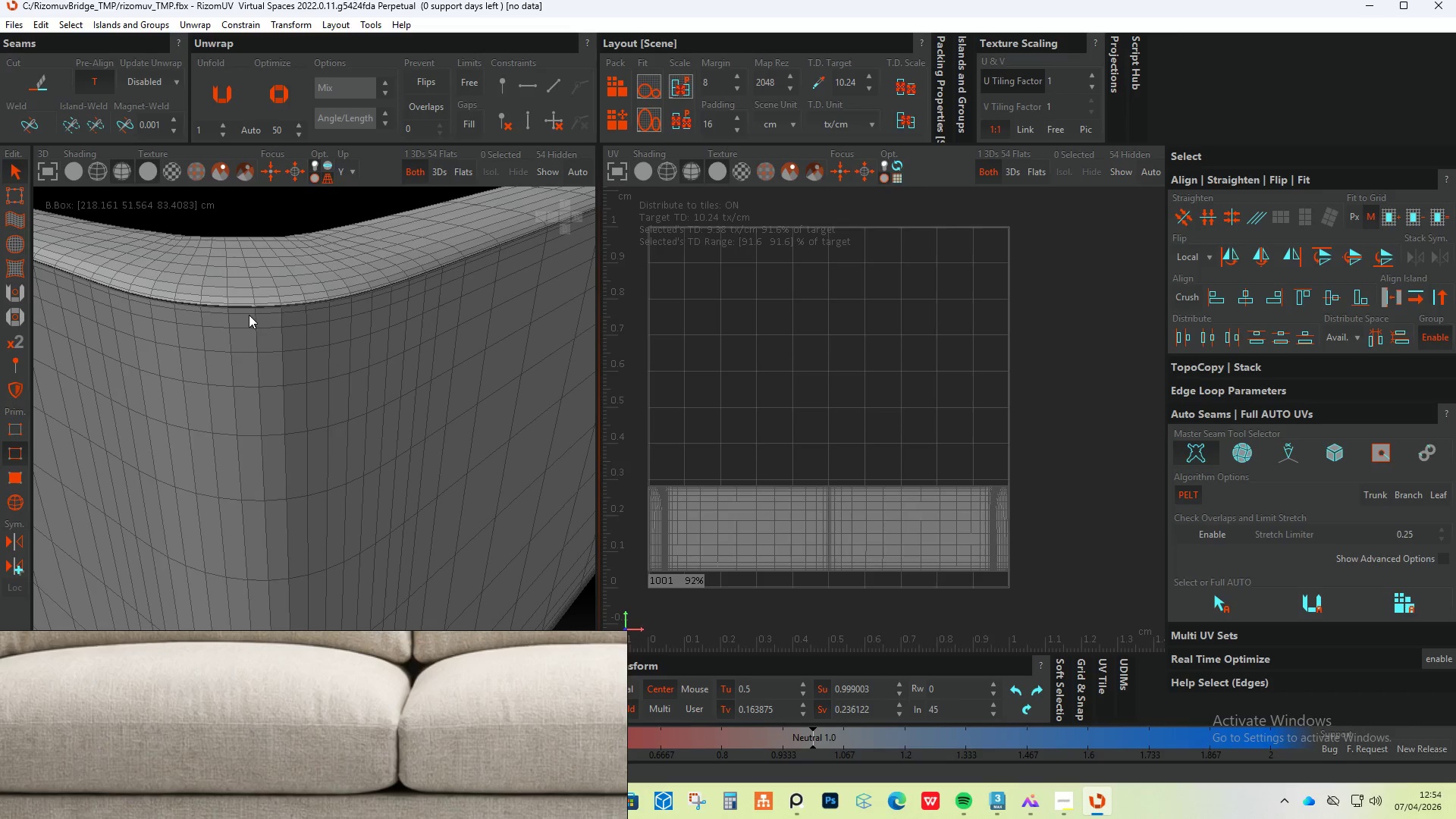 
hold_key(key=AltLeft, duration=0.61)
 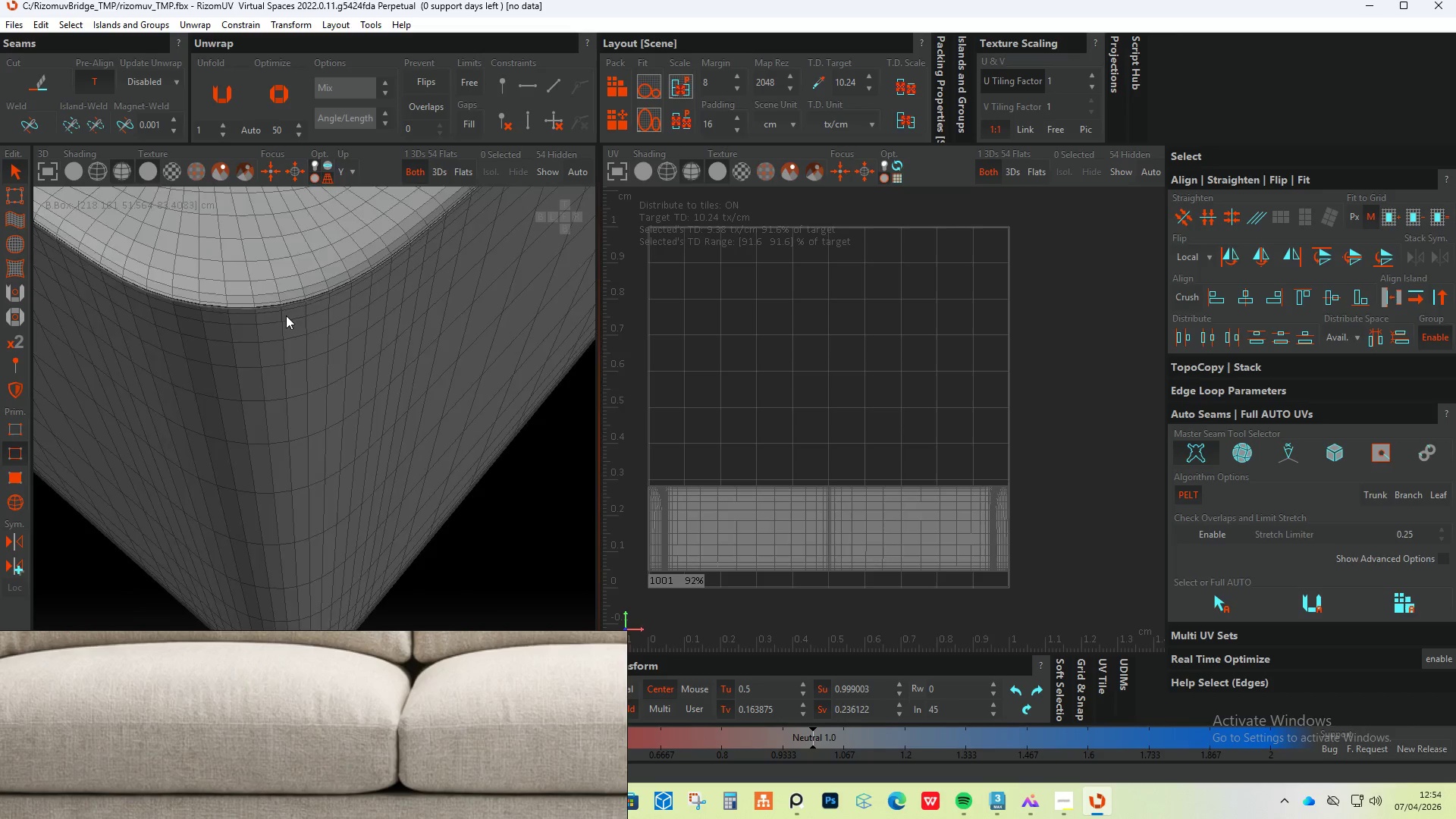 
hold_key(key=AltLeft, duration=0.34)
 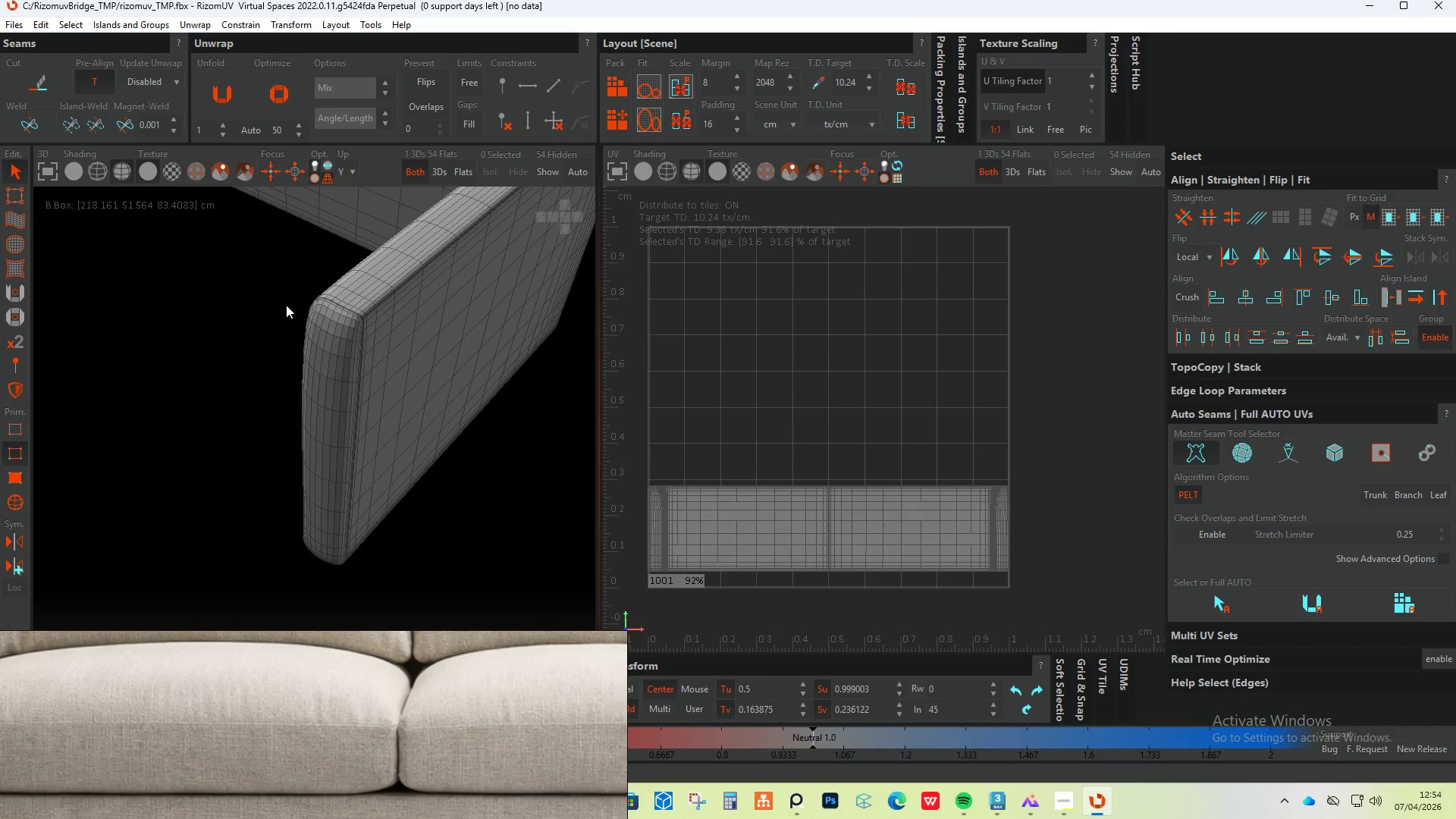 
scroll: coordinate [337, 282], scroll_direction: down, amount: 10.0
 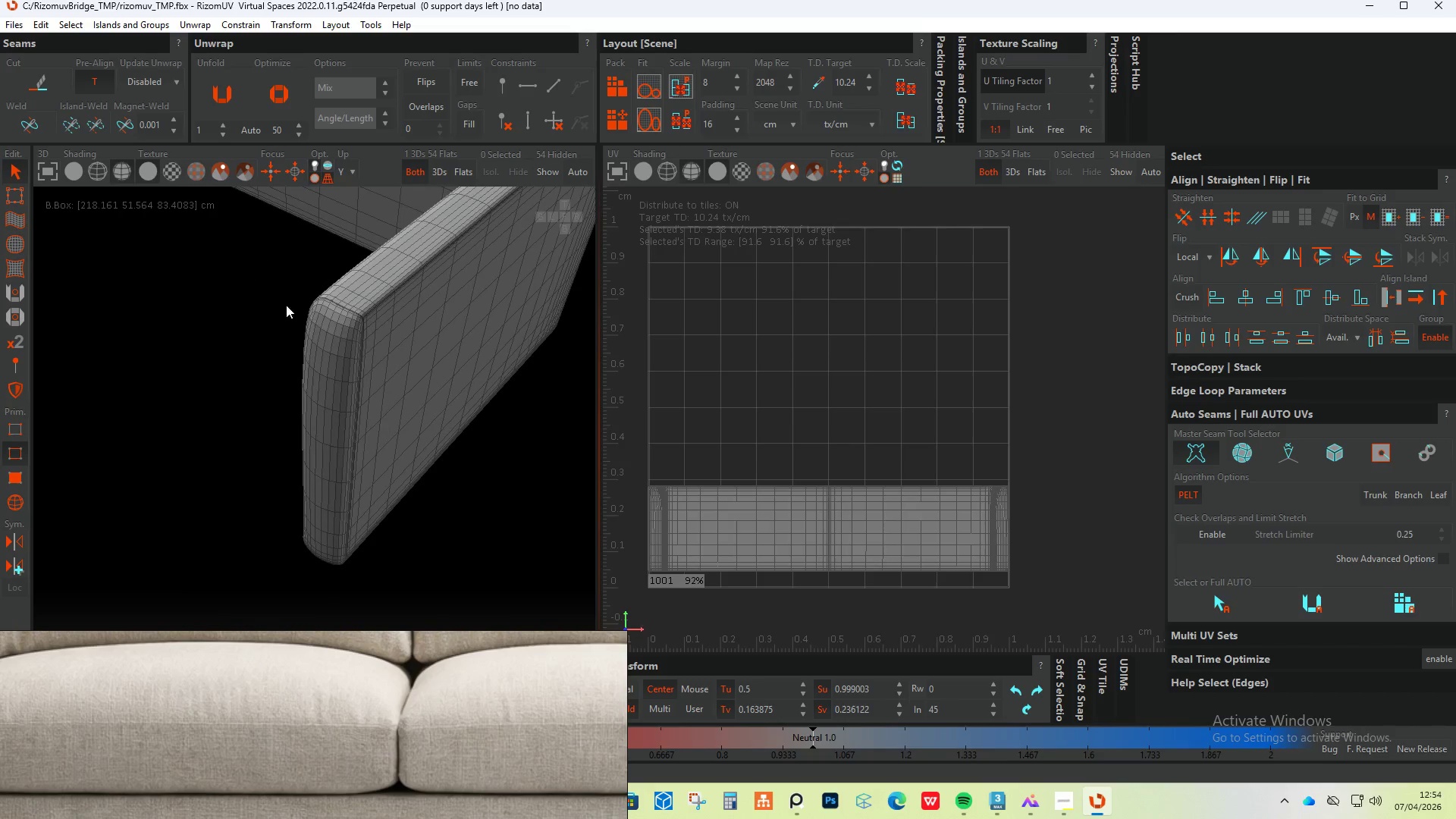 
hold_key(key=AltLeft, duration=0.7)
 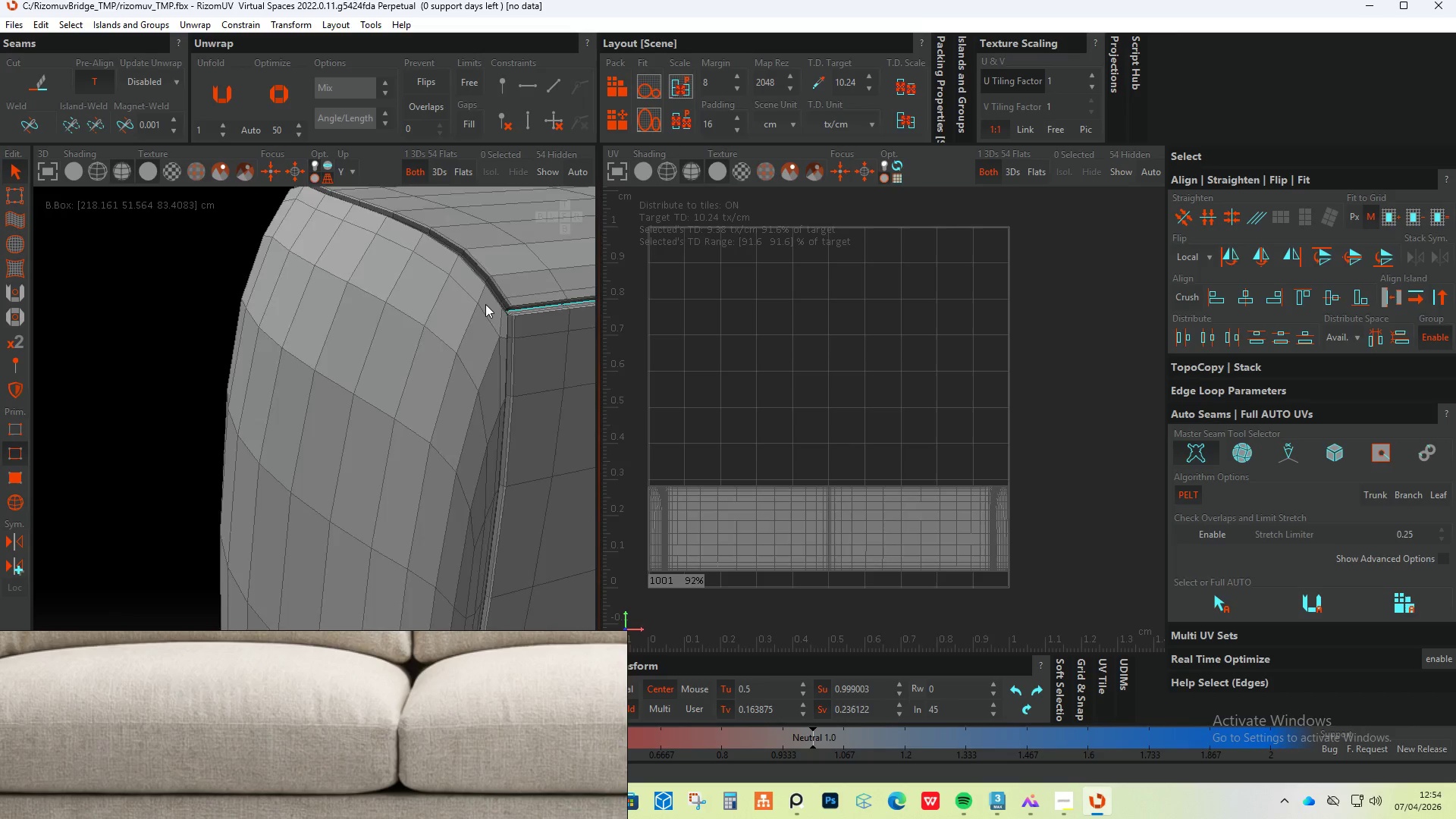 
scroll: coordinate [438, 315], scroll_direction: up, amount: 9.0
 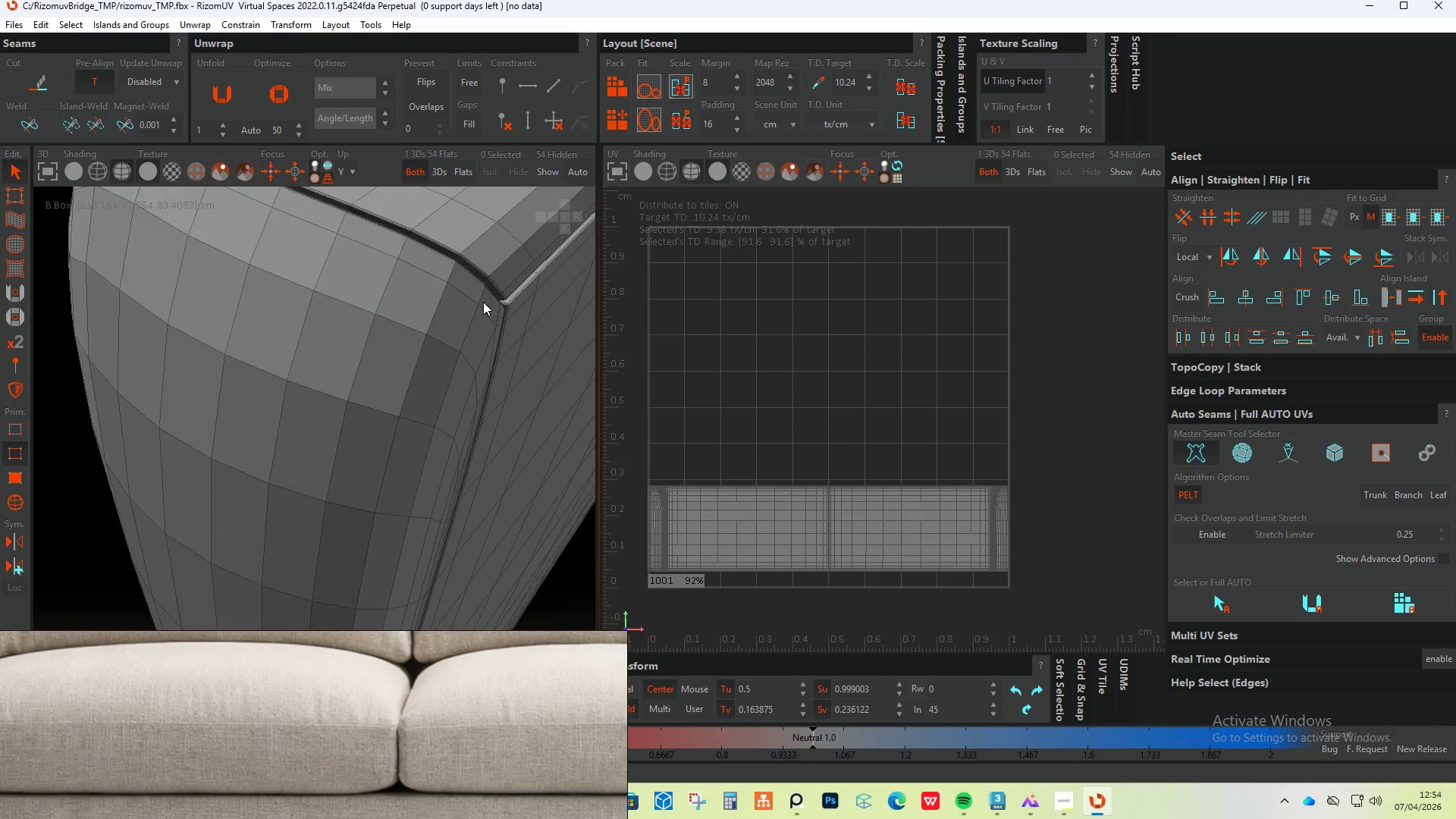 
hold_key(key=AltLeft, duration=0.44)
 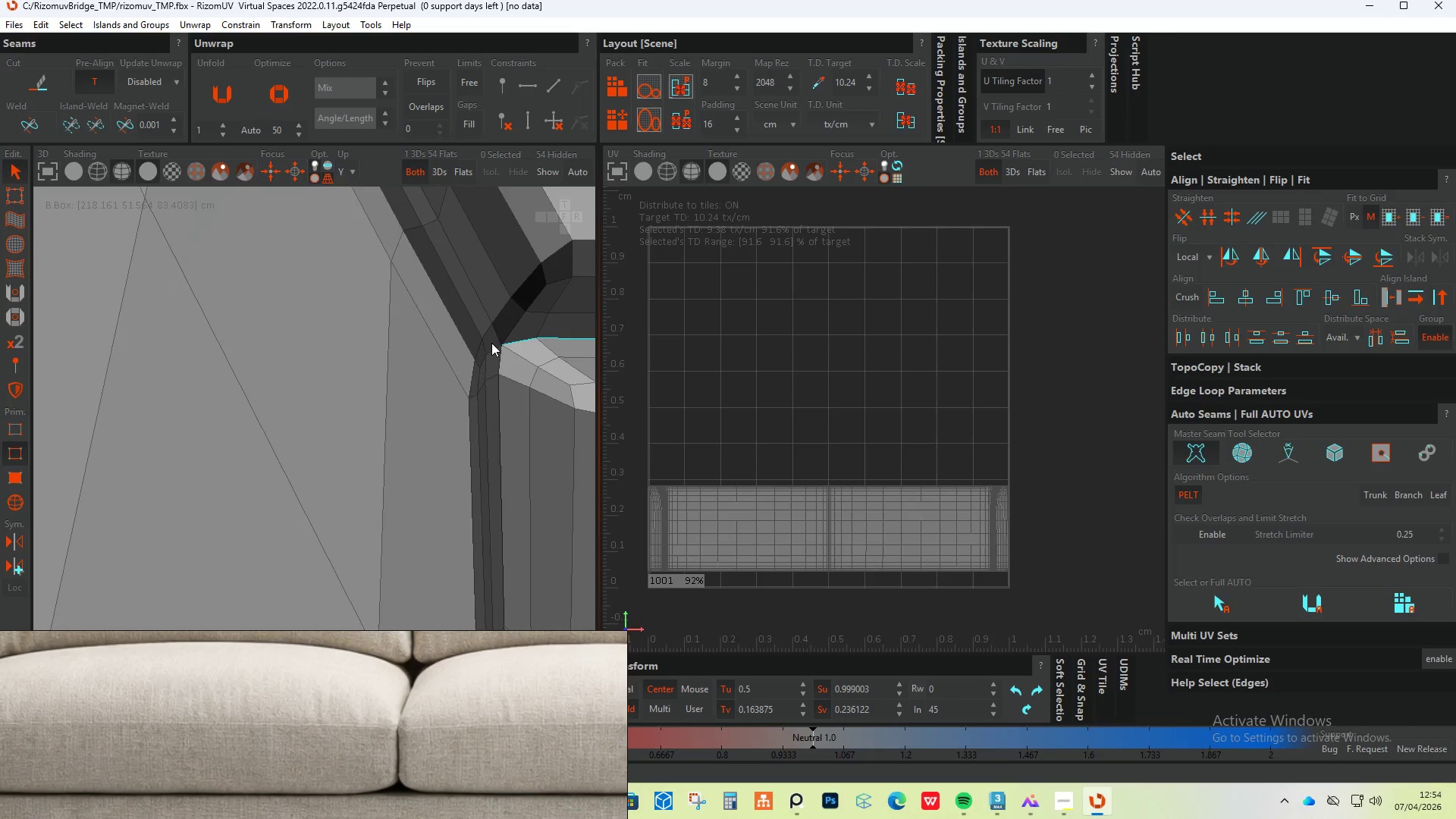 
scroll: coordinate [507, 306], scroll_direction: up, amount: 5.0
 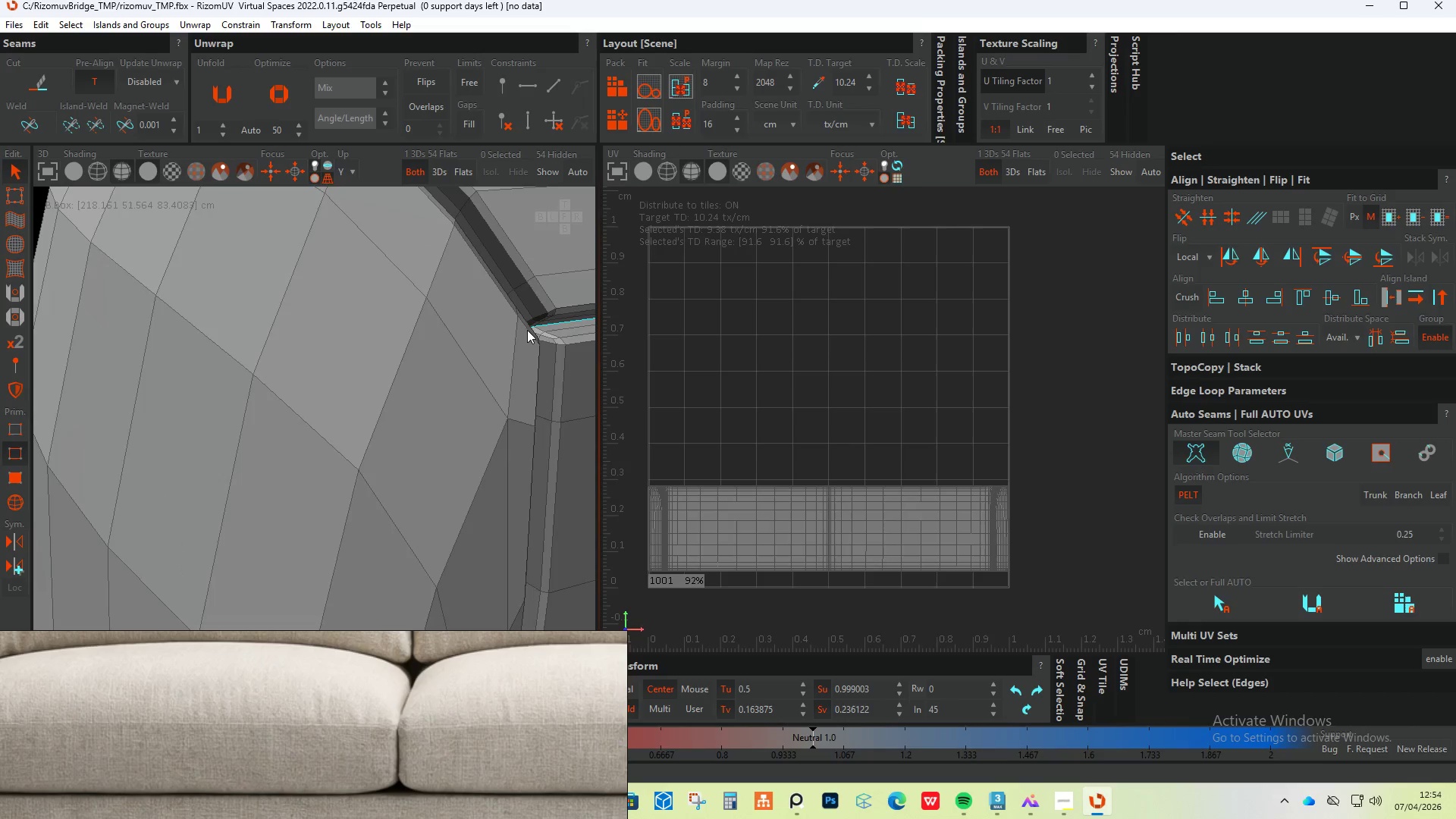 
hold_key(key=AltLeft, duration=0.36)
 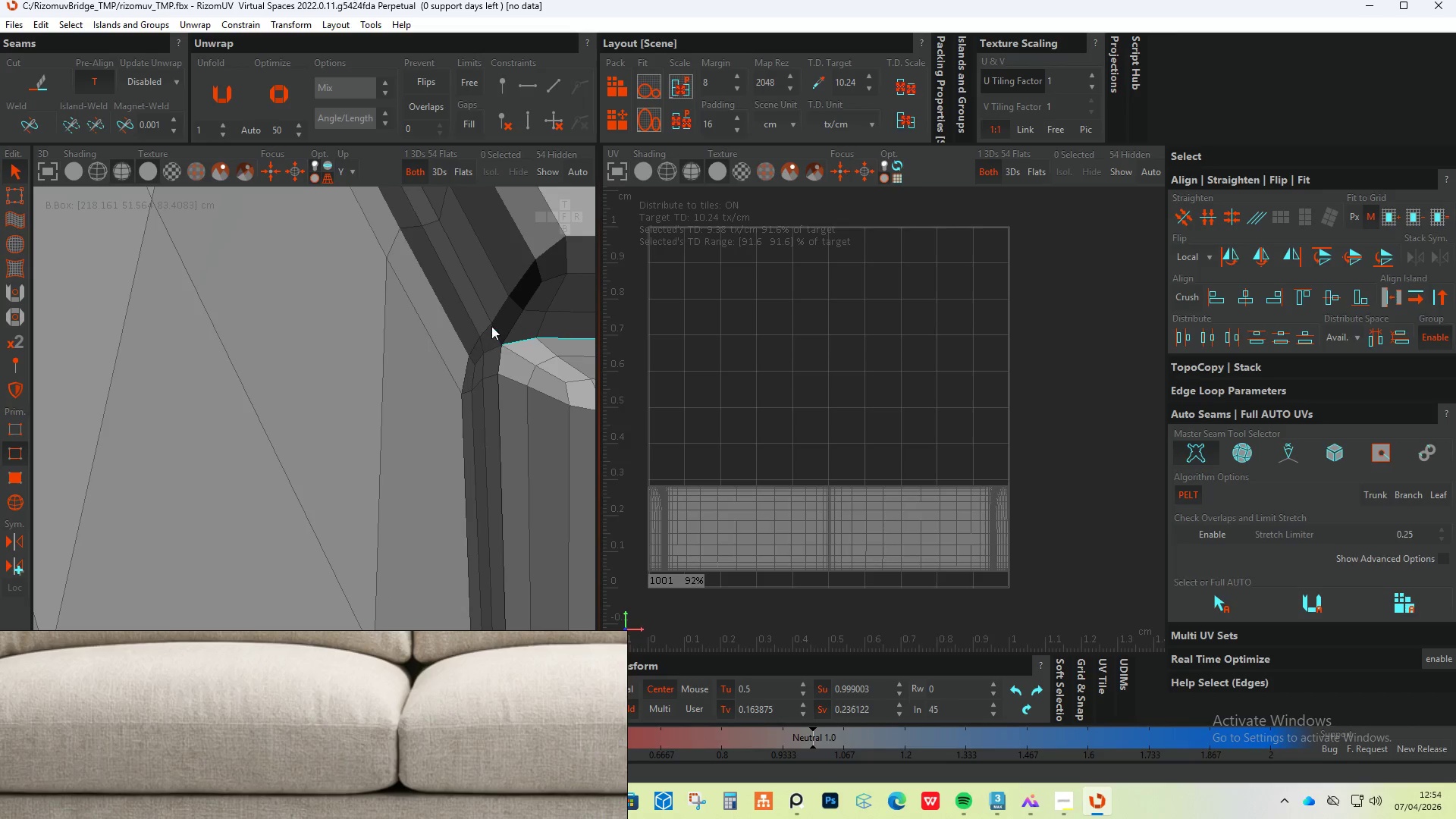 
scroll: coordinate [548, 330], scroll_direction: up, amount: 4.0
 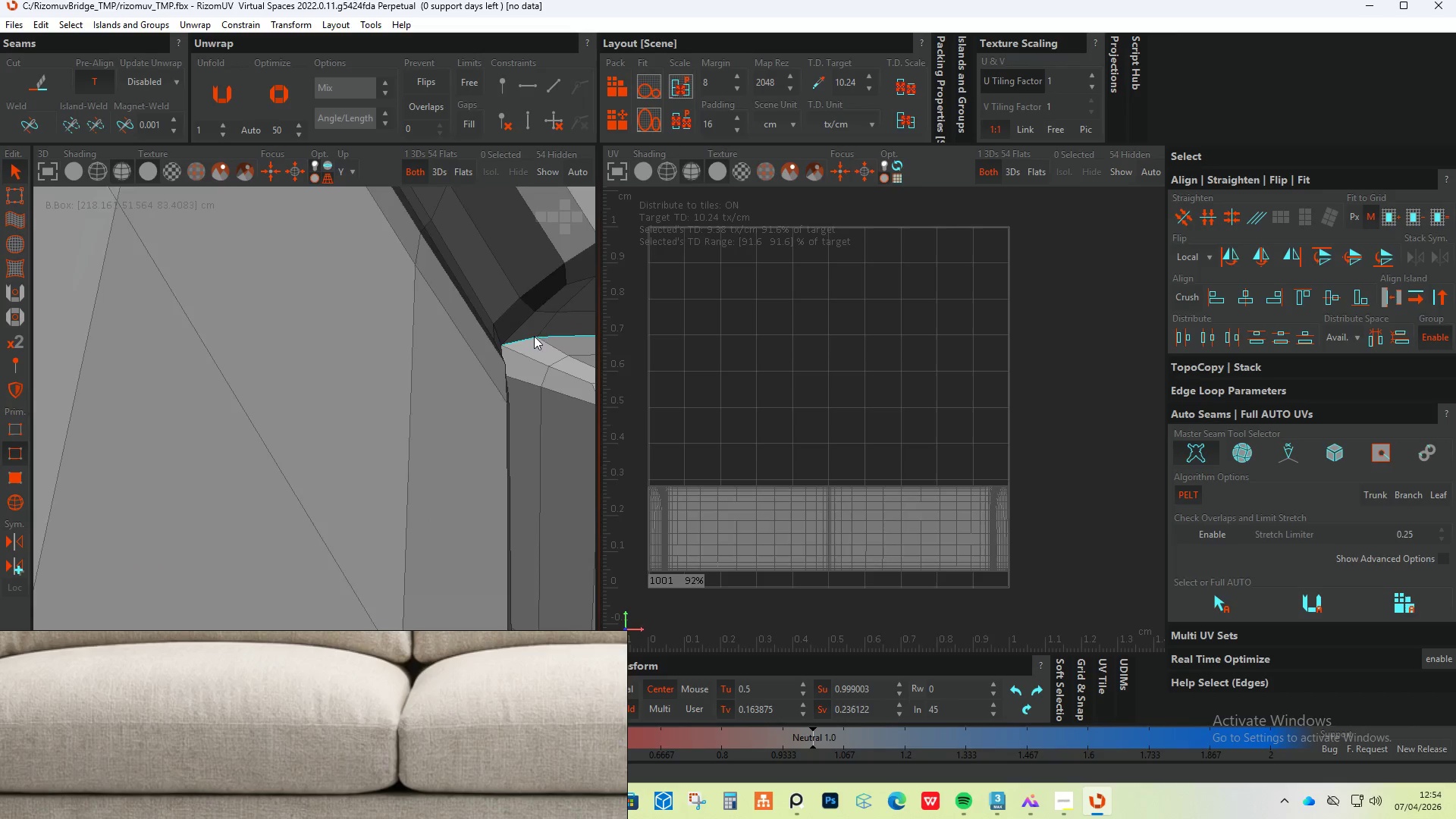 
double_click([494, 324])
 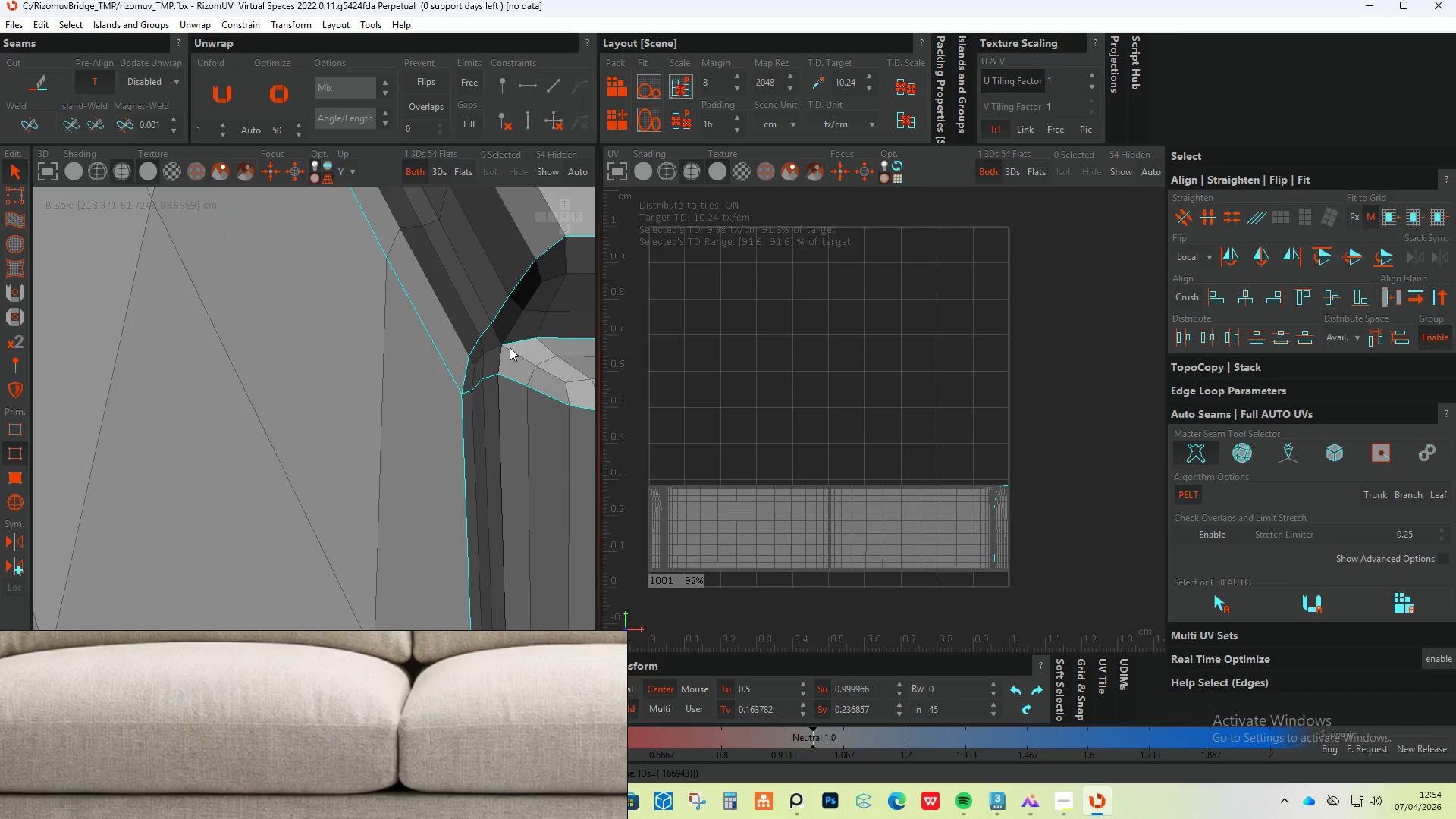 
key(Control+Z)
 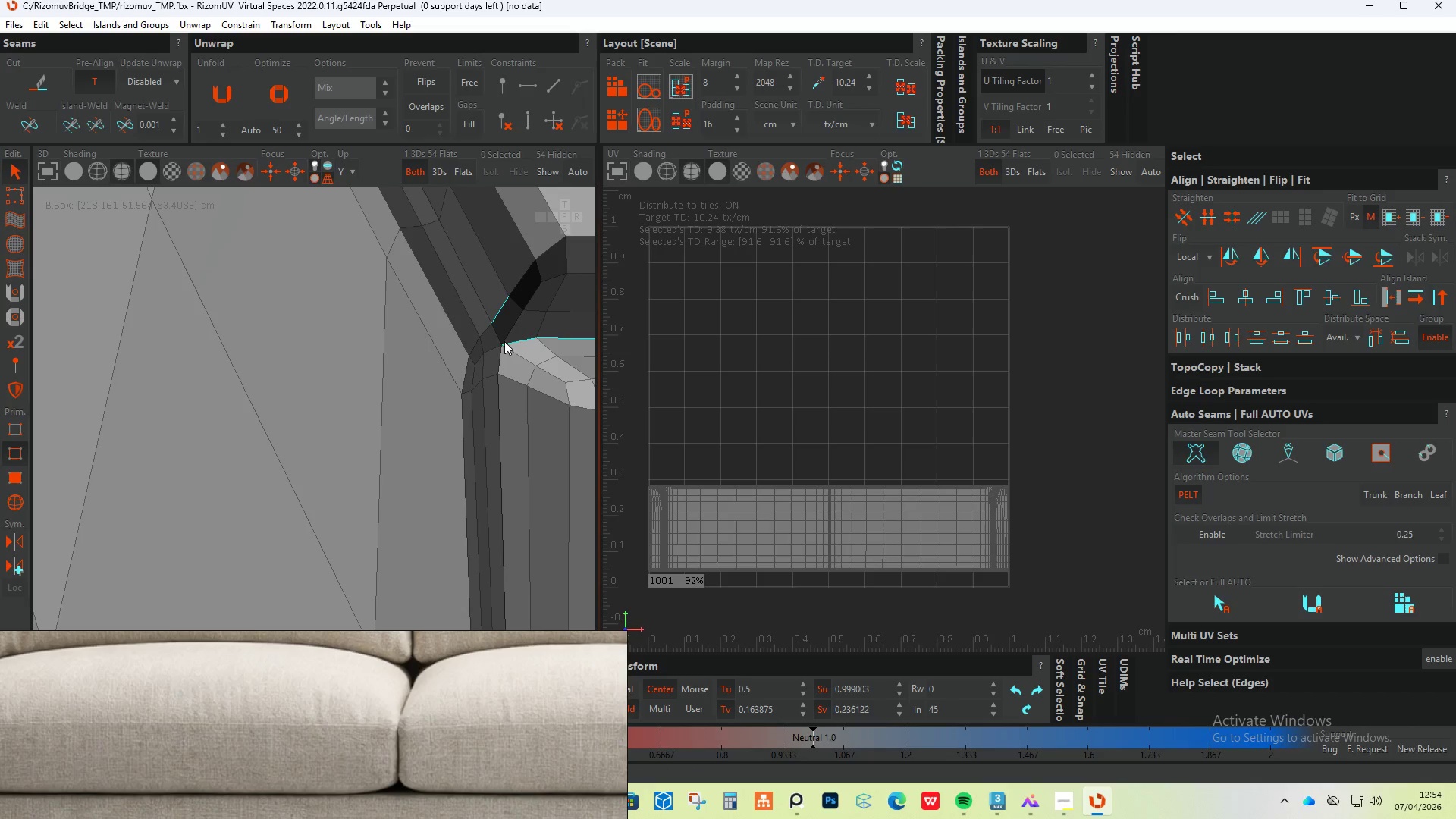 
key(Control+Z)
 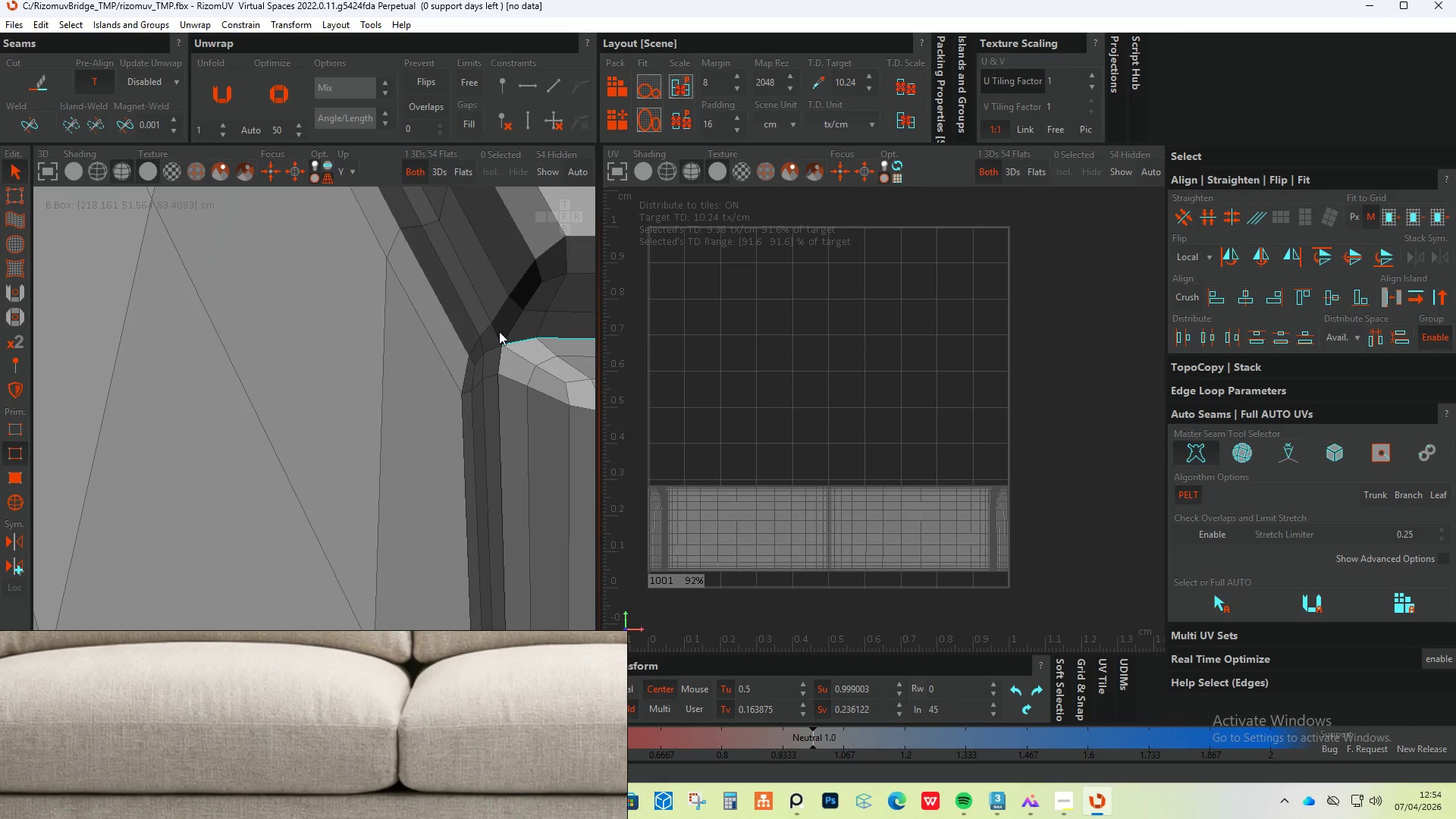 
double_click([499, 331])
 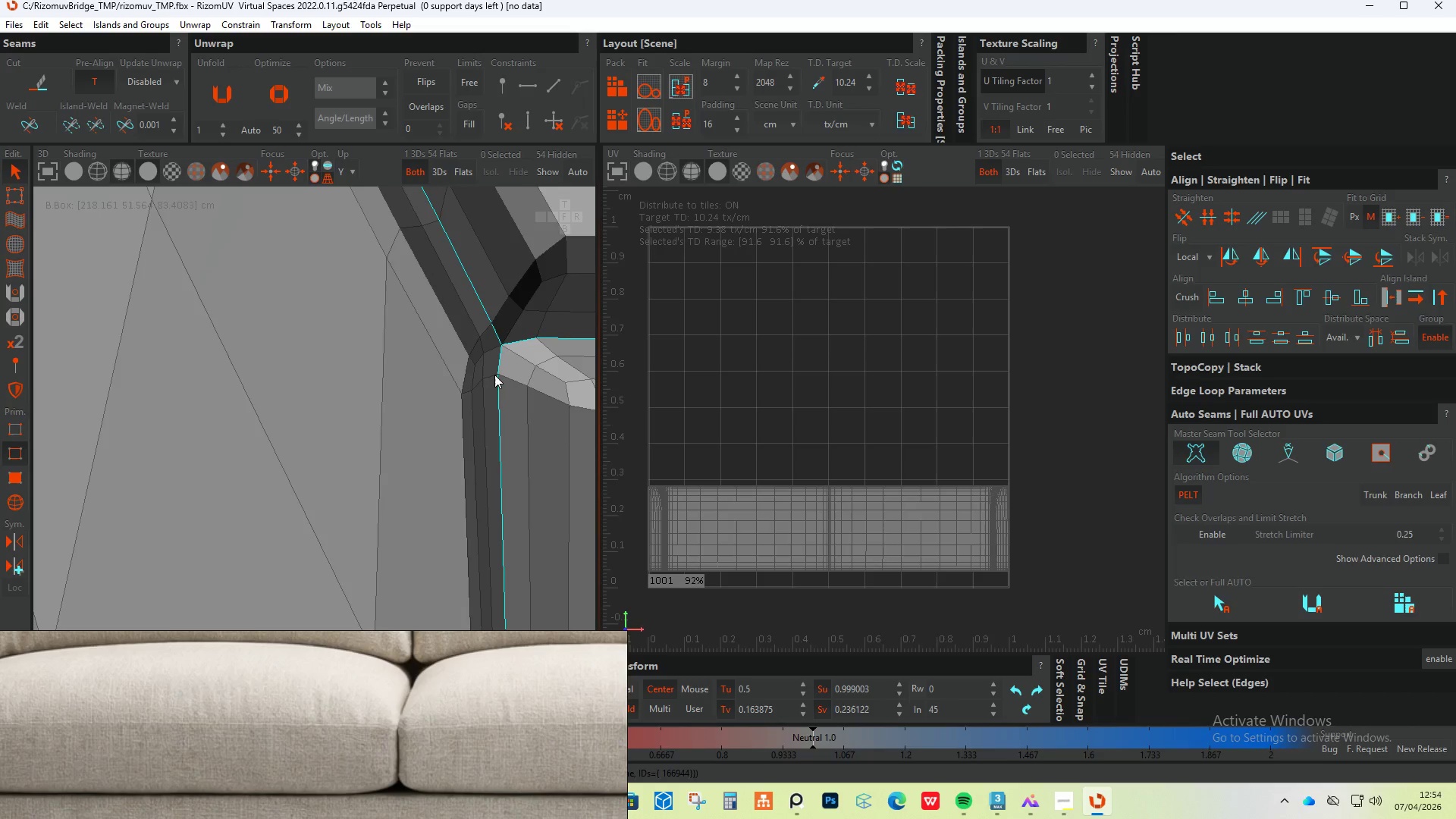 
hold_key(key=AltLeft, duration=0.81)
scroll: coordinate [466, 364], scroll_direction: down, amount: 24.0
 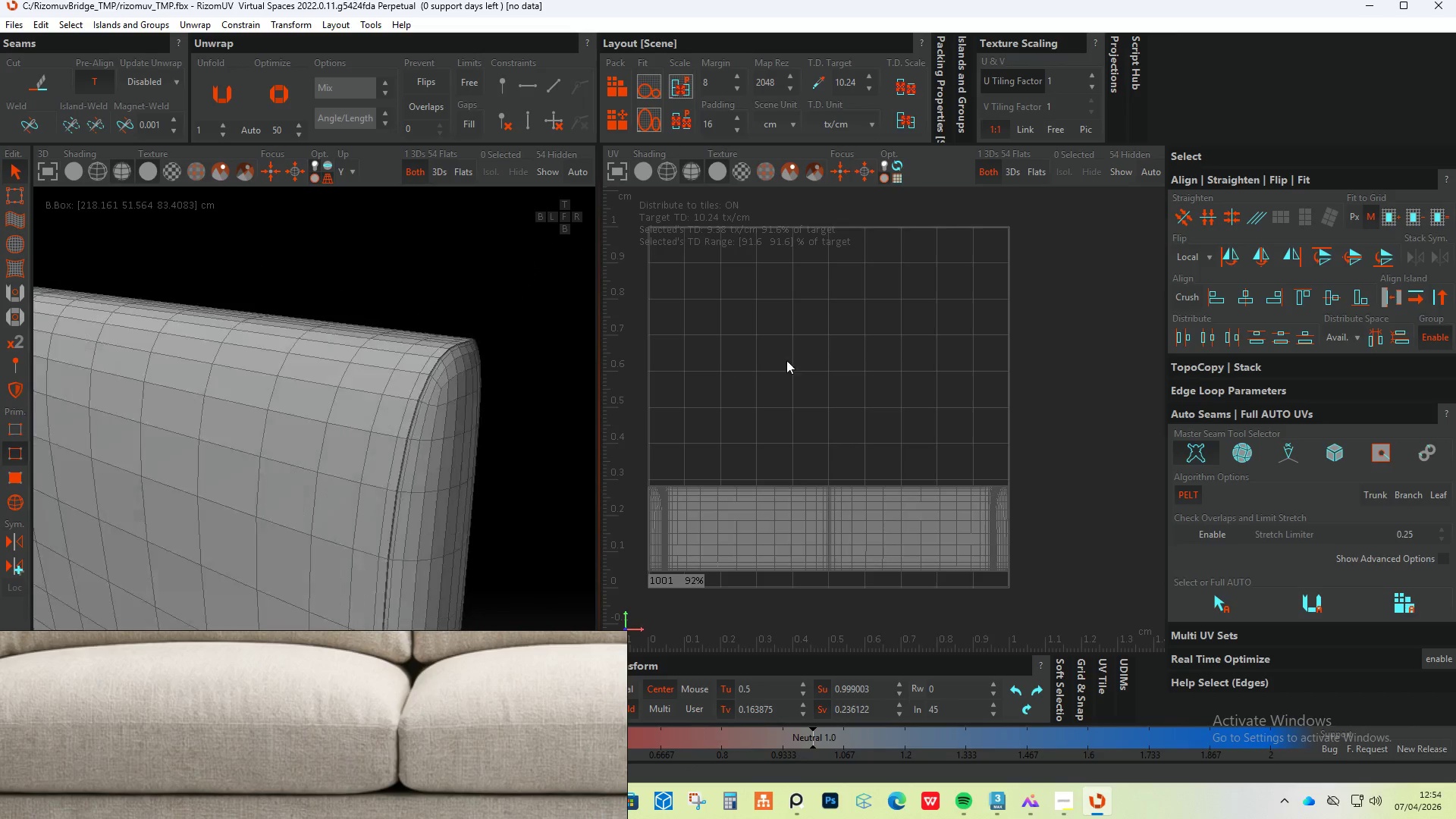 
hold_key(key=AltLeft, duration=1.27)
 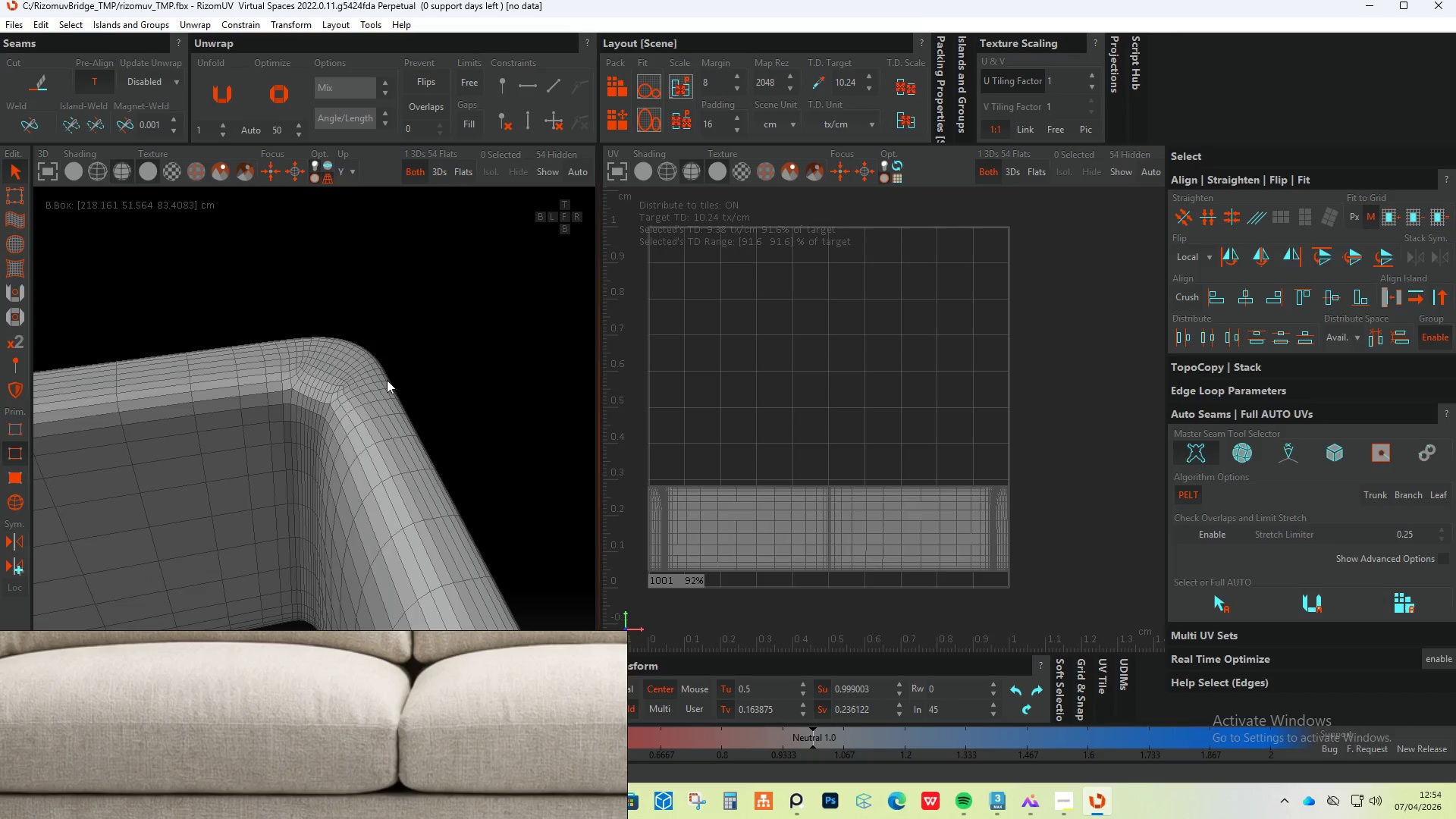 
scroll: coordinate [443, 386], scroll_direction: down, amount: 16.0
 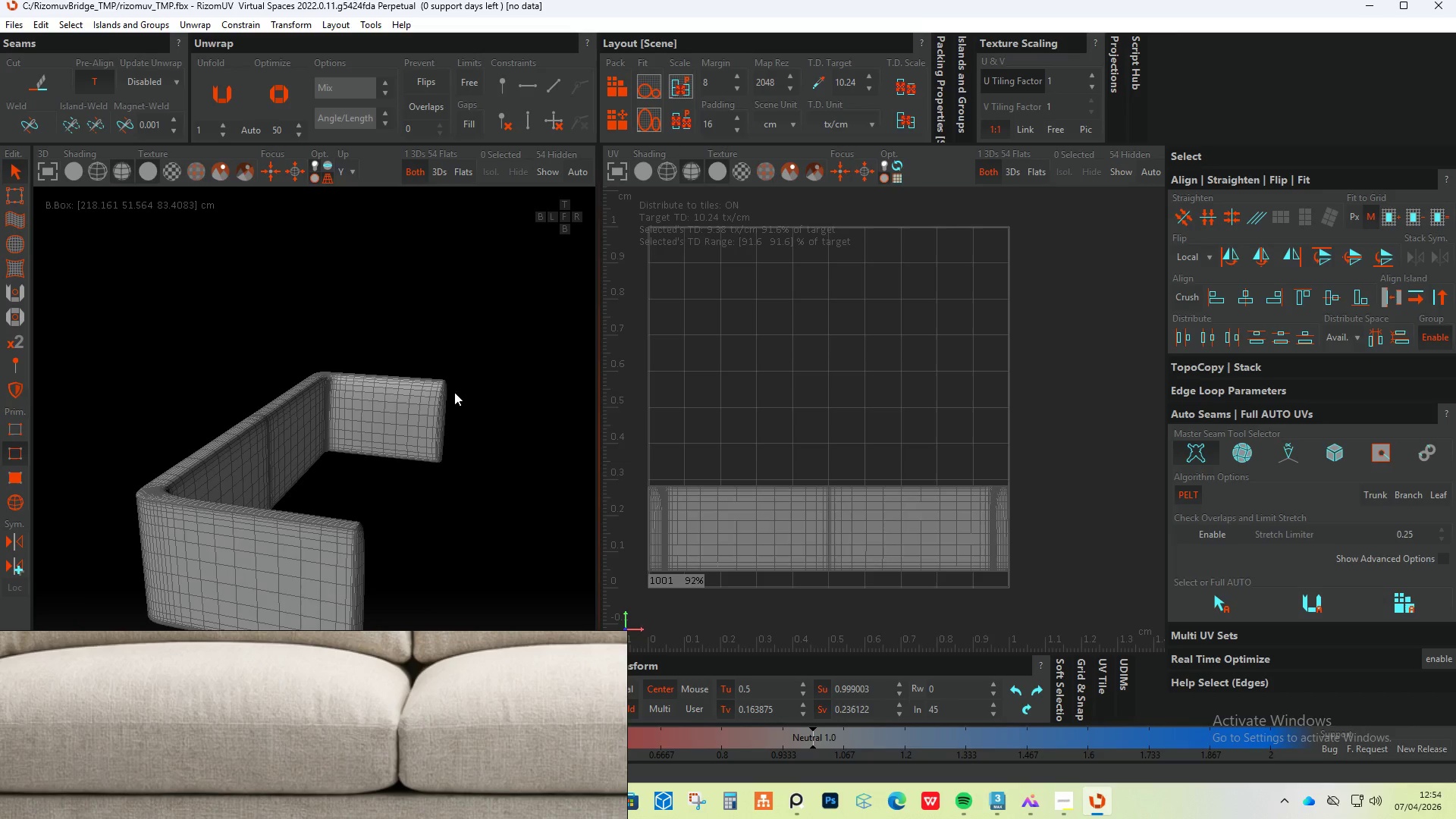 
hold_key(key=AltLeft, duration=10.98)
scroll: coordinate [332, 359], scroll_direction: up, amount: 11.0
 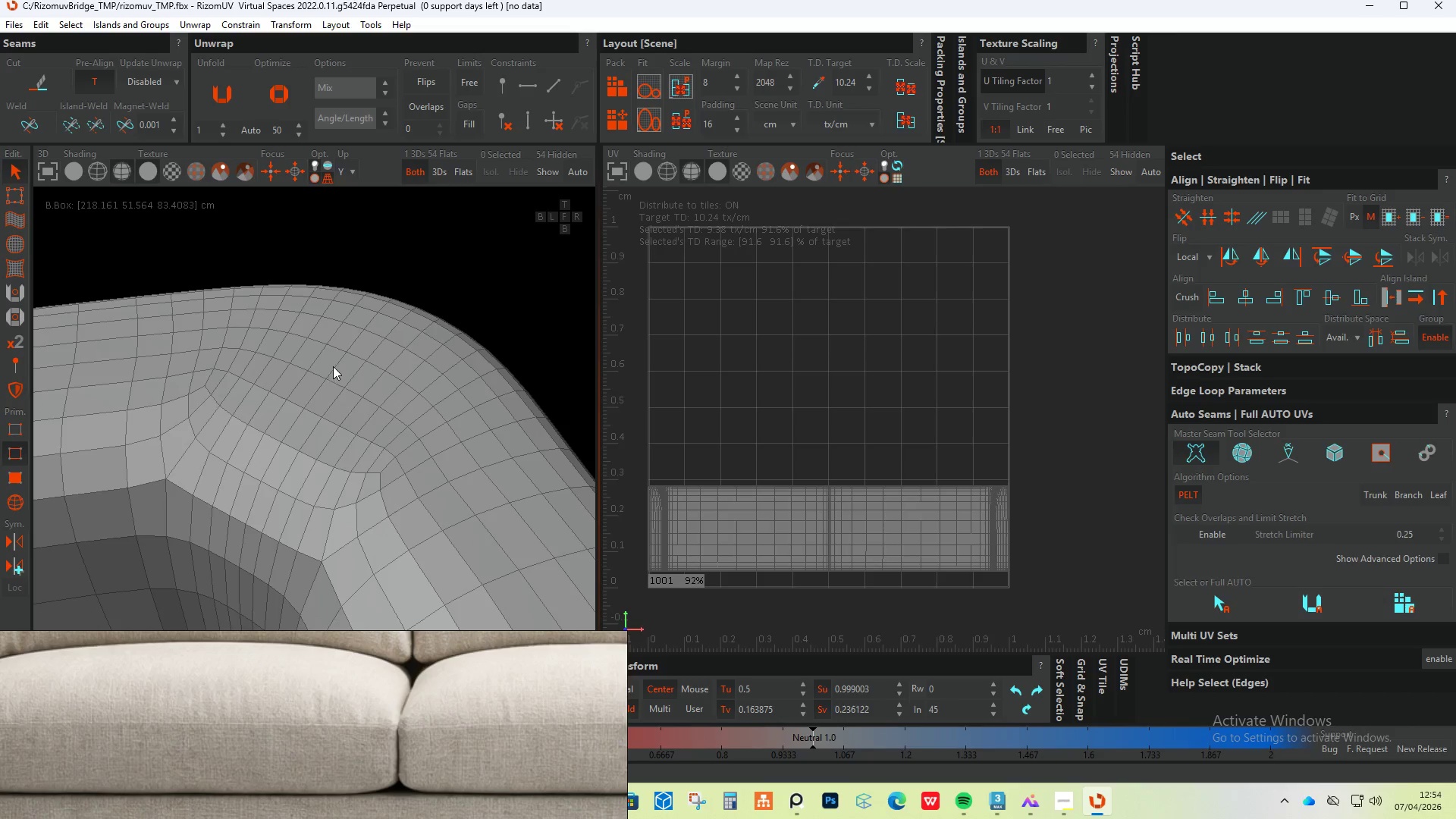 
scroll: coordinate [340, 740], scroll_direction: down, amount: 11.0
 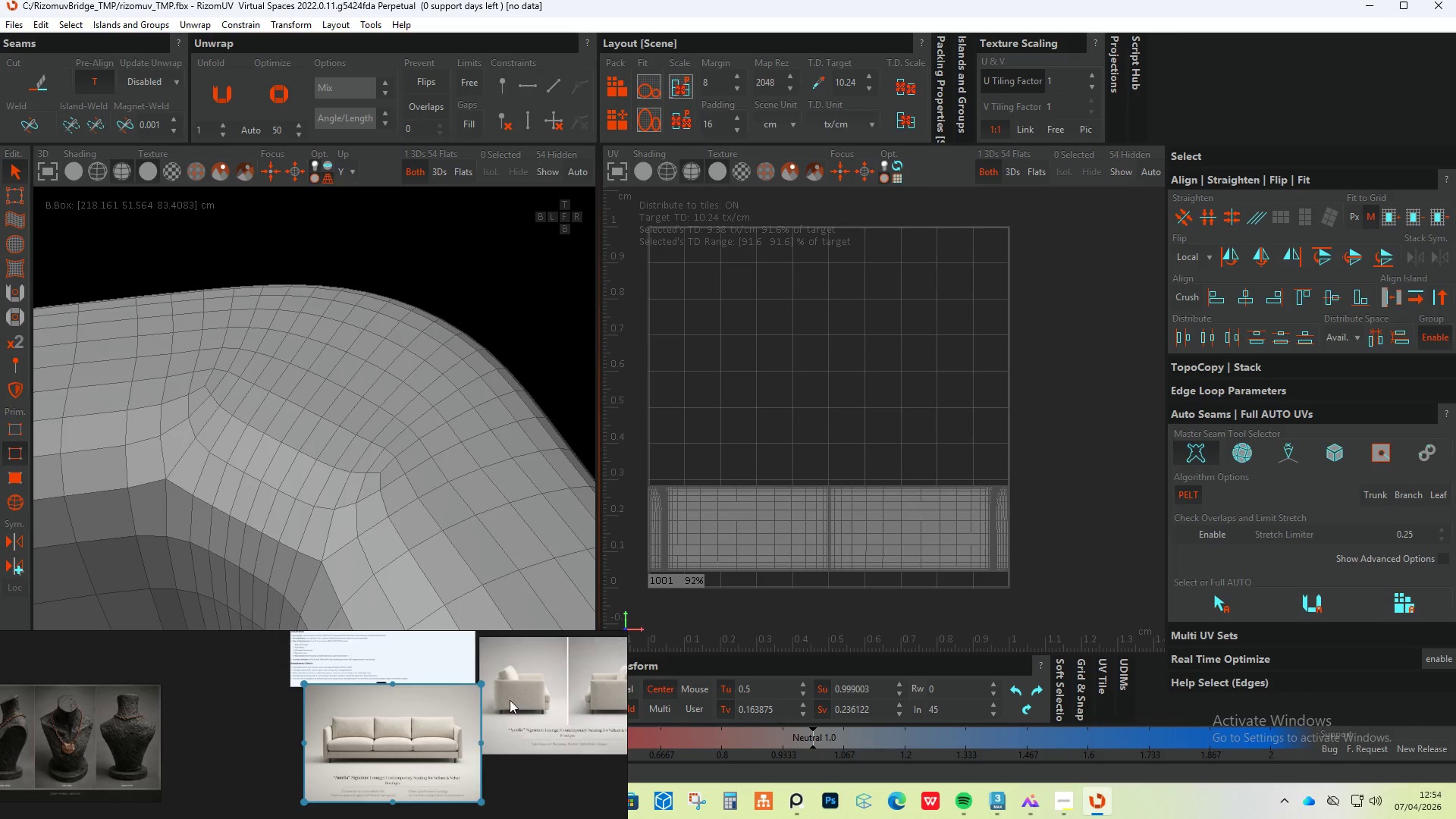 
scroll: coordinate [428, 711], scroll_direction: up, amount: 15.0
 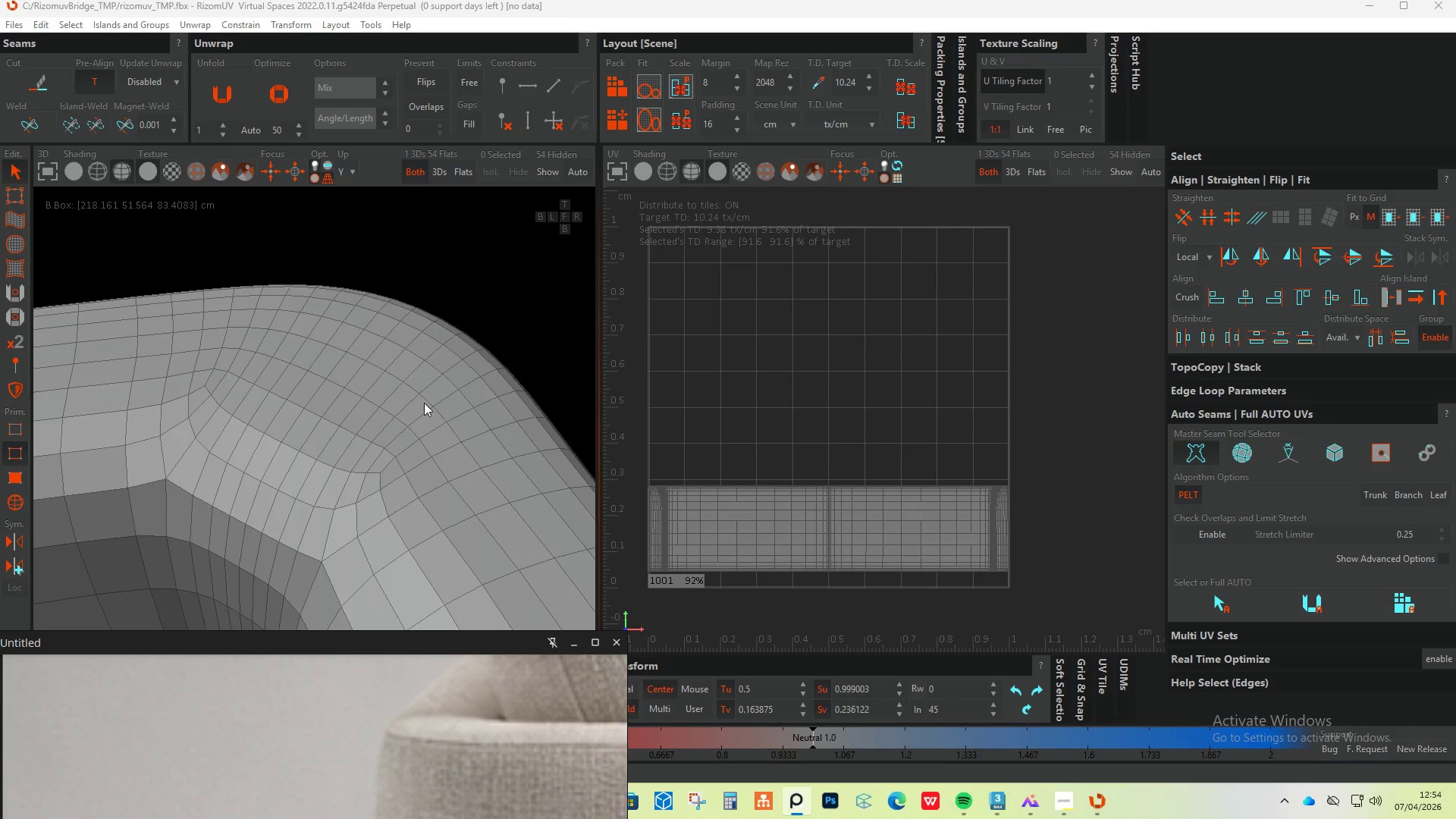 
scroll: coordinate [284, 352], scroll_direction: down, amount: 8.0
 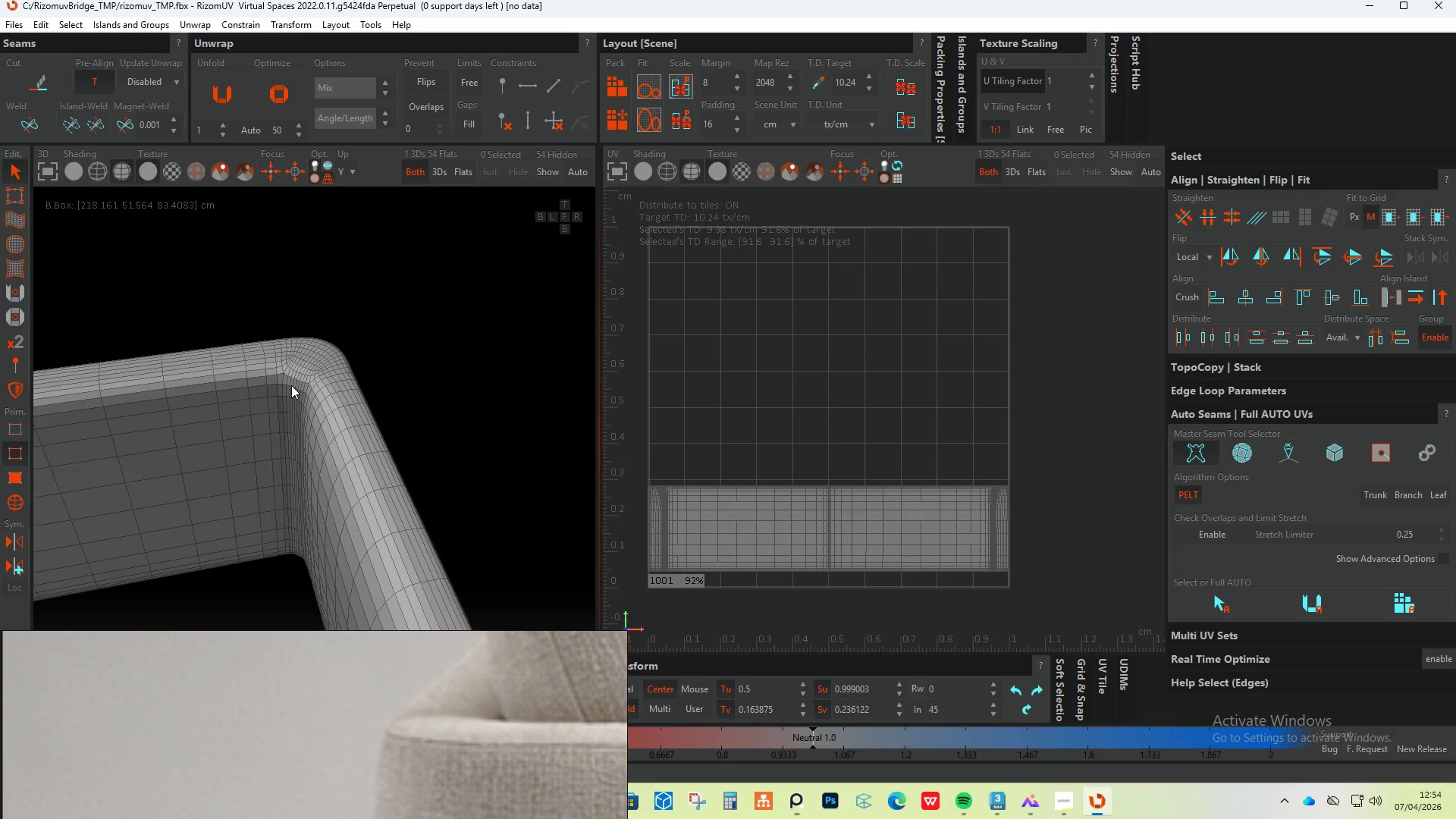 
scroll: coordinate [301, 373], scroll_direction: up, amount: 5.0
 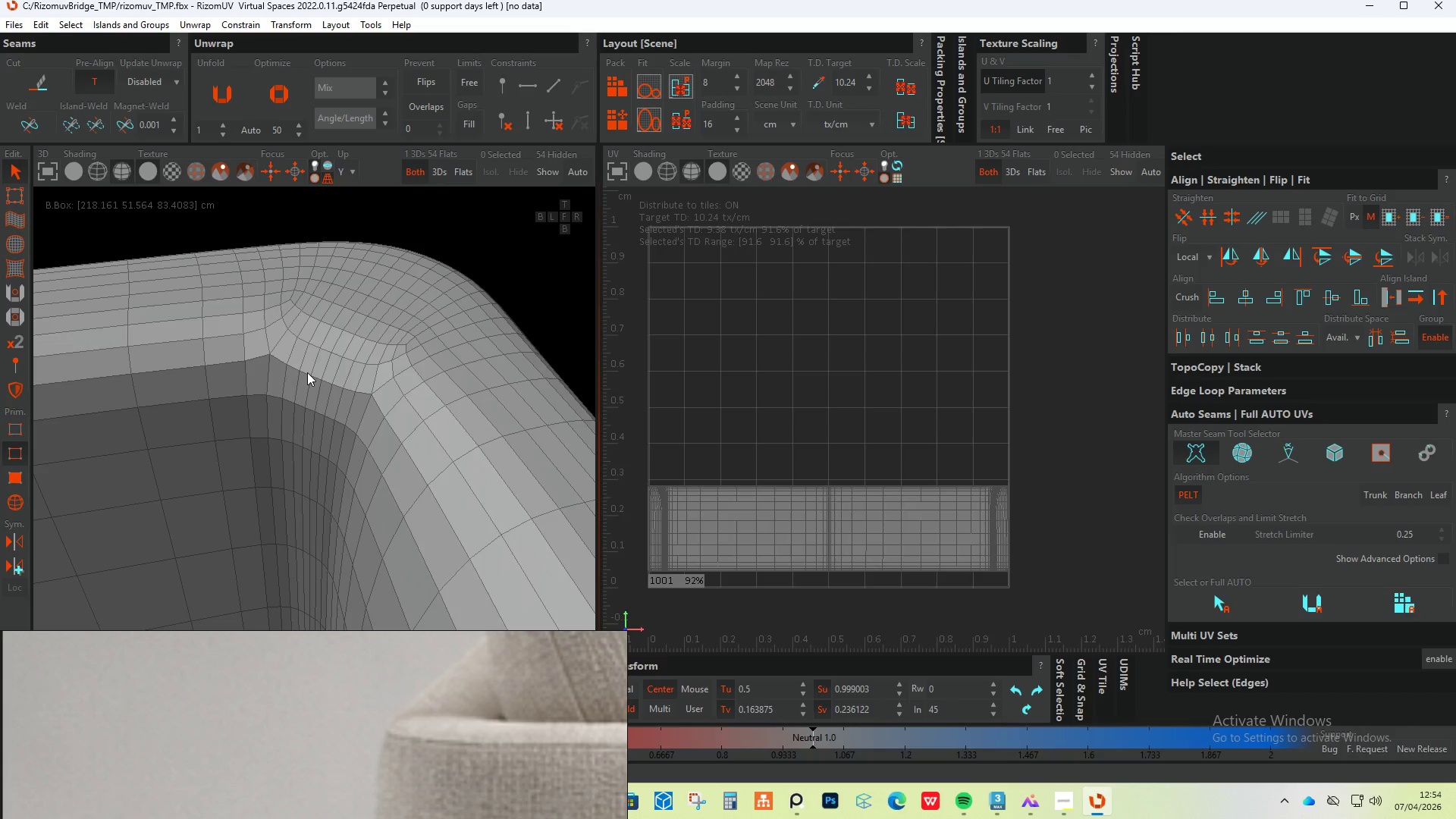 
hold_key(key=AltLeft, duration=0.47)
 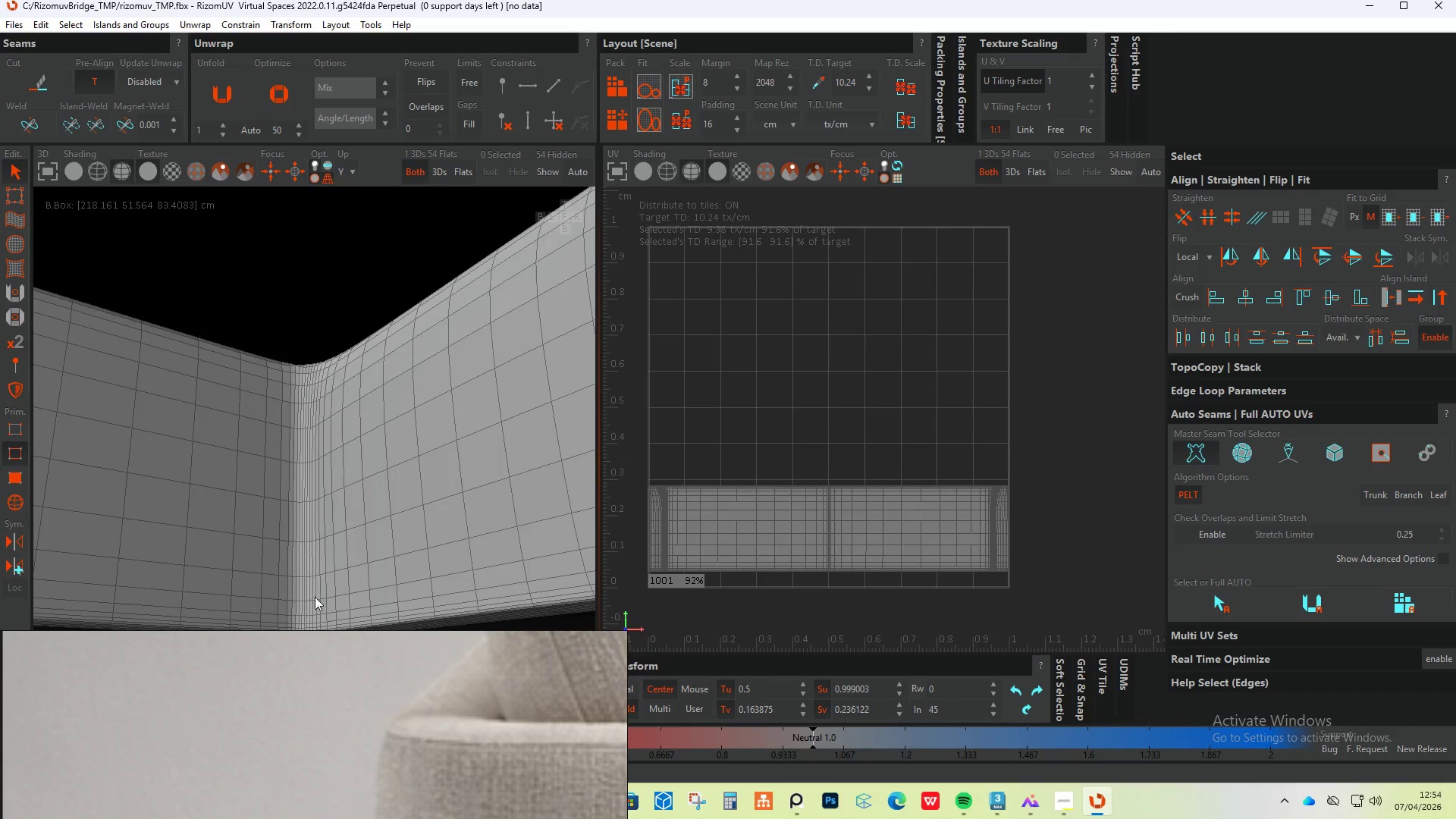 
scroll: coordinate [307, 372], scroll_direction: down, amount: 5.0
 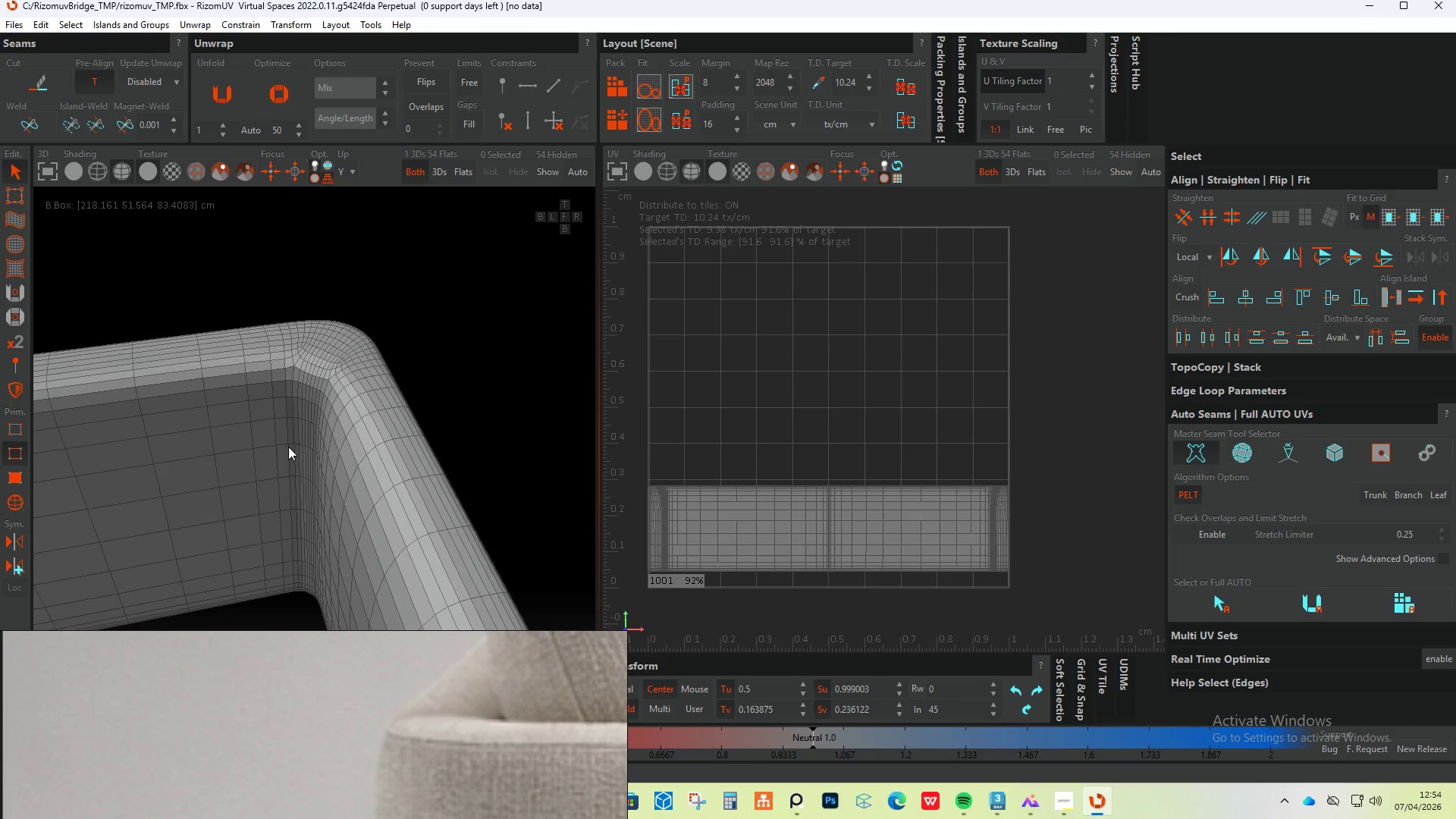 
hold_key(key=AltLeft, duration=0.34)
 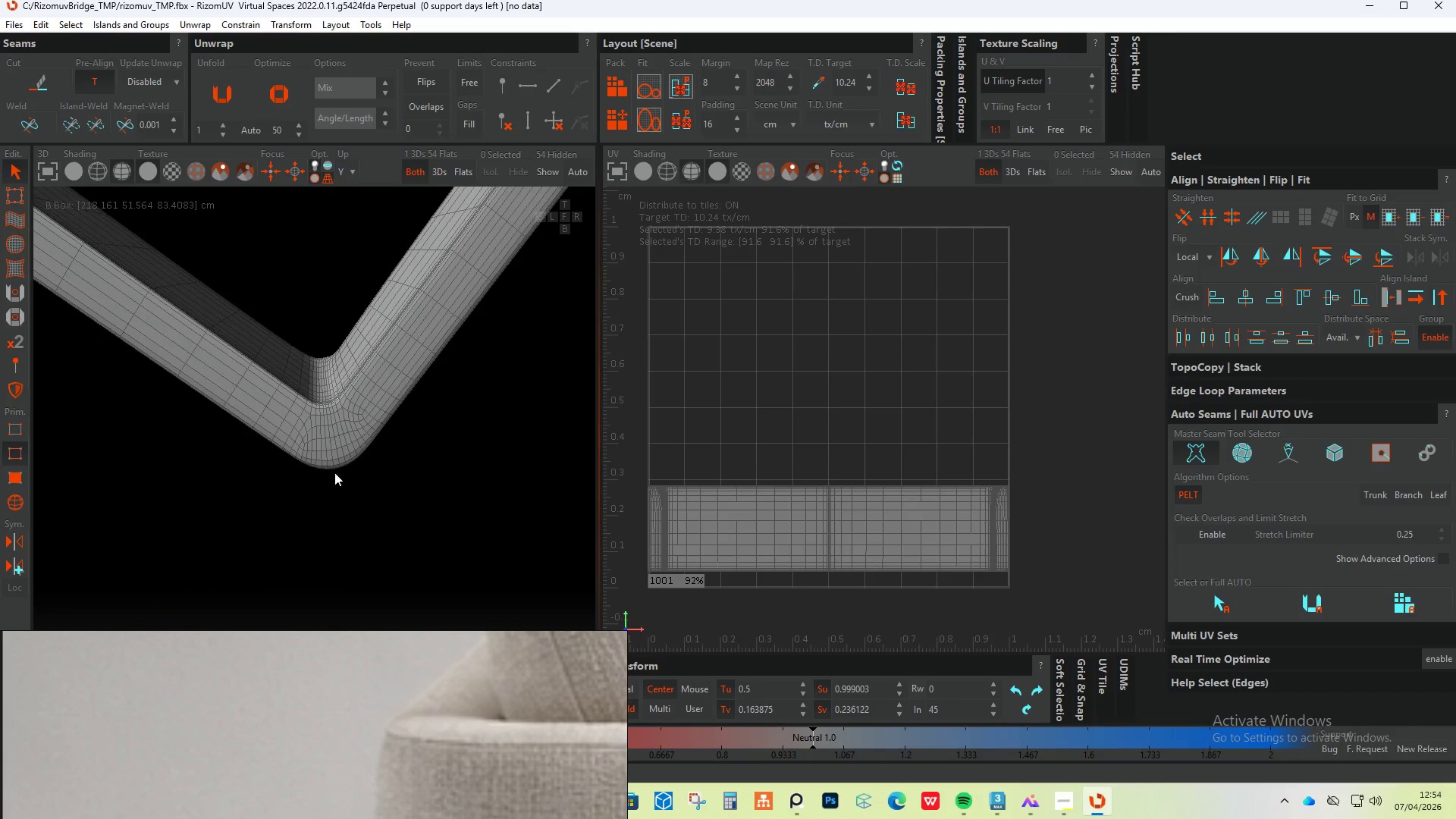 
hold_key(key=AltLeft, duration=0.45)
 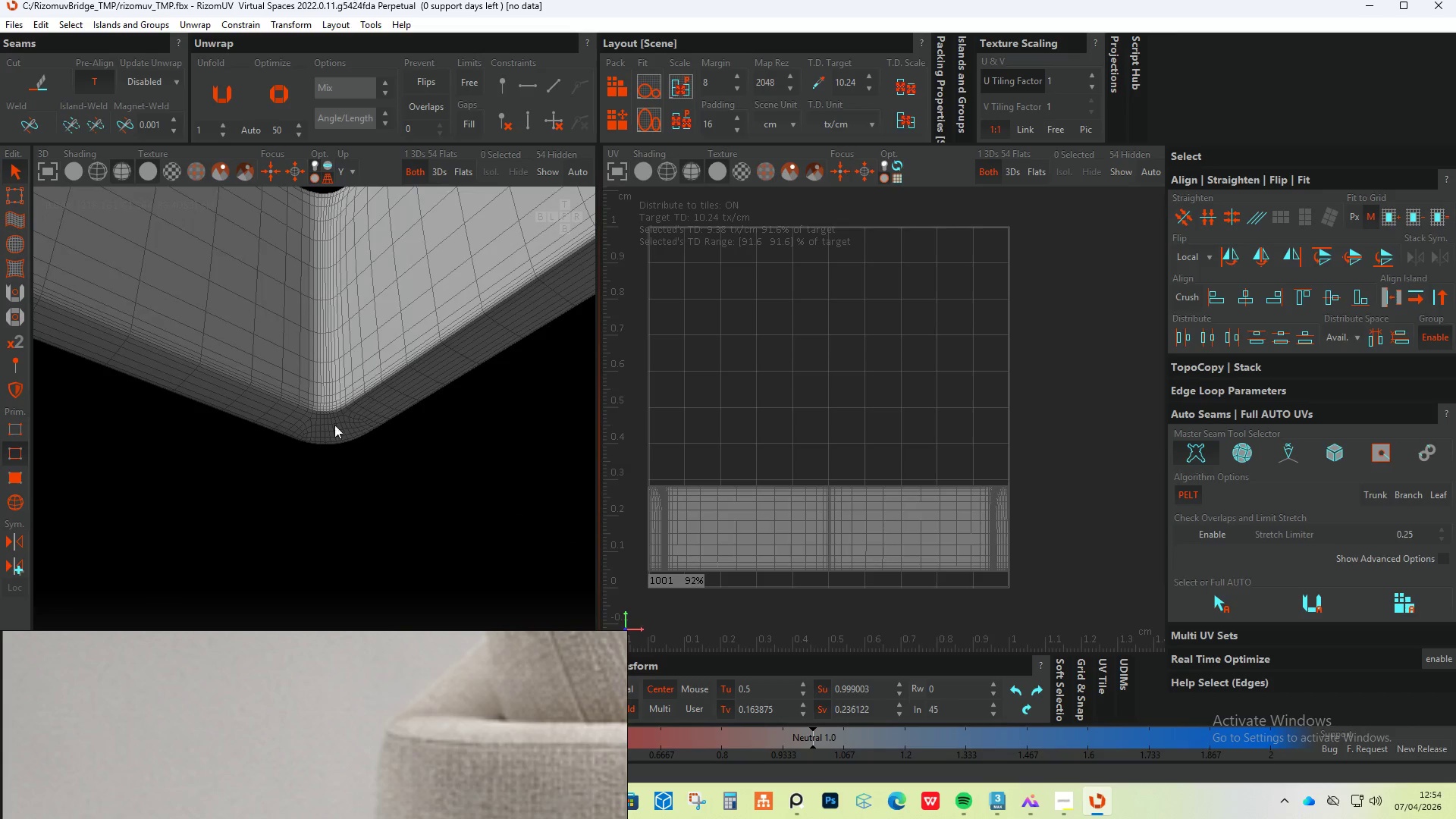 
hold_key(key=ControlLeft, duration=0.64)
left_click([340, 399])
 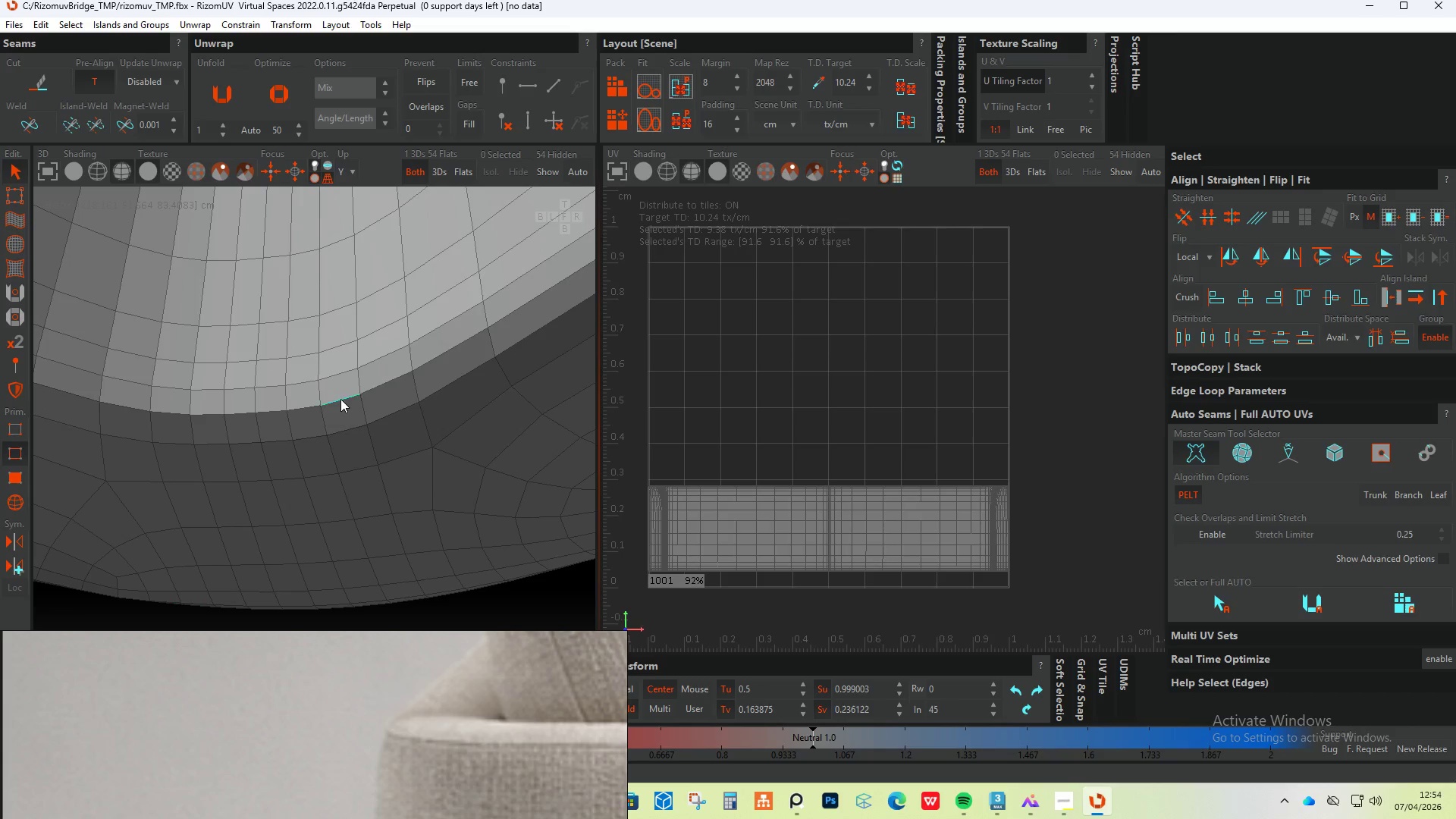 
scroll: coordinate [331, 405], scroll_direction: up, amount: 9.0
 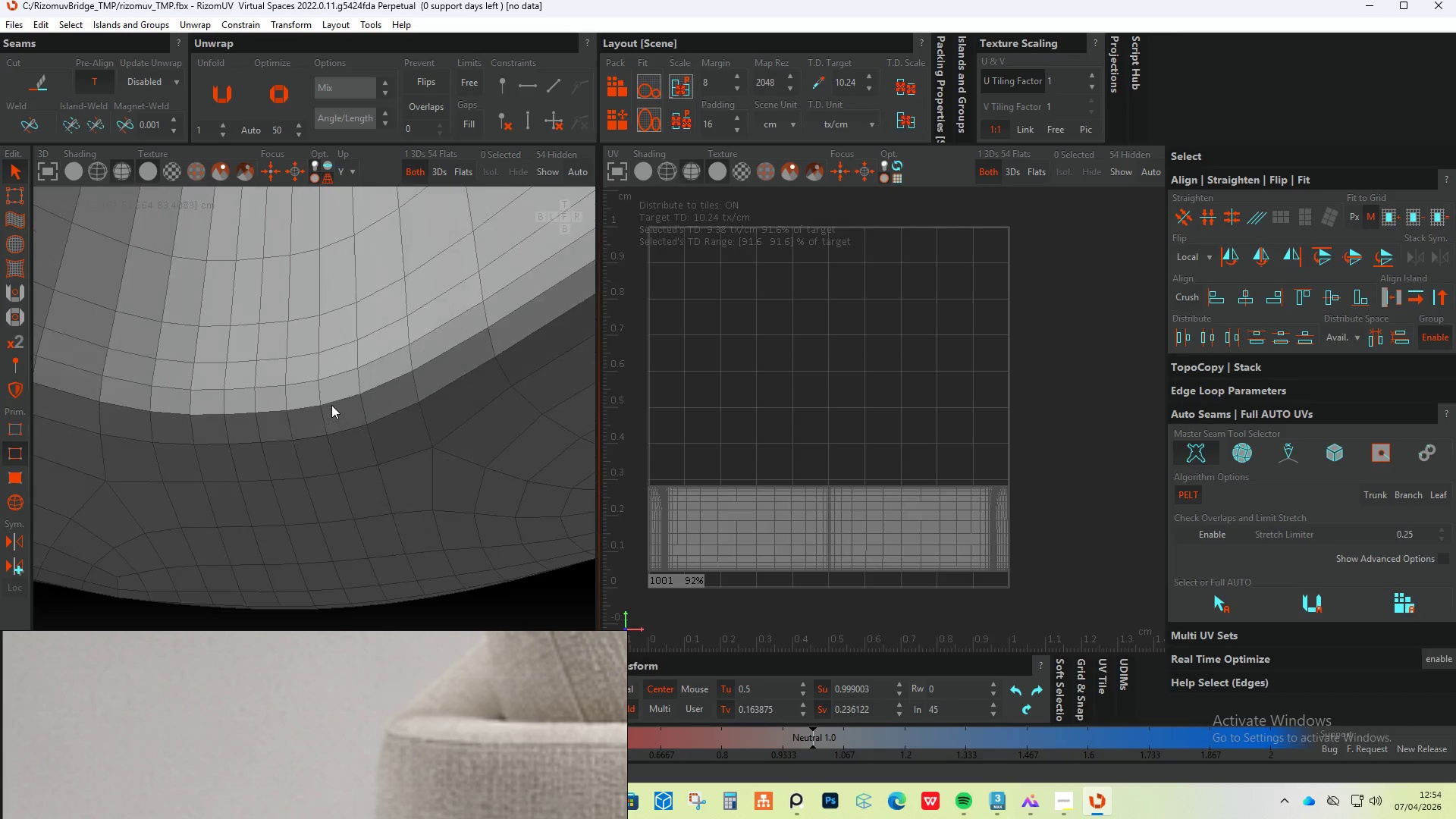 
double_click([340, 399])
 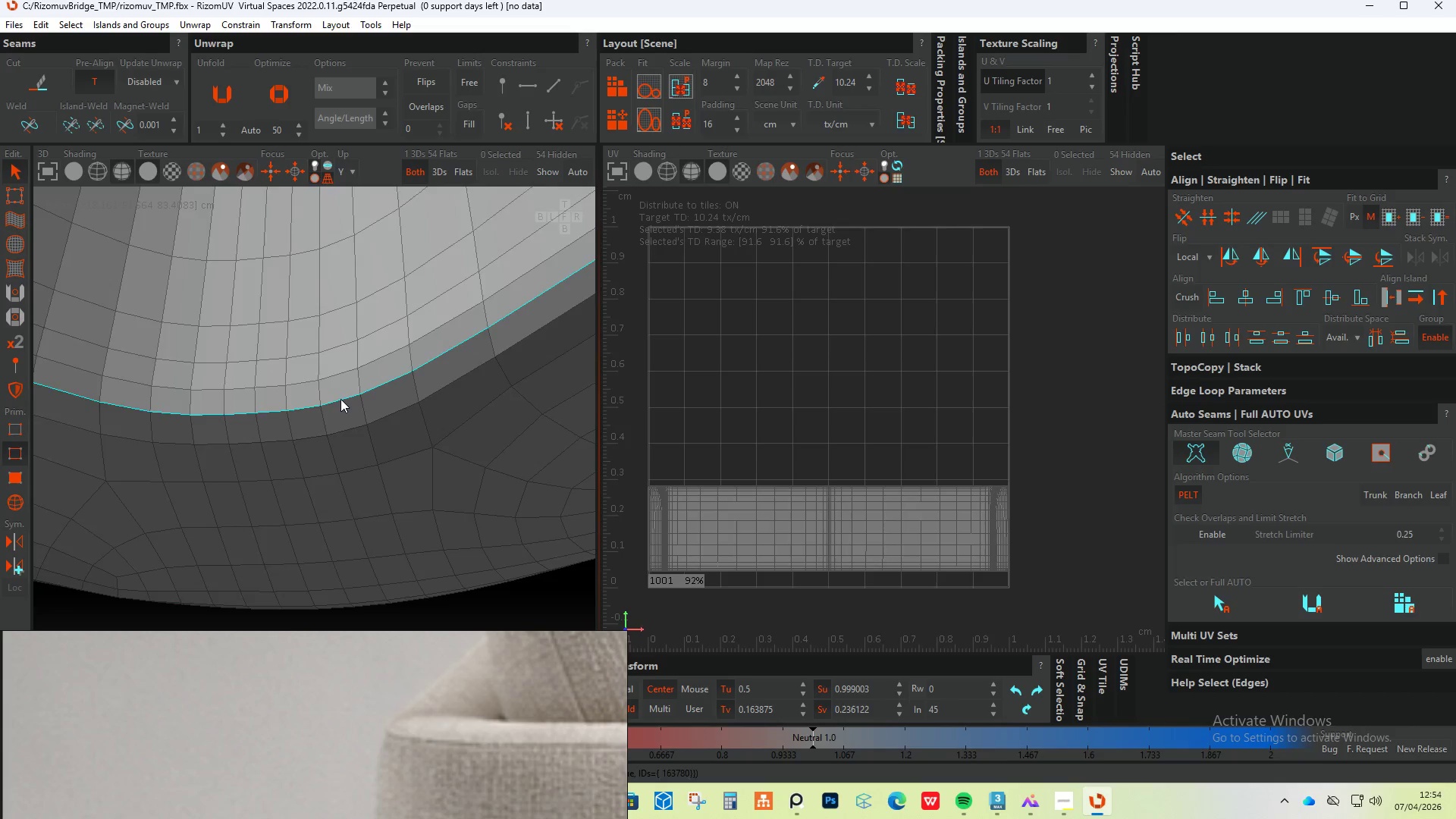 
hold_key(key=AltLeft, duration=0.53)
 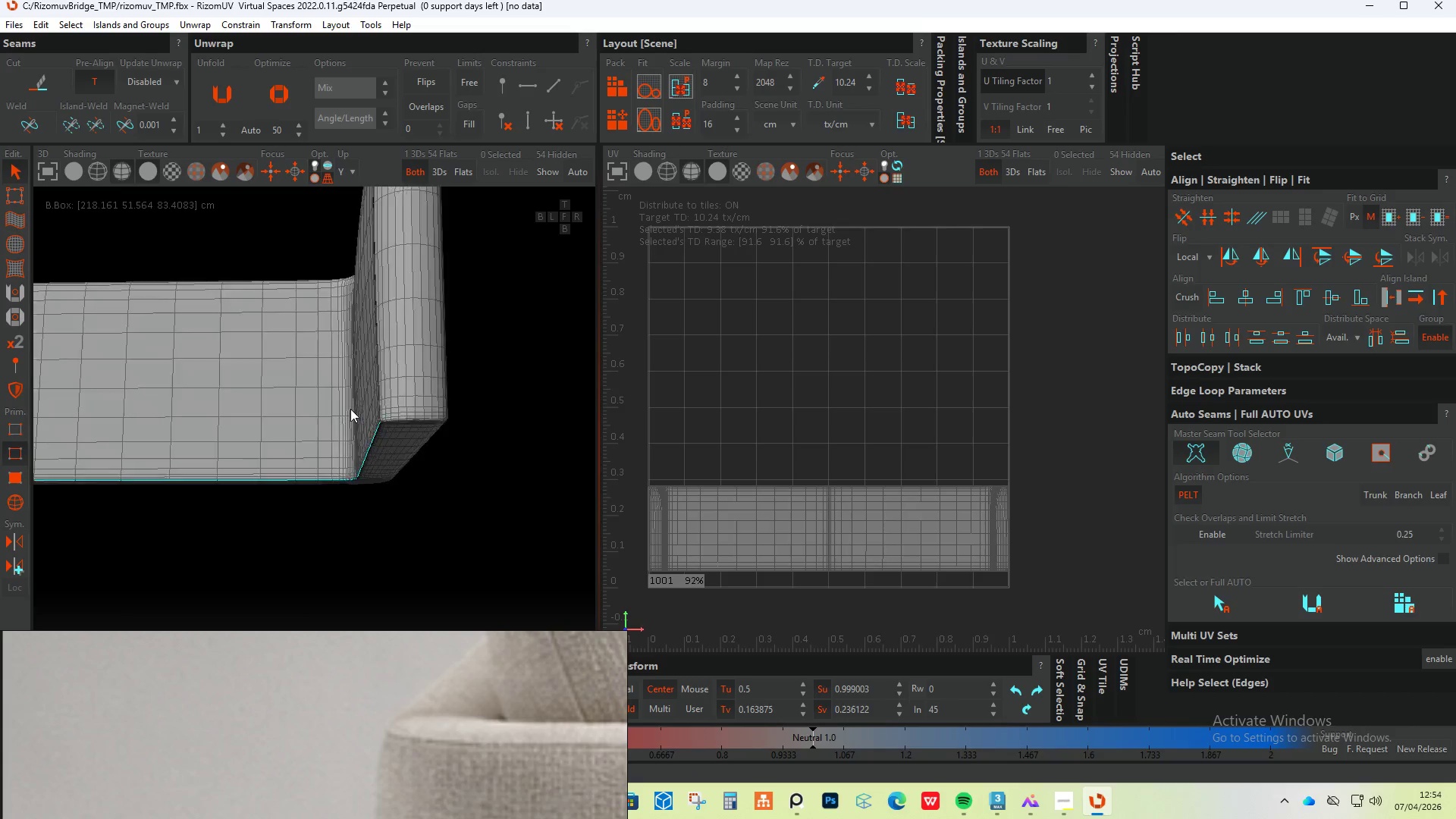 
scroll: coordinate [324, 421], scroll_direction: down, amount: 23.0
 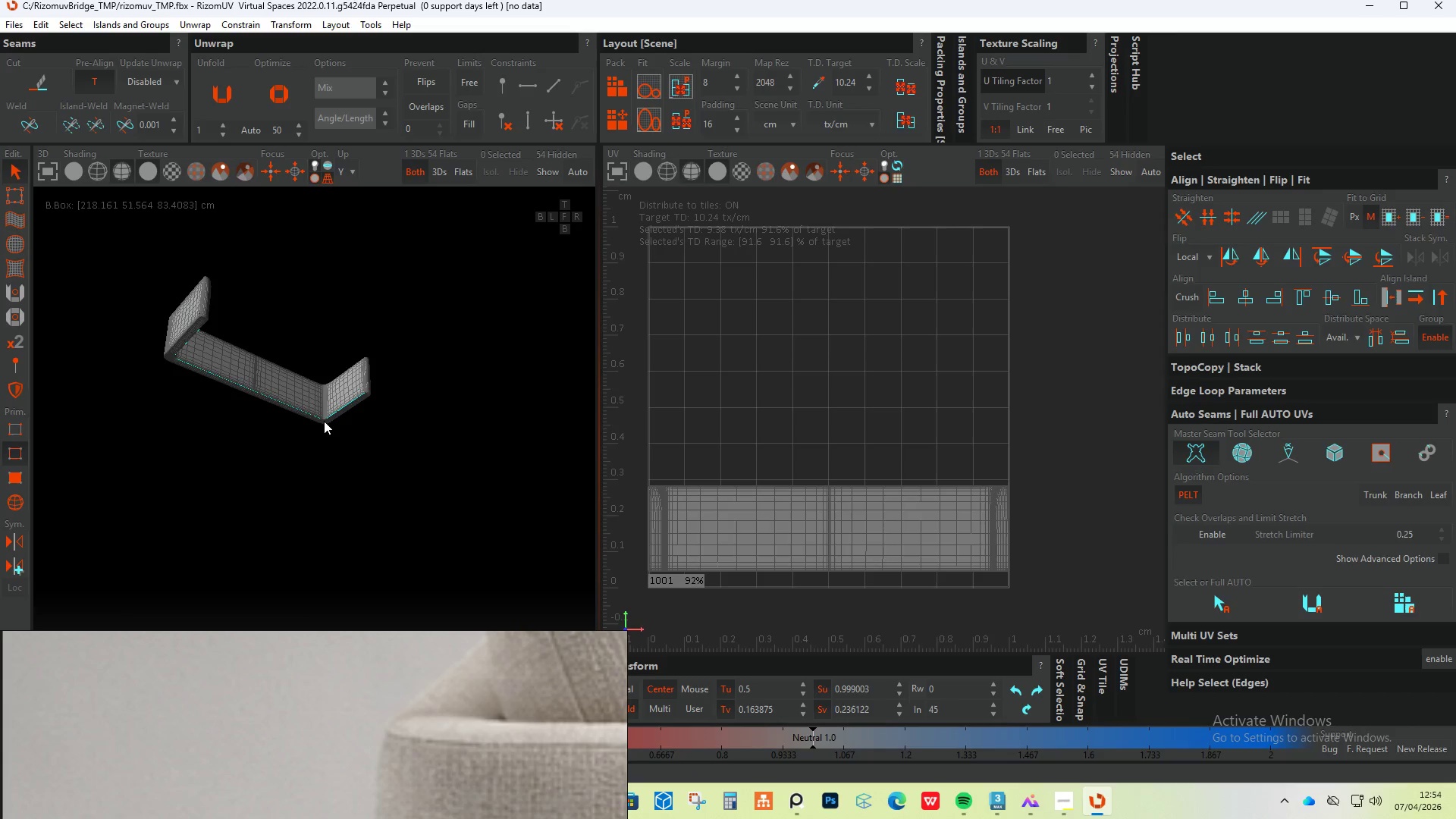 
hold_key(key=AltLeft, duration=1.12)
scroll: coordinate [477, 462], scroll_direction: none, amount: 0.0
 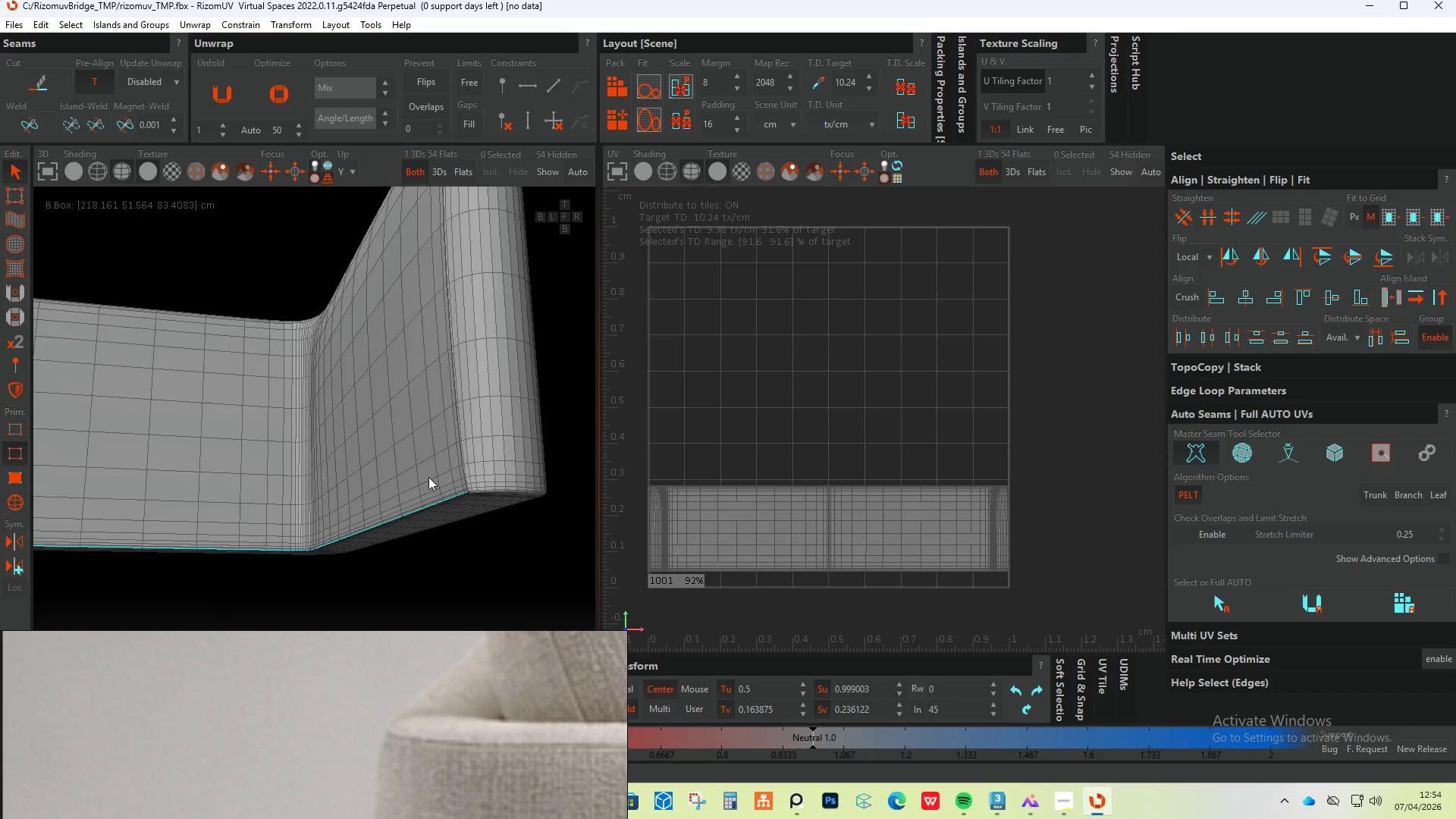 
hold_key(key=AltLeft, duration=1.5)
 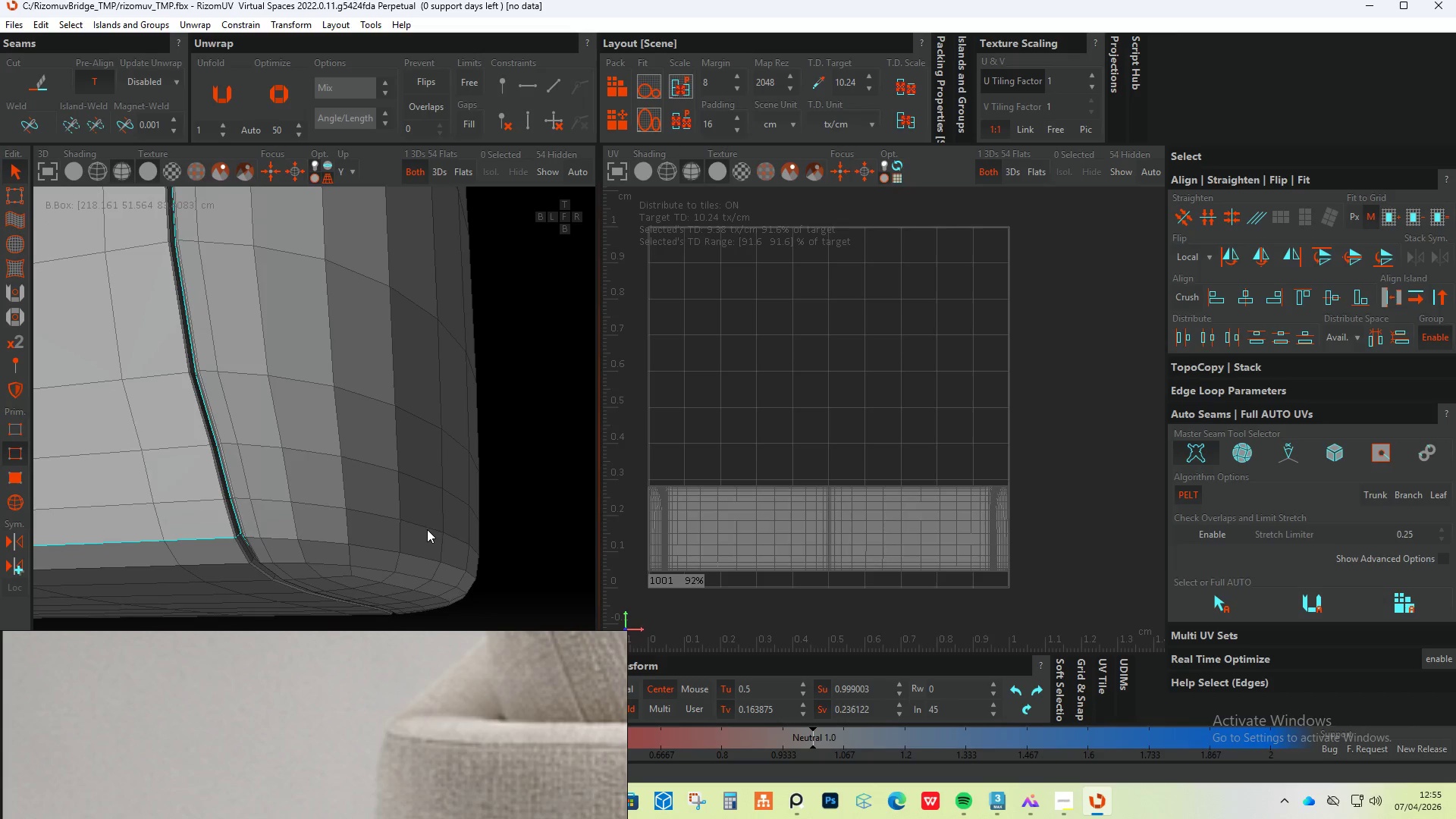 
scroll: coordinate [338, 506], scroll_direction: up, amount: 9.0
 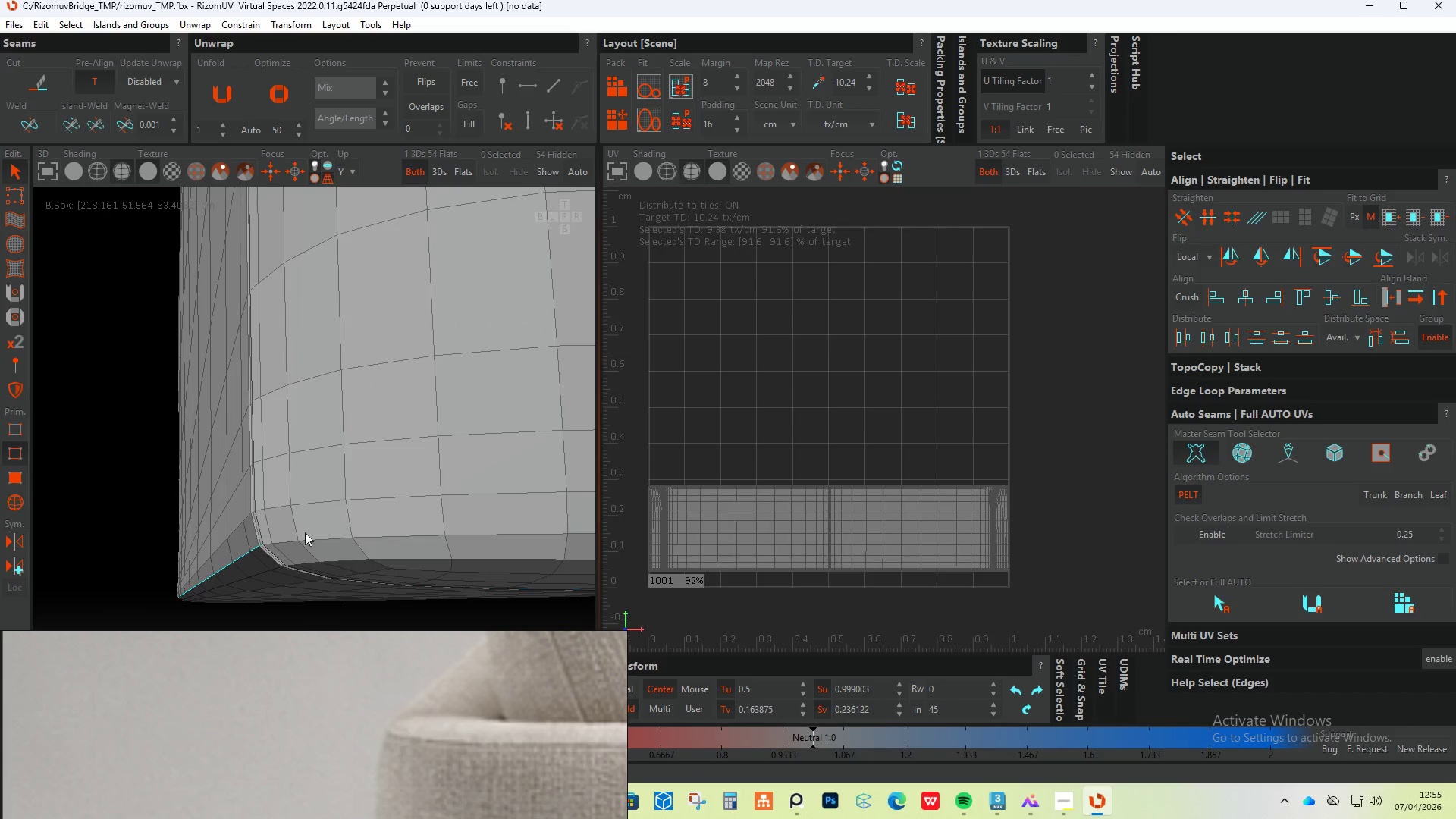 
key(Alt+AltLeft)
 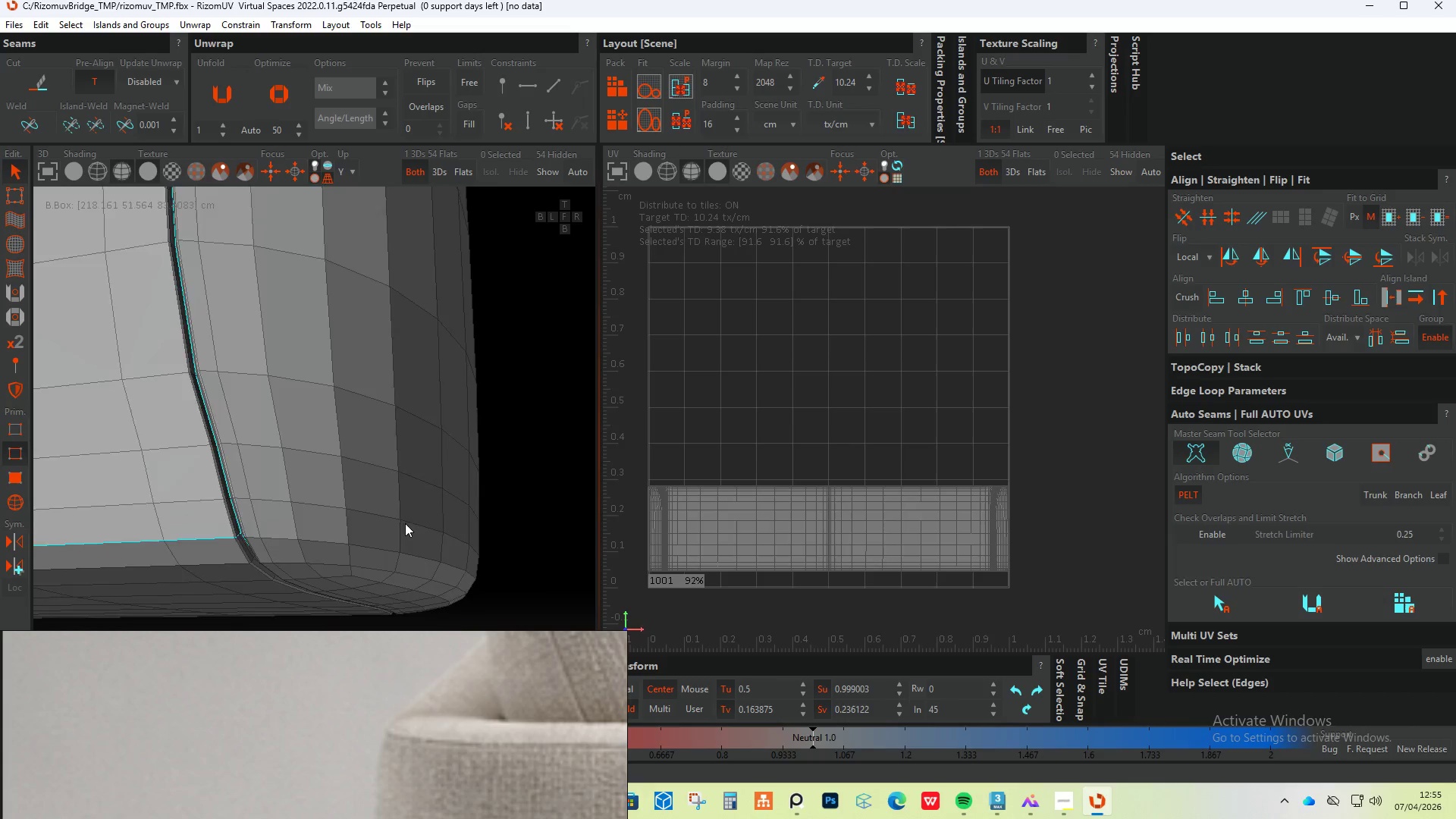 
hold_key(key=AltLeft, duration=0.5)
 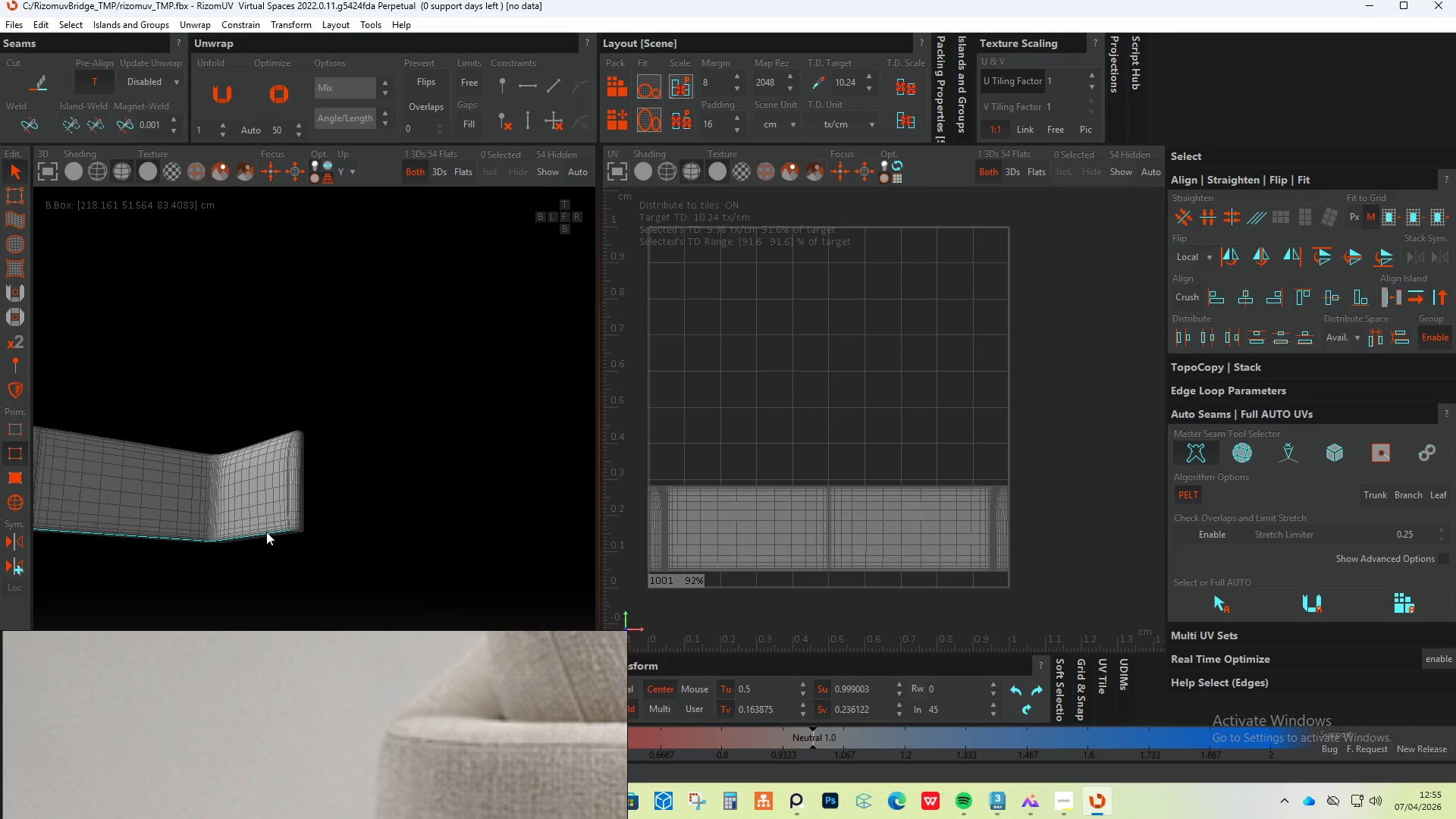 
scroll: coordinate [342, 526], scroll_direction: down, amount: 13.0
 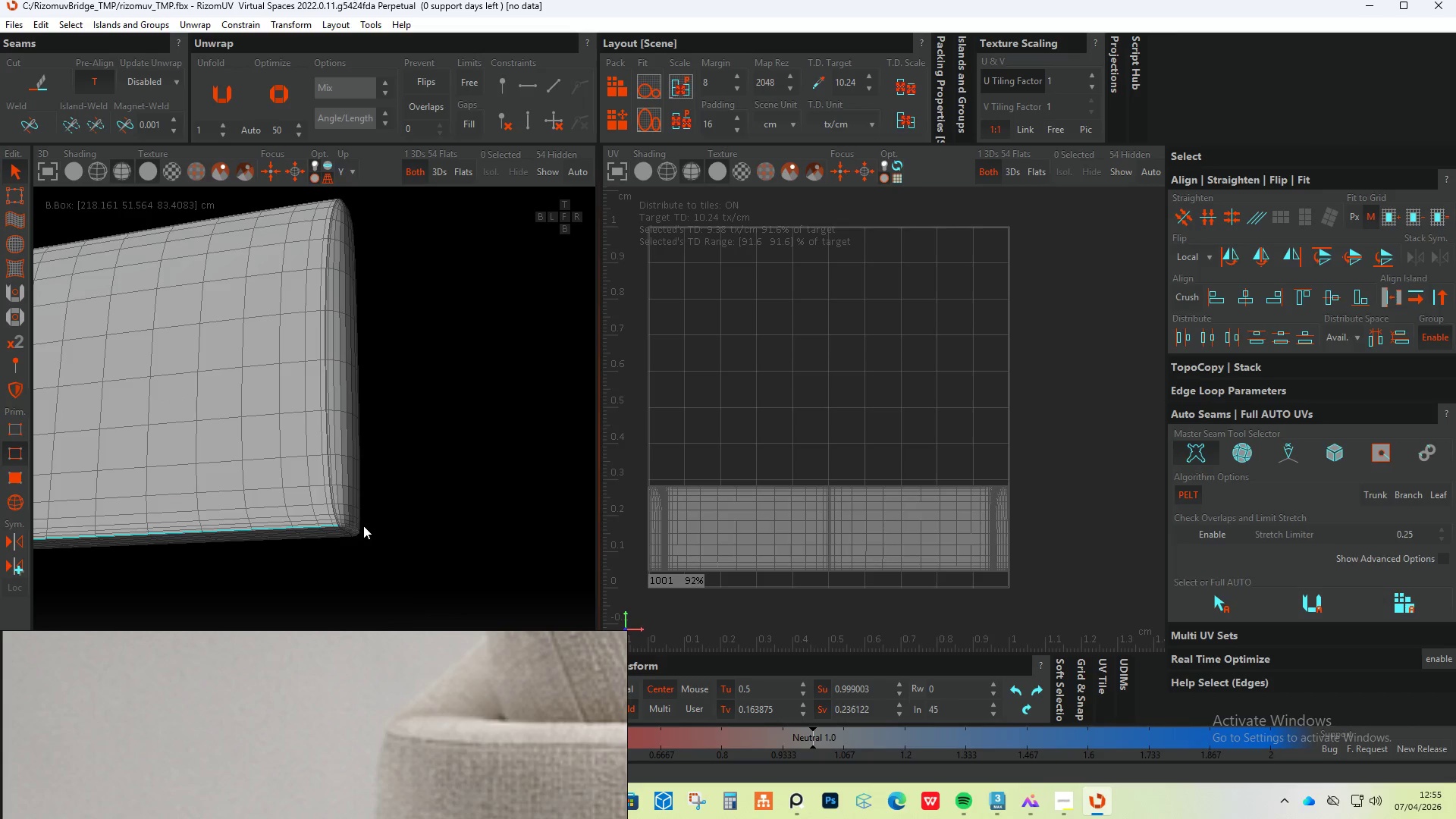 
hold_key(key=AltLeft, duration=1.17)
scroll: coordinate [274, 532], scroll_direction: down, amount: 6.0
 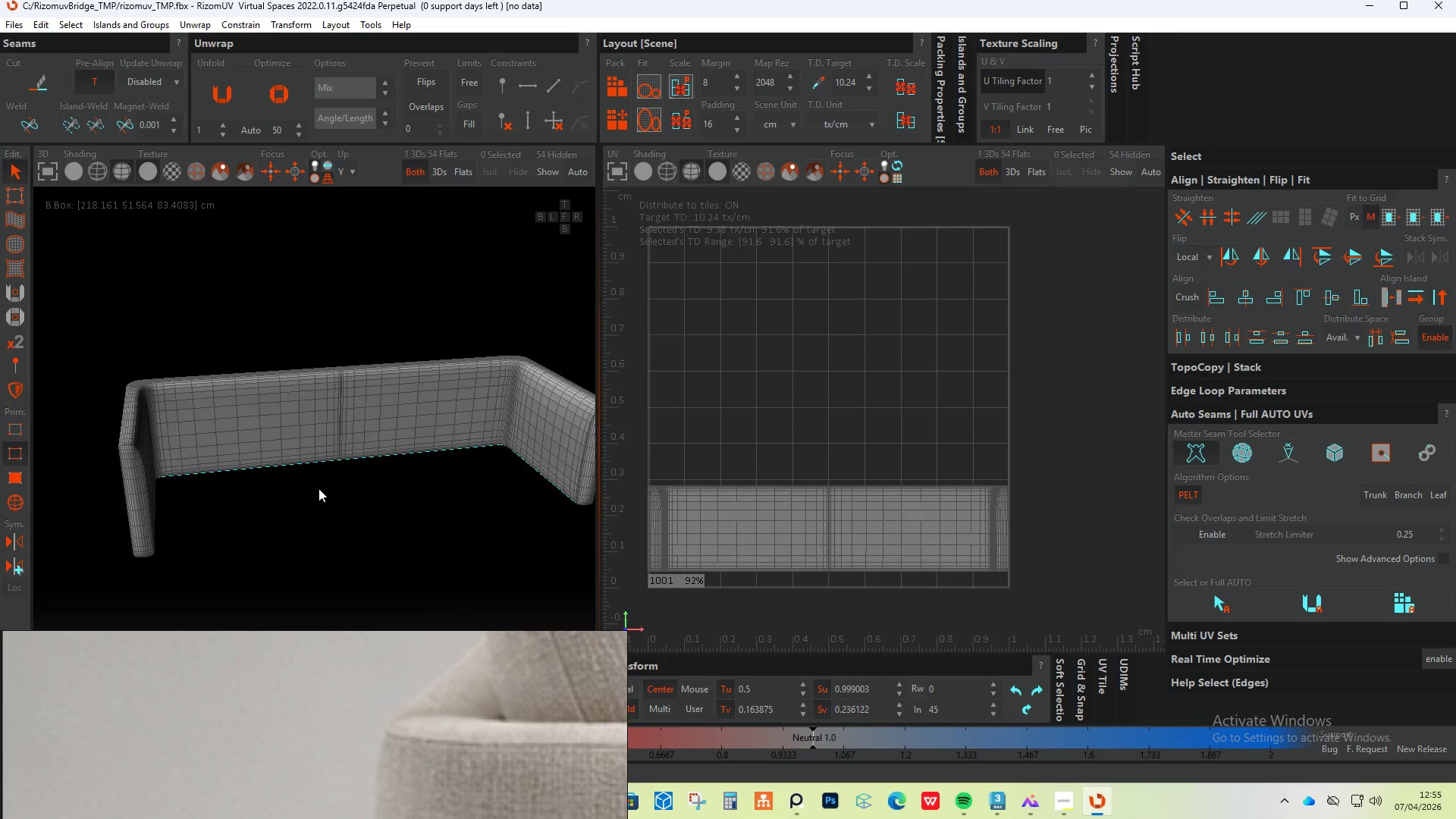 
scroll: coordinate [337, 469], scroll_direction: up, amount: 6.0
 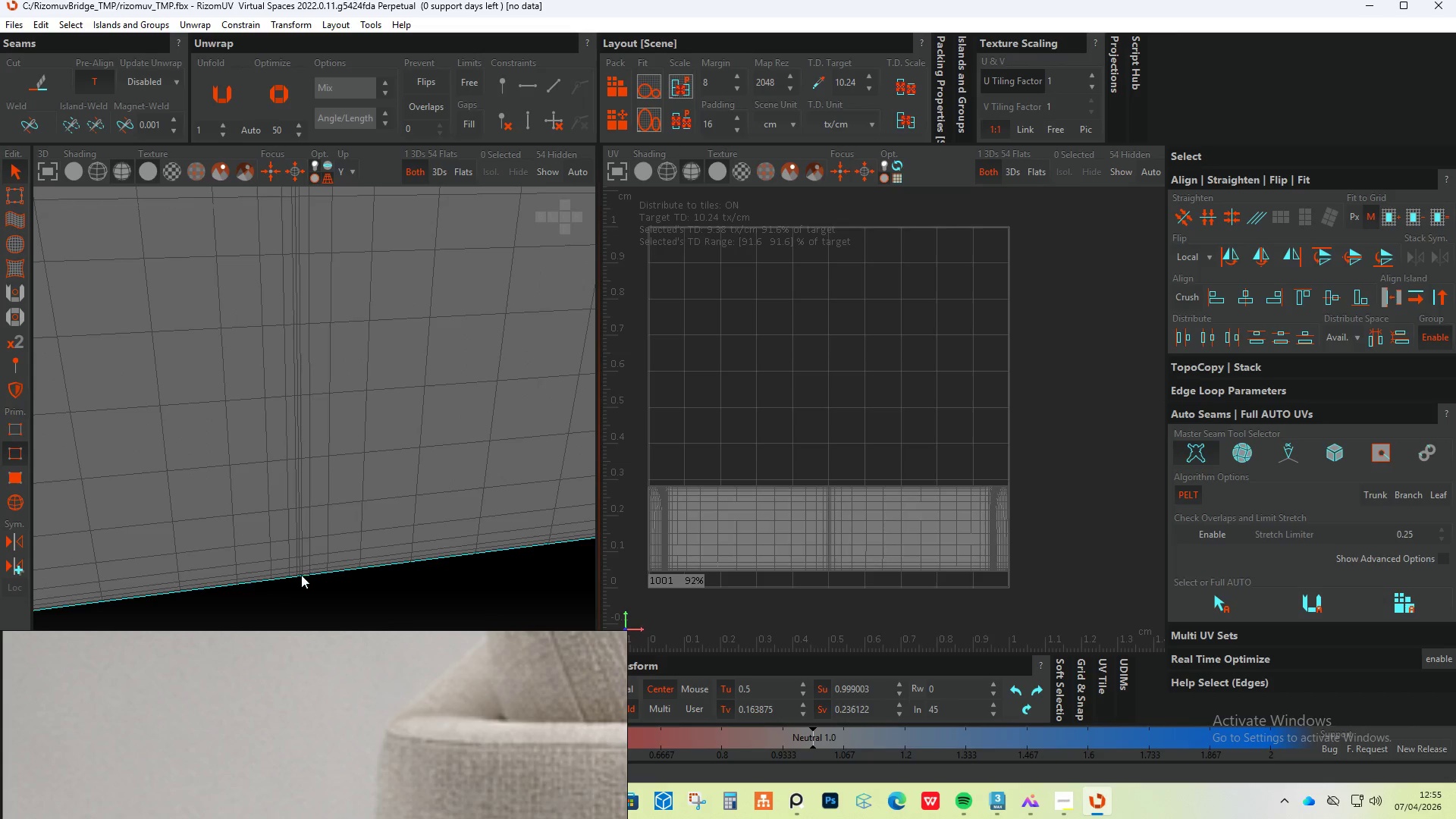 
hold_key(key=ControlLeft, duration=0.84)
 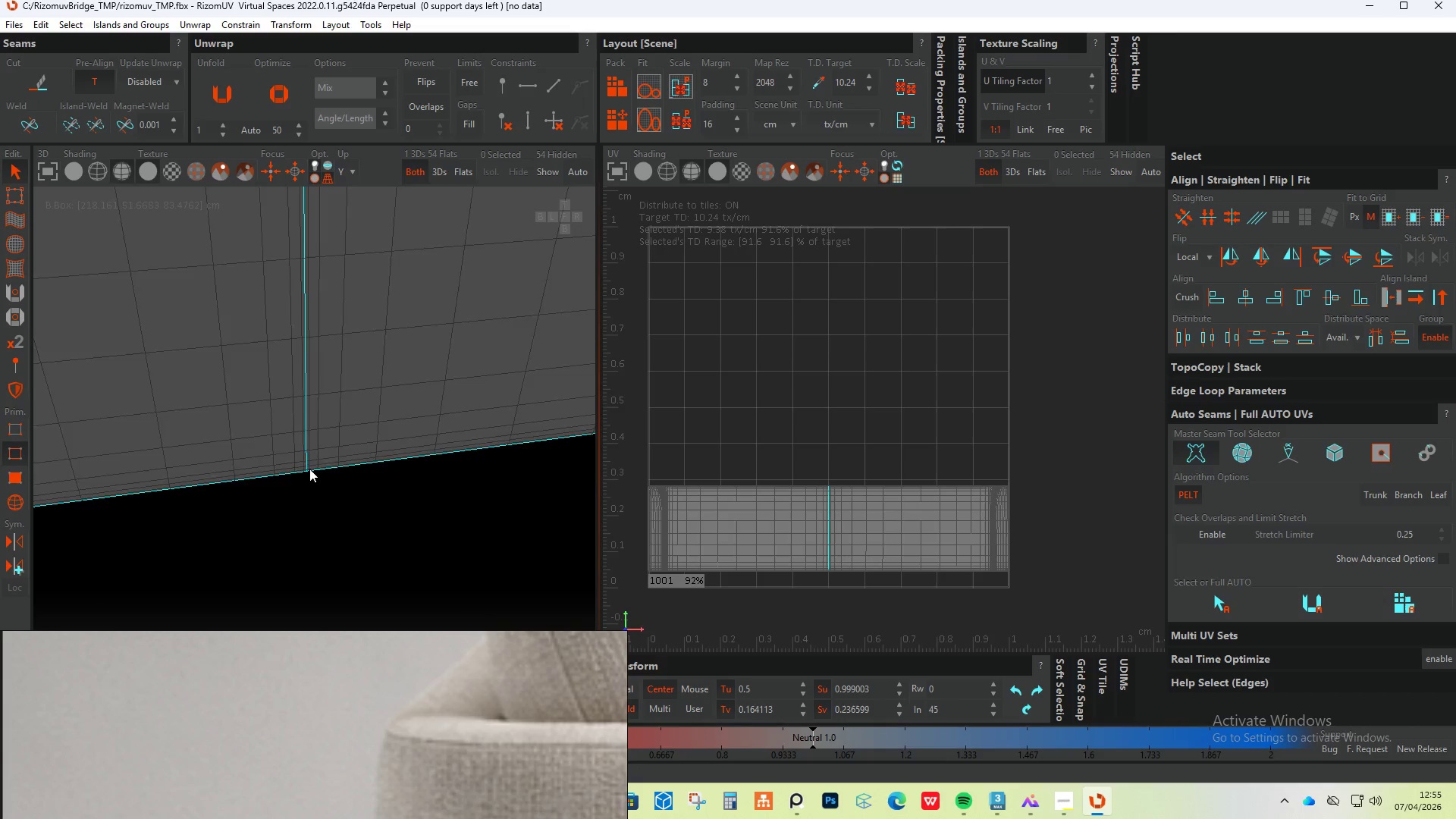 
scroll: coordinate [301, 576], scroll_direction: up, amount: 5.0
 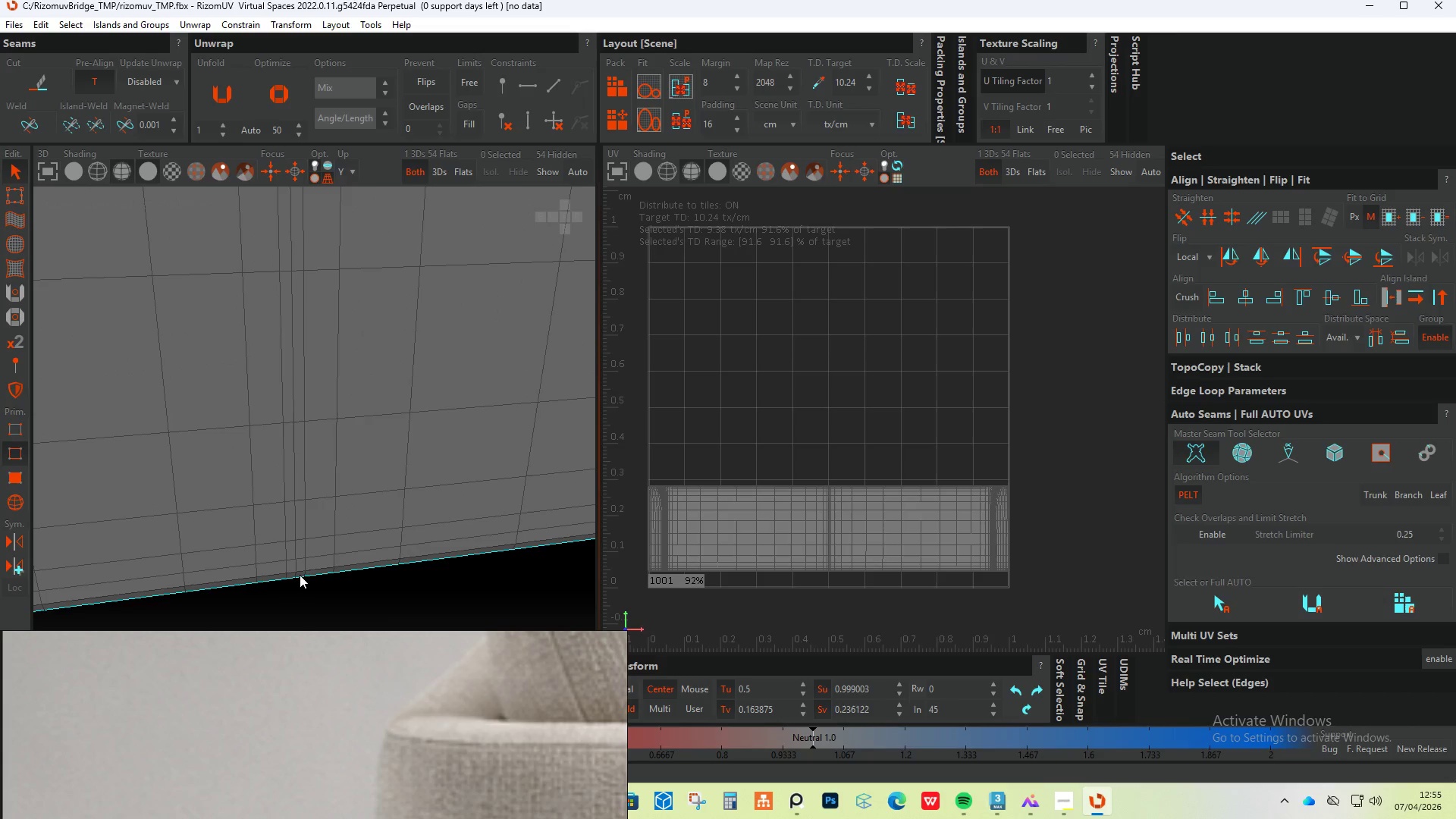 
left_click([296, 566])
 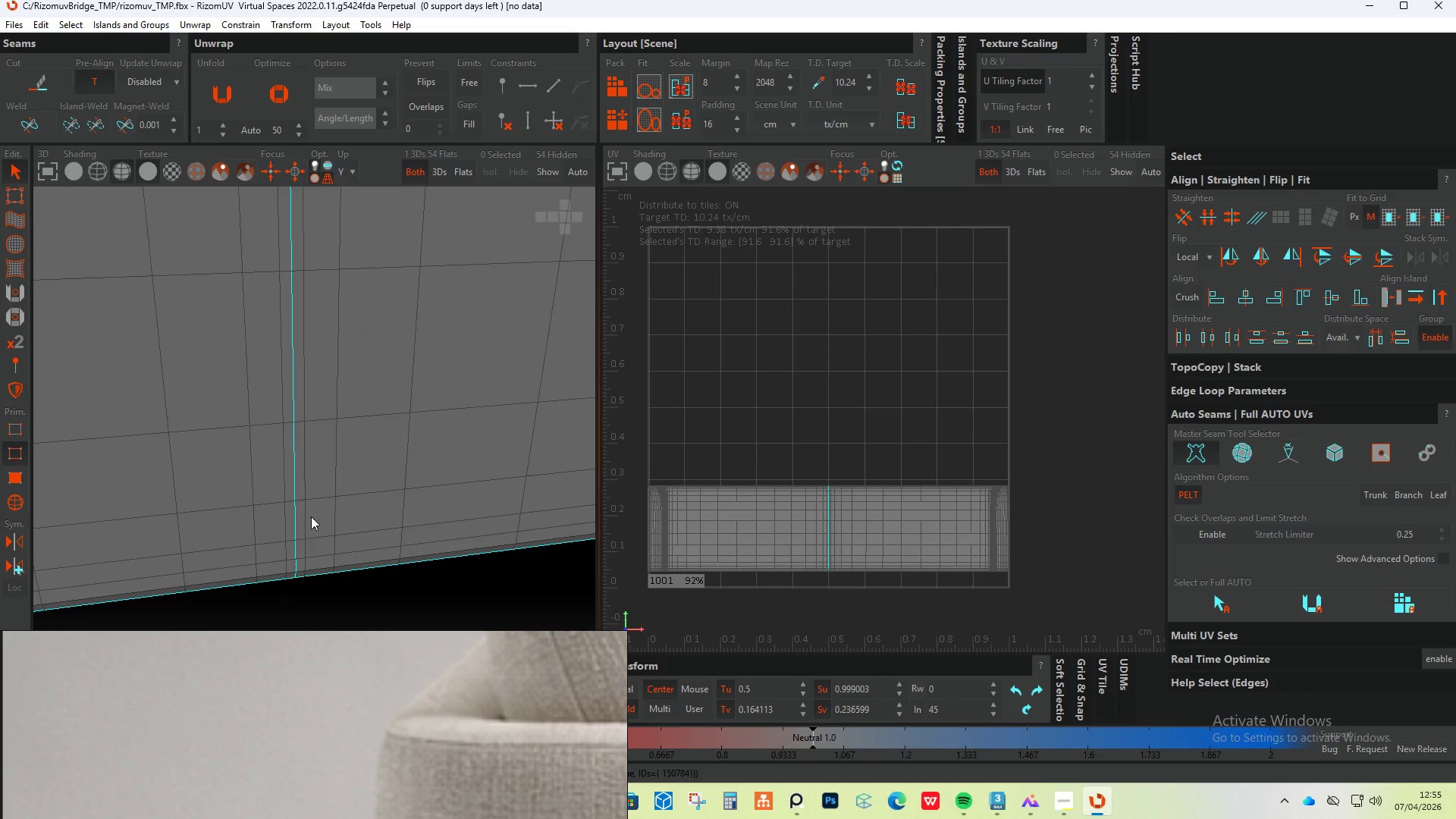 
hold_key(key=AltLeft, duration=0.45)
 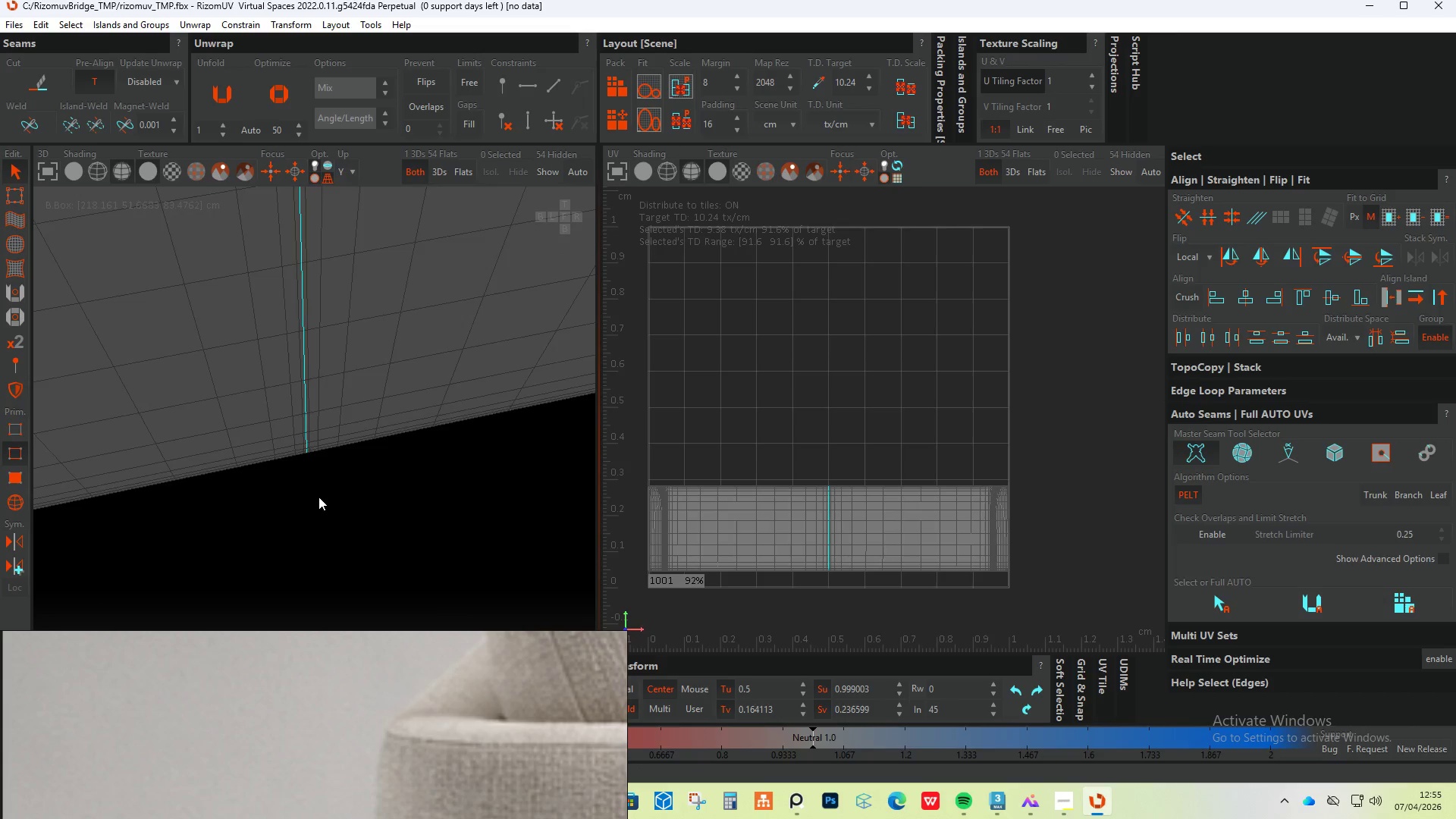 
scroll: coordinate [311, 433], scroll_direction: down, amount: 6.0
 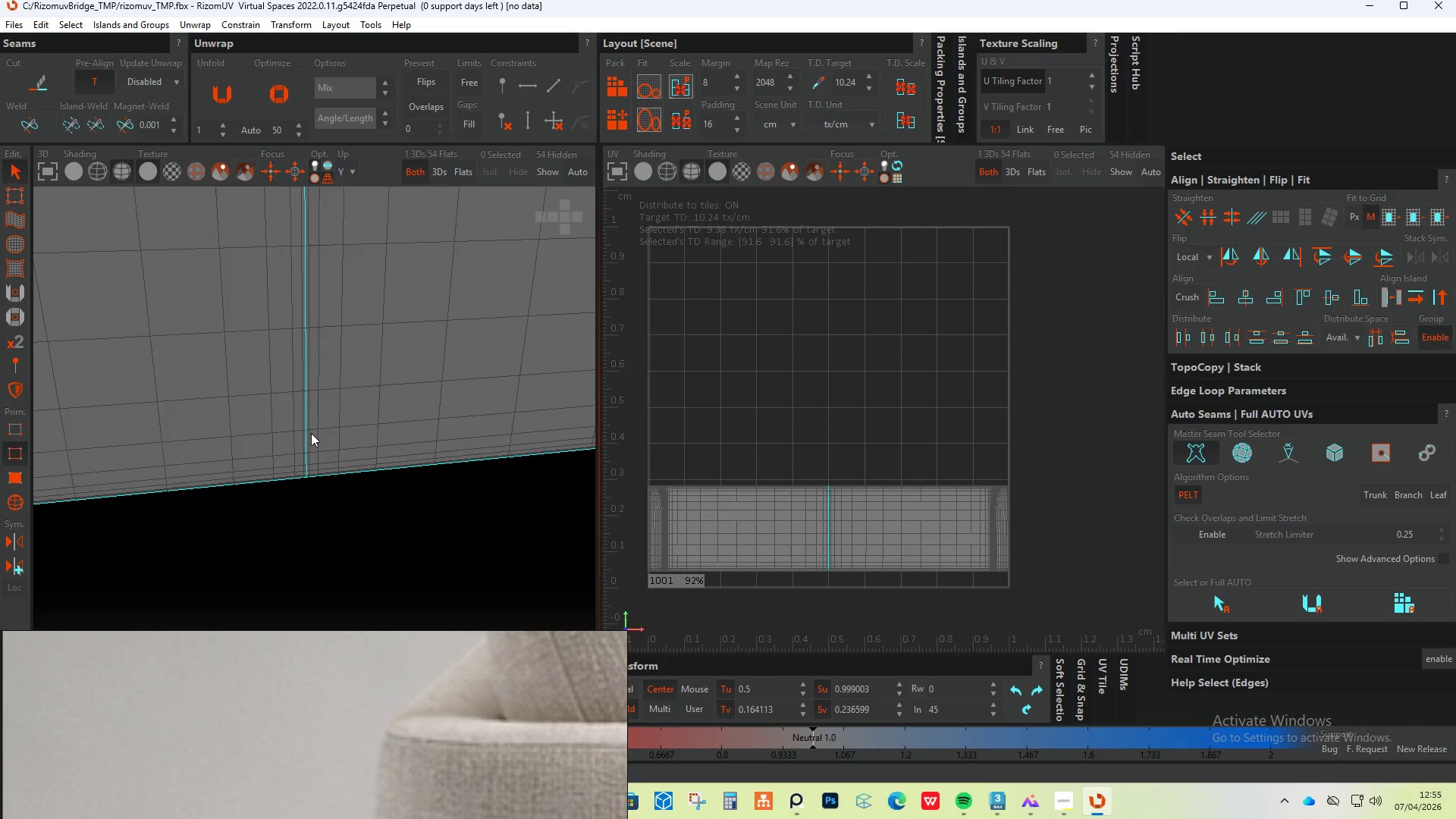 
hold_key(key=AltLeft, duration=0.88)
scroll: coordinate [318, 494], scroll_direction: down, amount: 6.0
 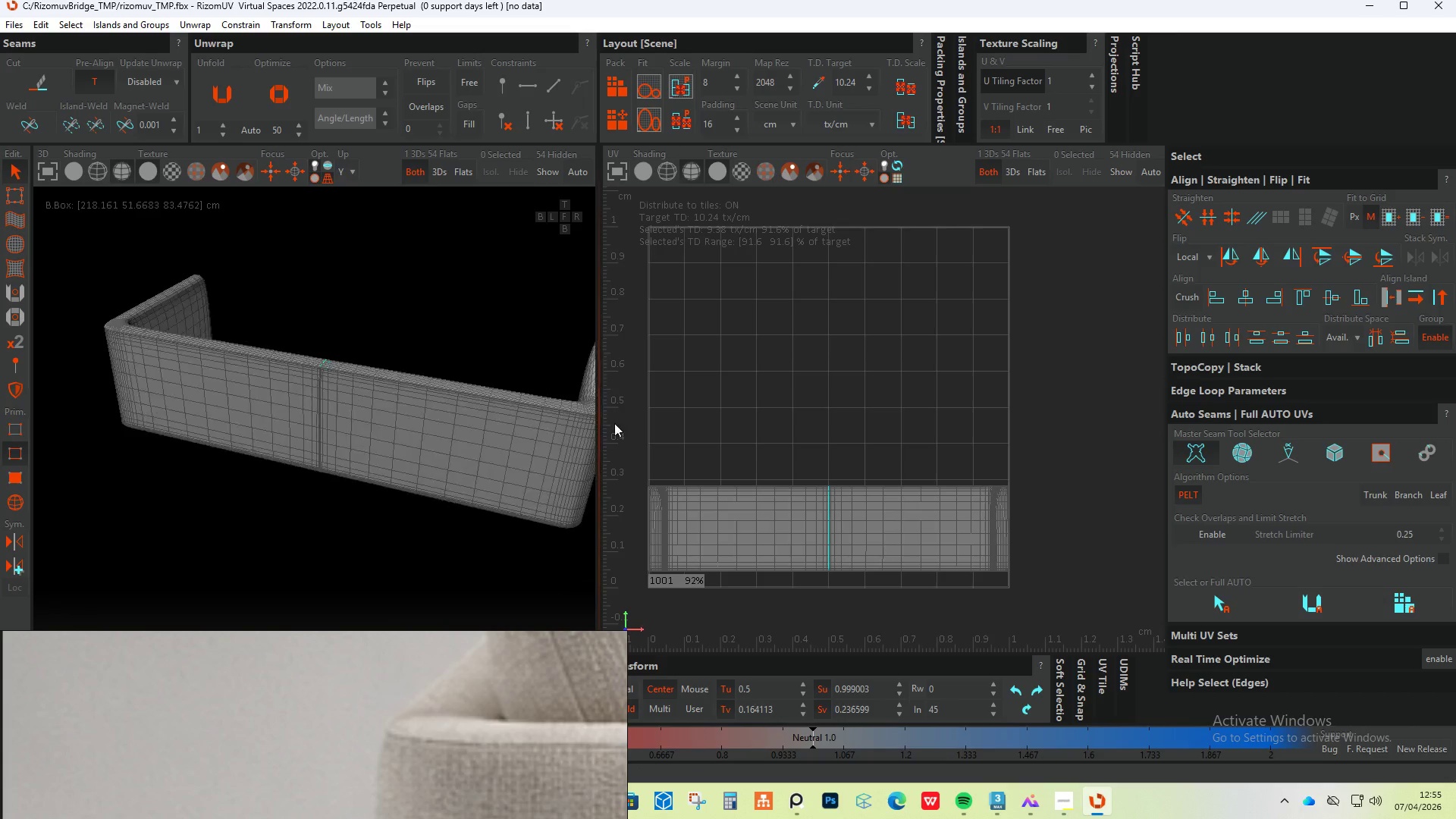 
hold_key(key=ControlLeft, duration=0.64)
 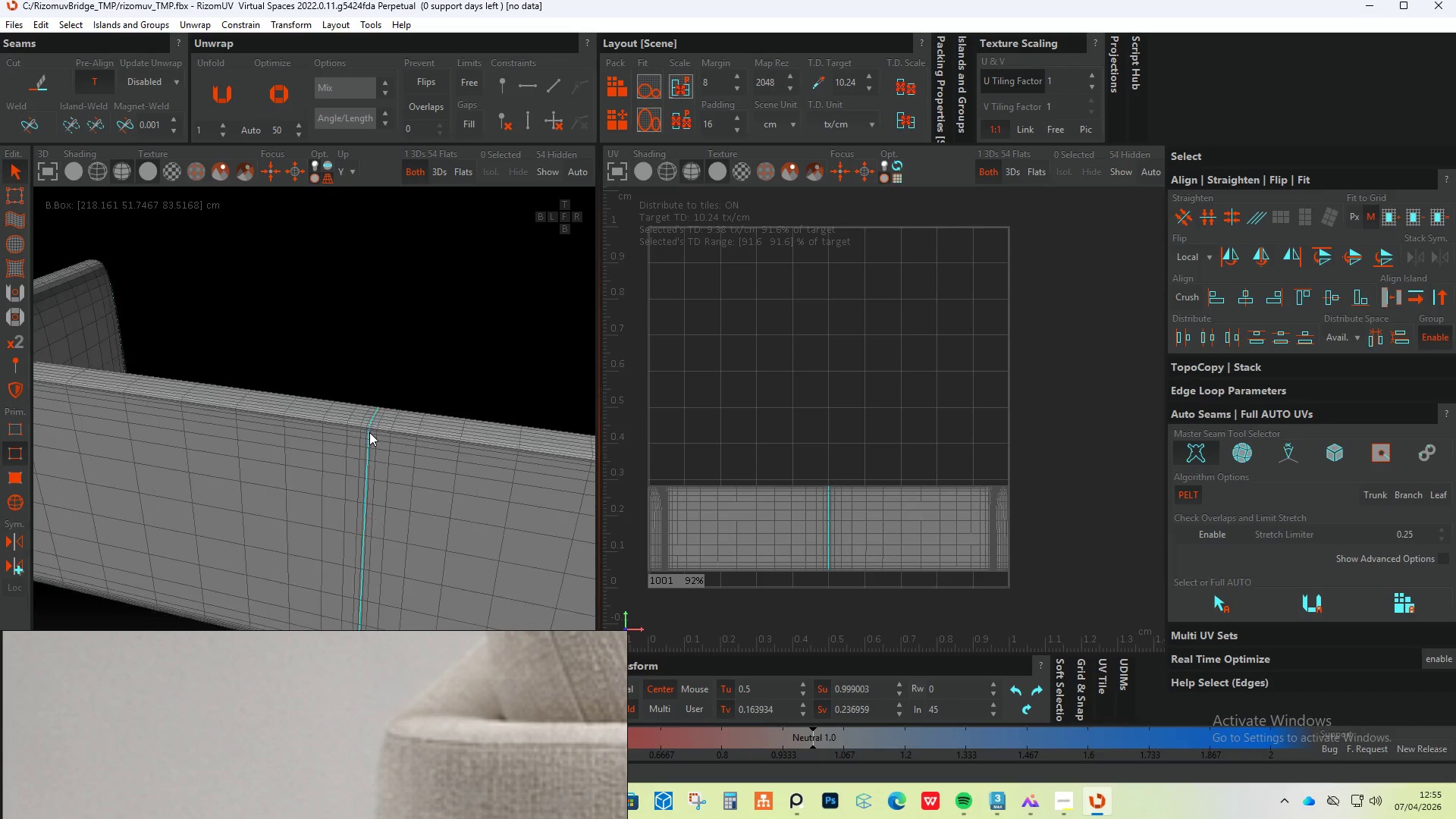 
scroll: coordinate [350, 408], scroll_direction: up, amount: 15.0
 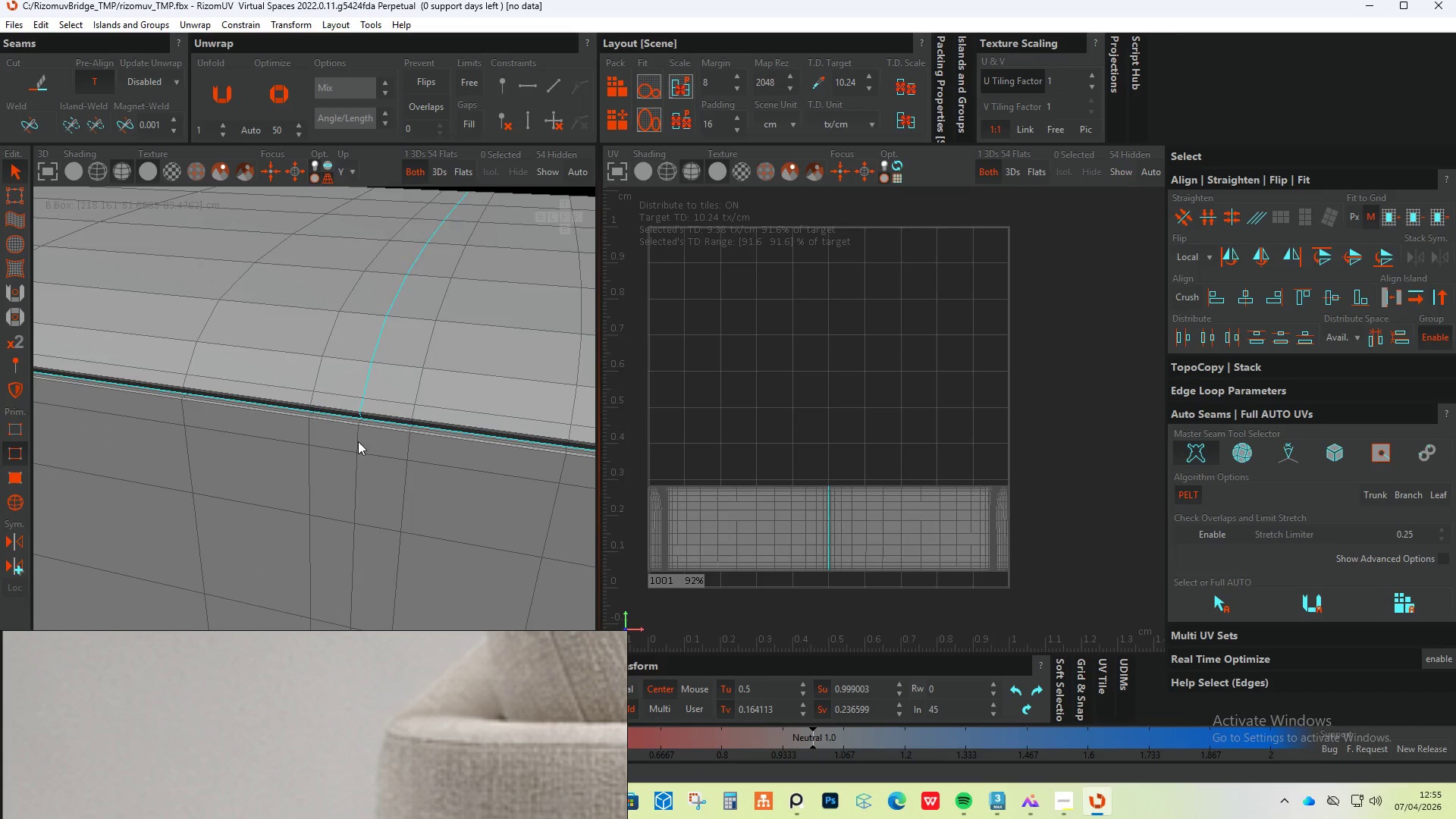 
double_click([358, 441])
 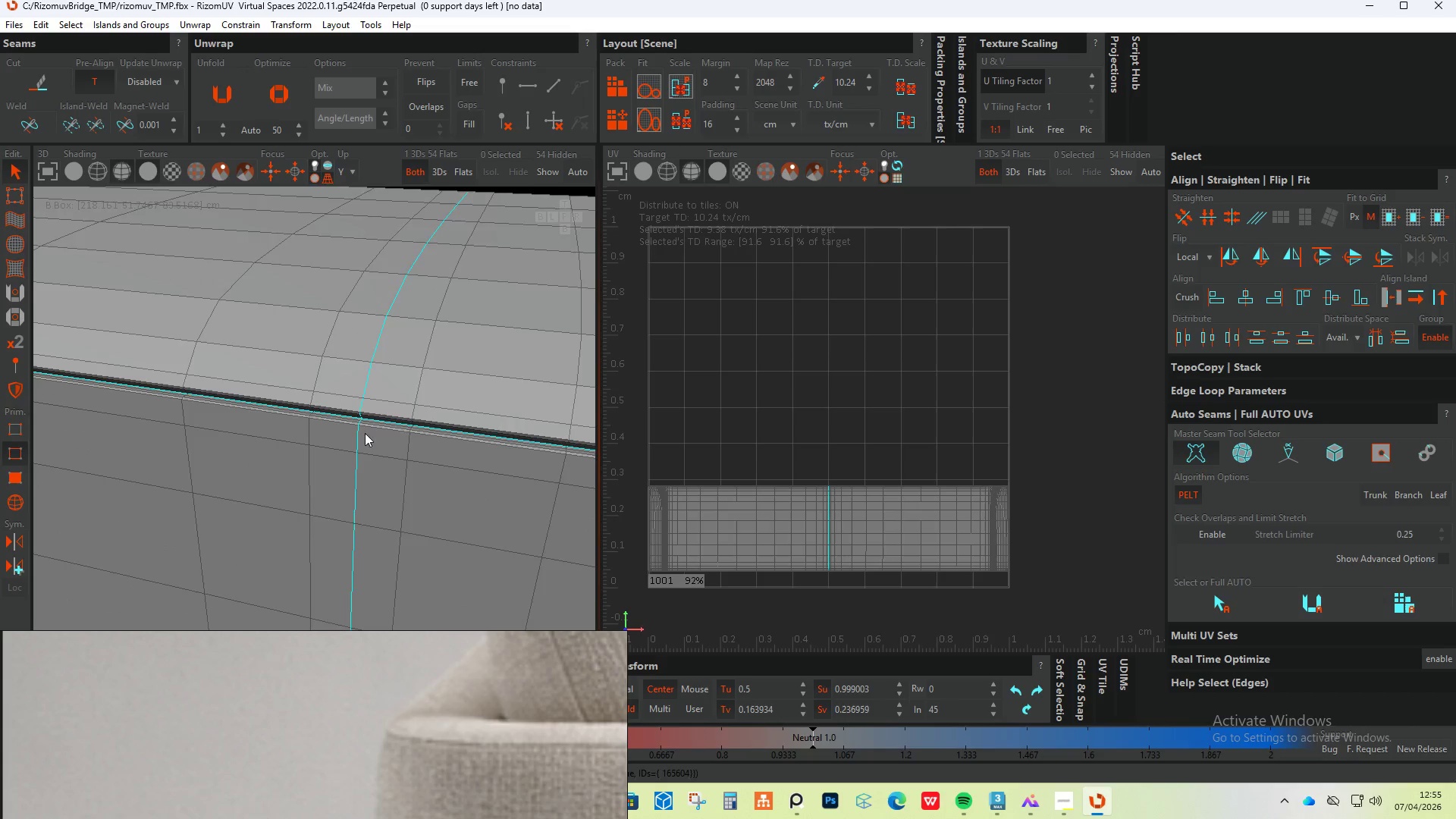 
hold_key(key=ControlLeft, duration=7.06)
hold_key(key=AltLeft, duration=0.53)
scroll: coordinate [384, 557], scroll_direction: down, amount: 20.0
 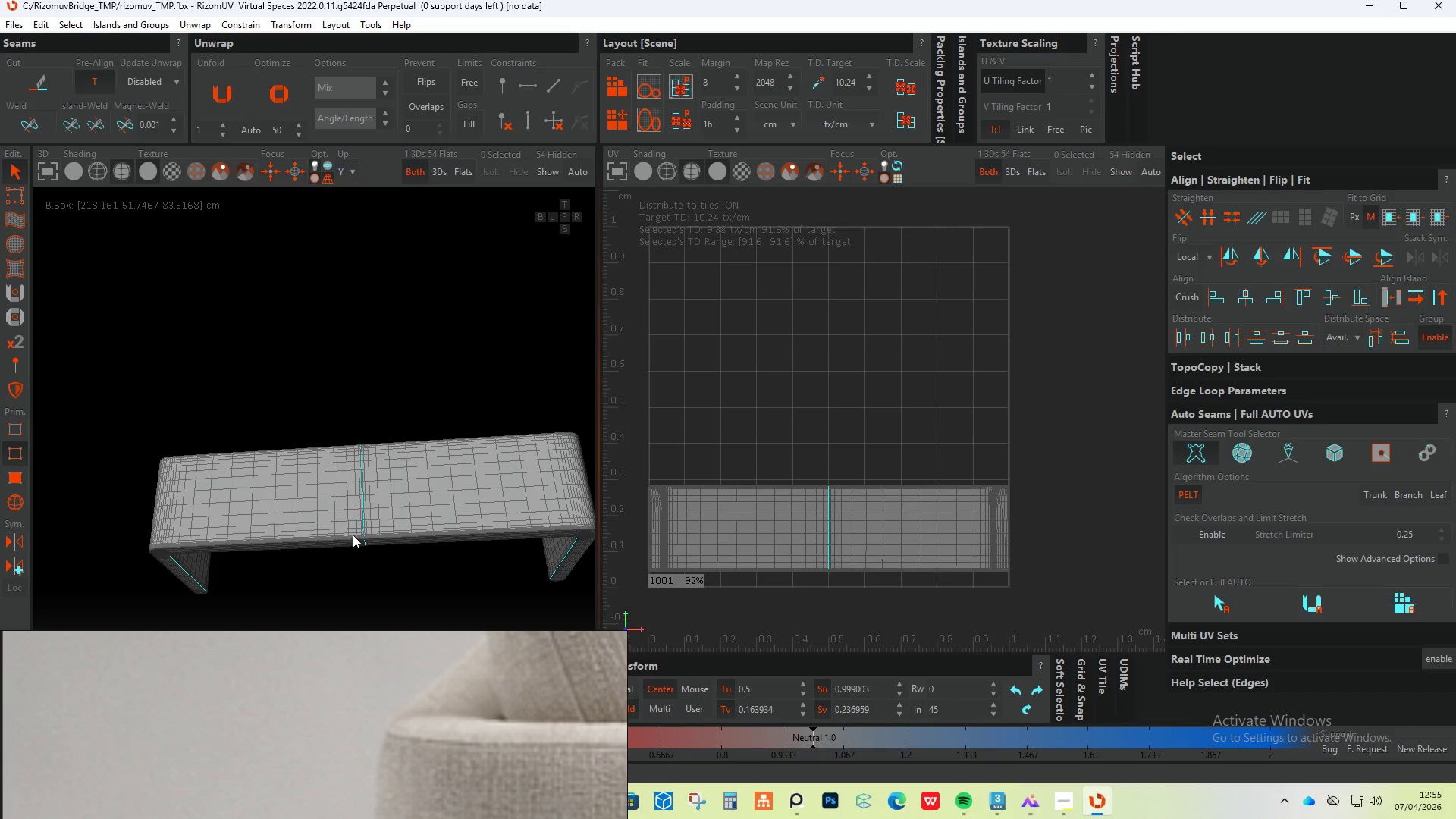 
scroll: coordinate [441, 501], scroll_direction: up, amount: 15.0
 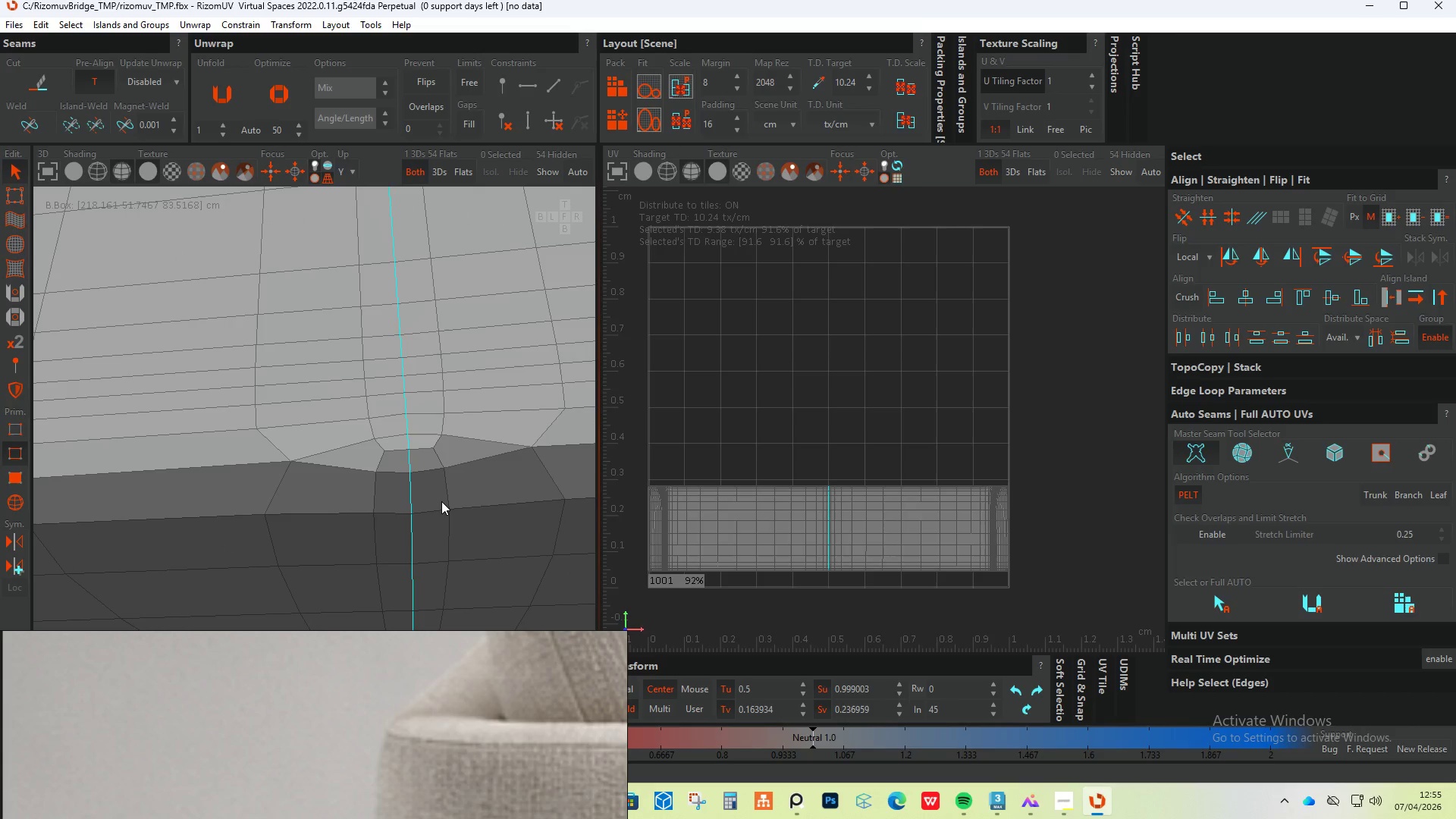 
hold_key(key=AltLeft, duration=0.64)
 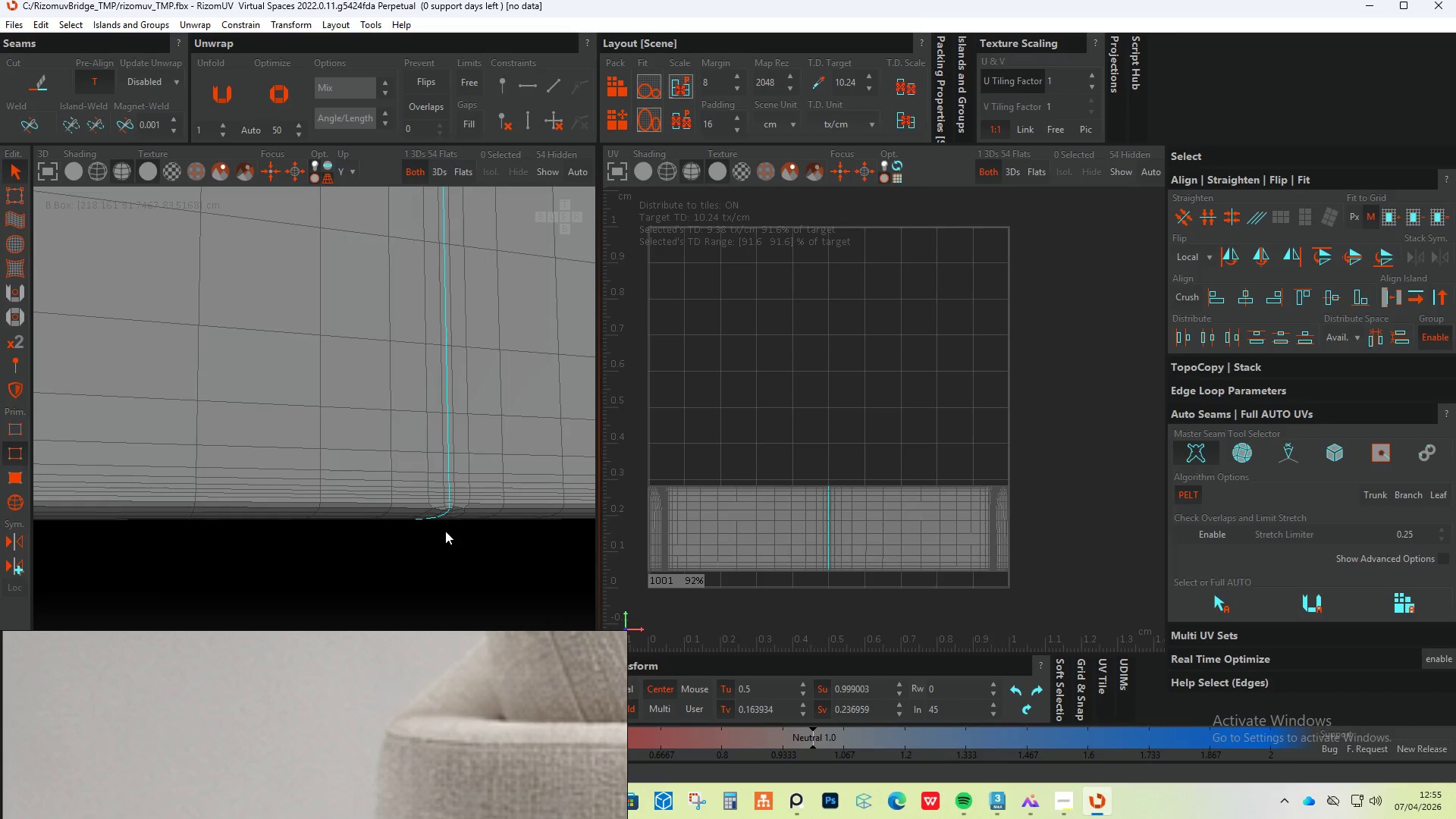 
scroll: coordinate [453, 560], scroll_direction: down, amount: 11.0
 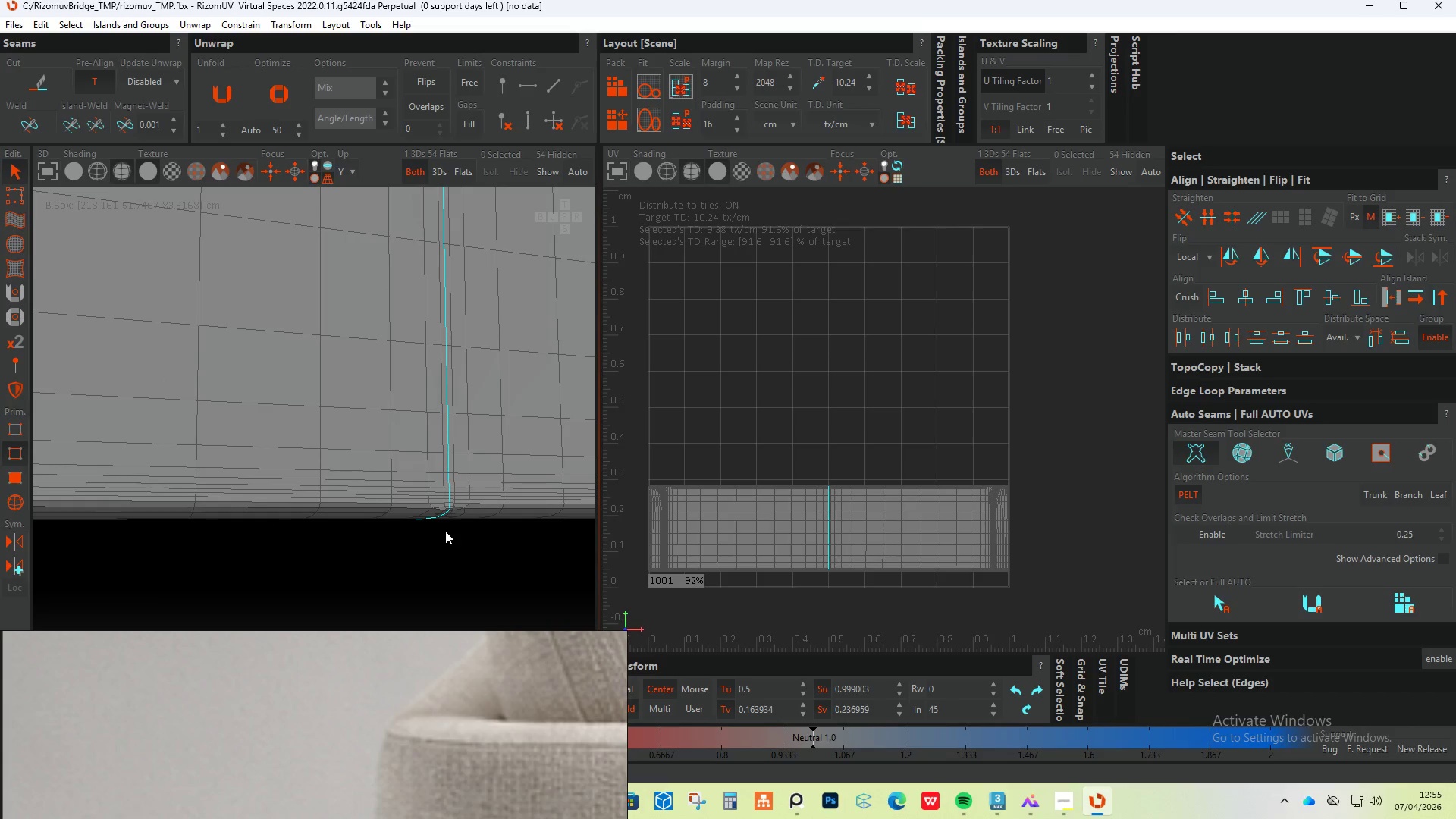 
key(C)
 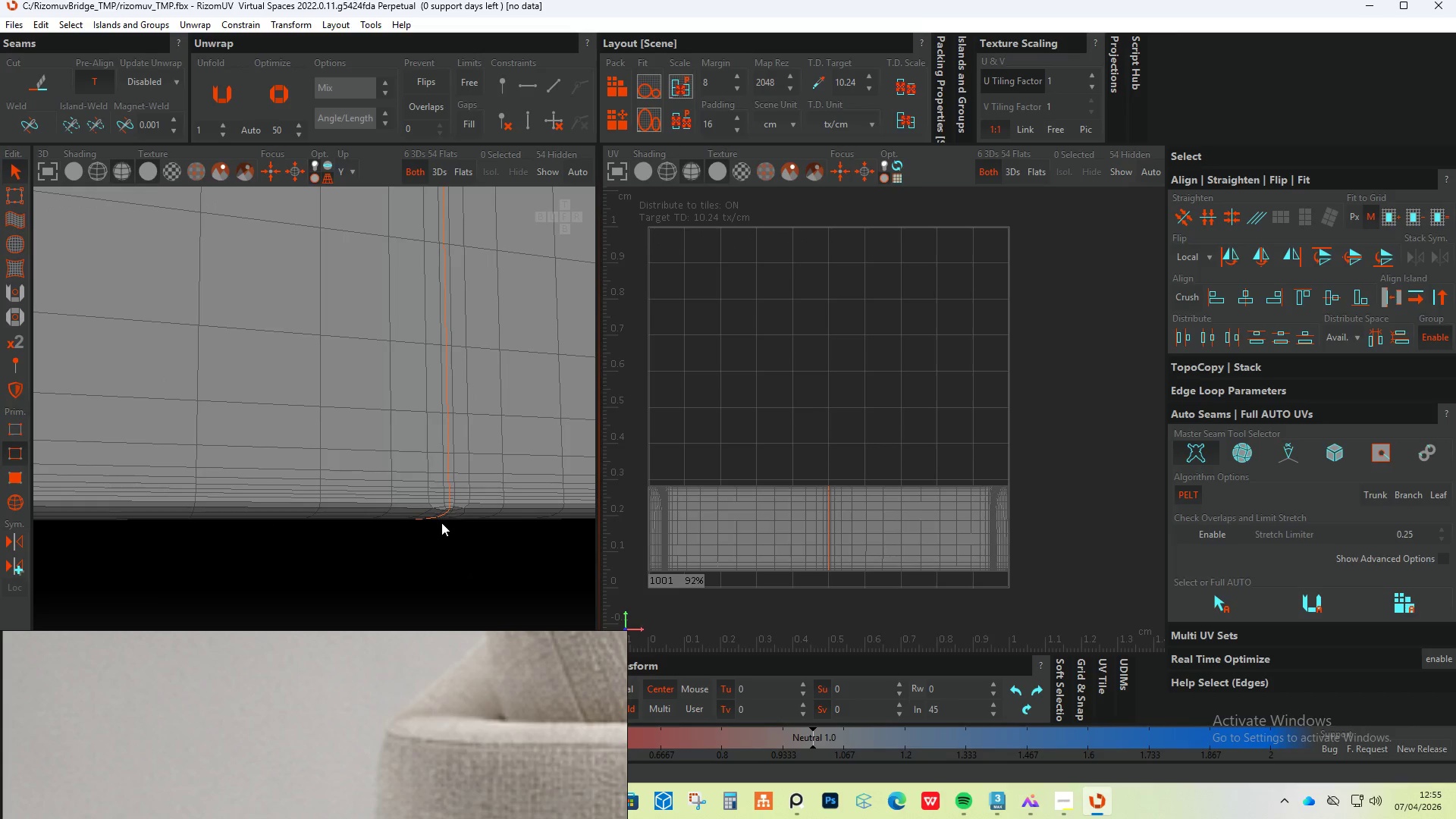 
scroll: coordinate [441, 522], scroll_direction: down, amount: 7.0
 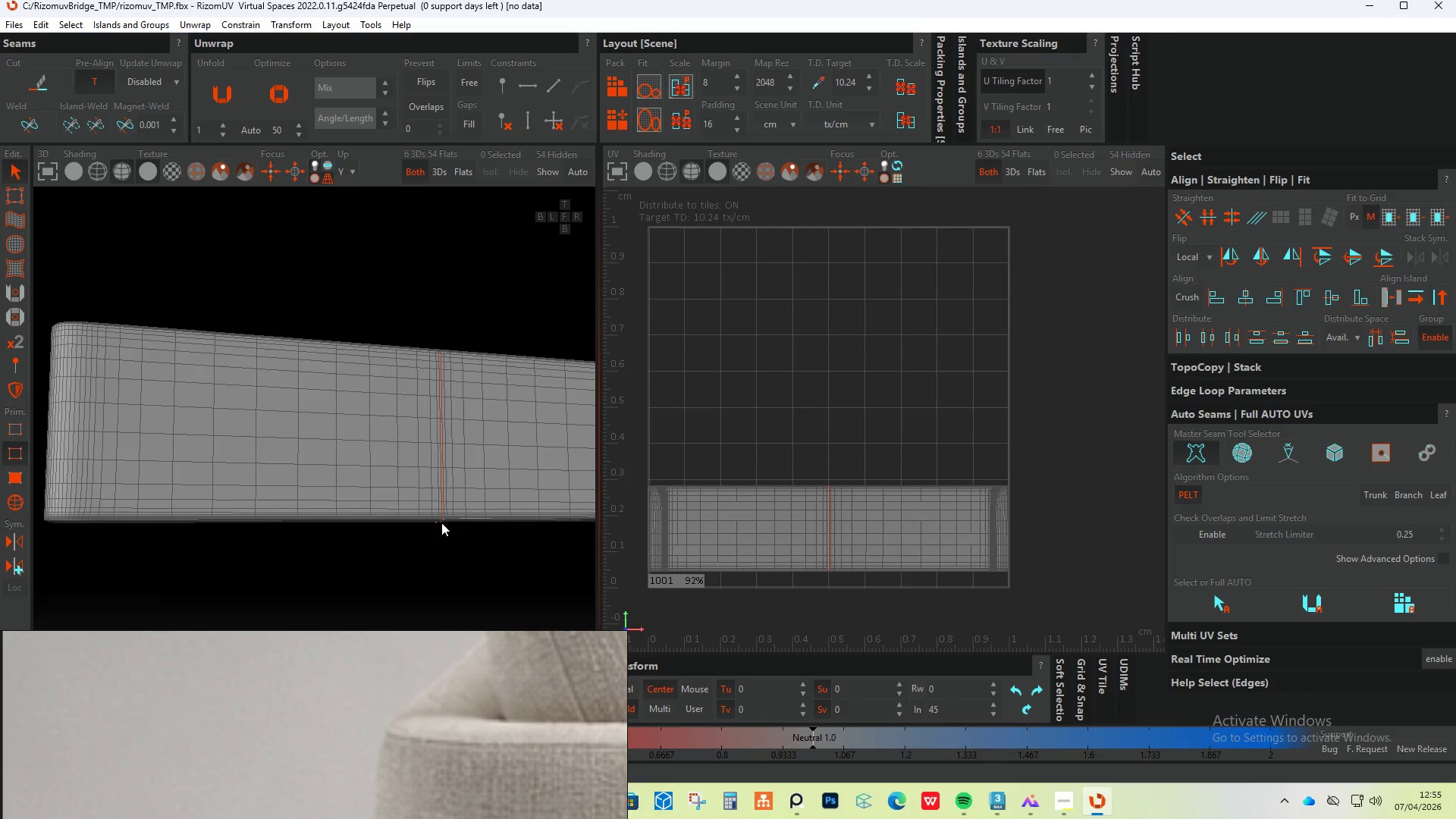 
key(Control+A)
 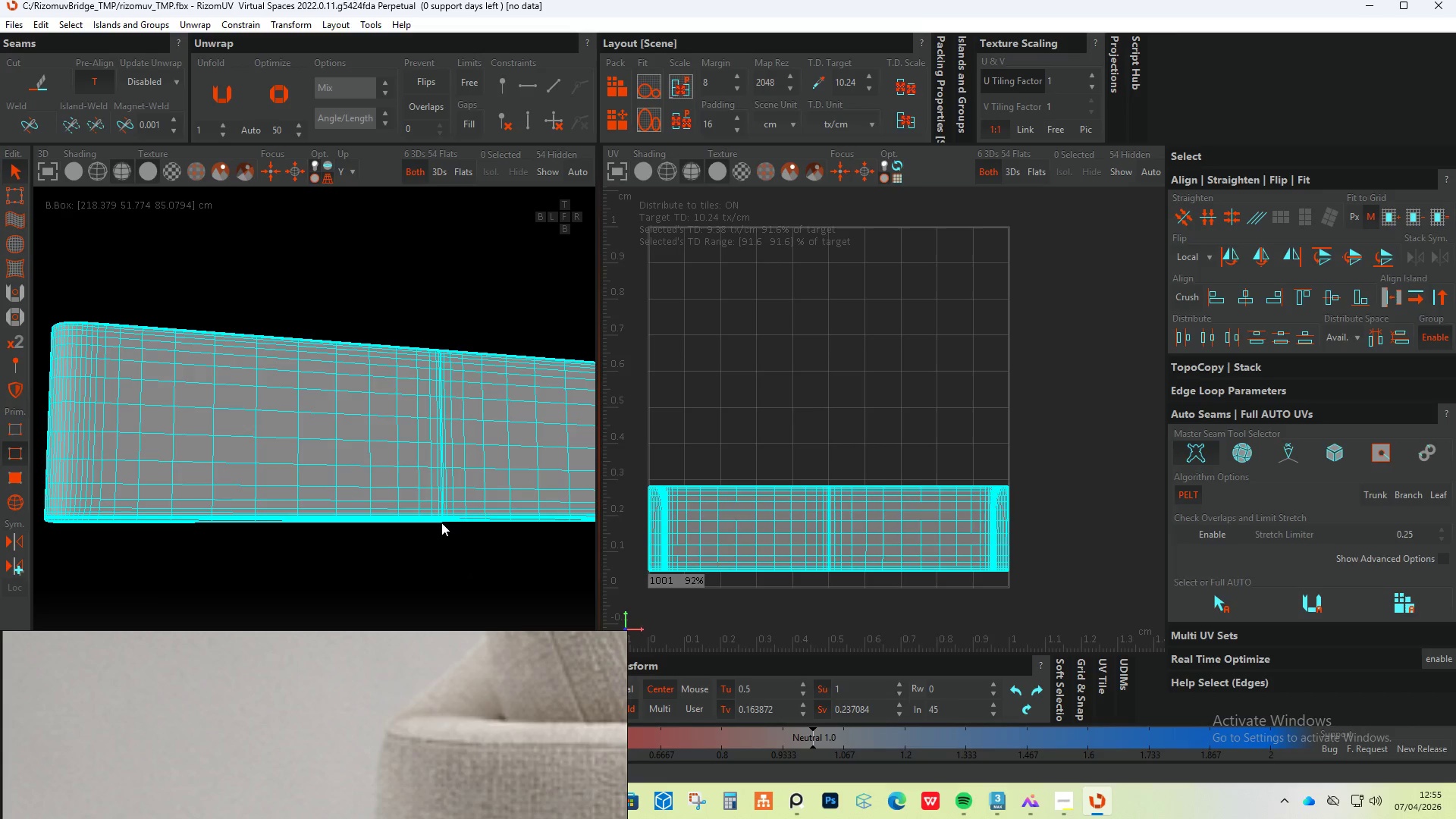 
type(up)
 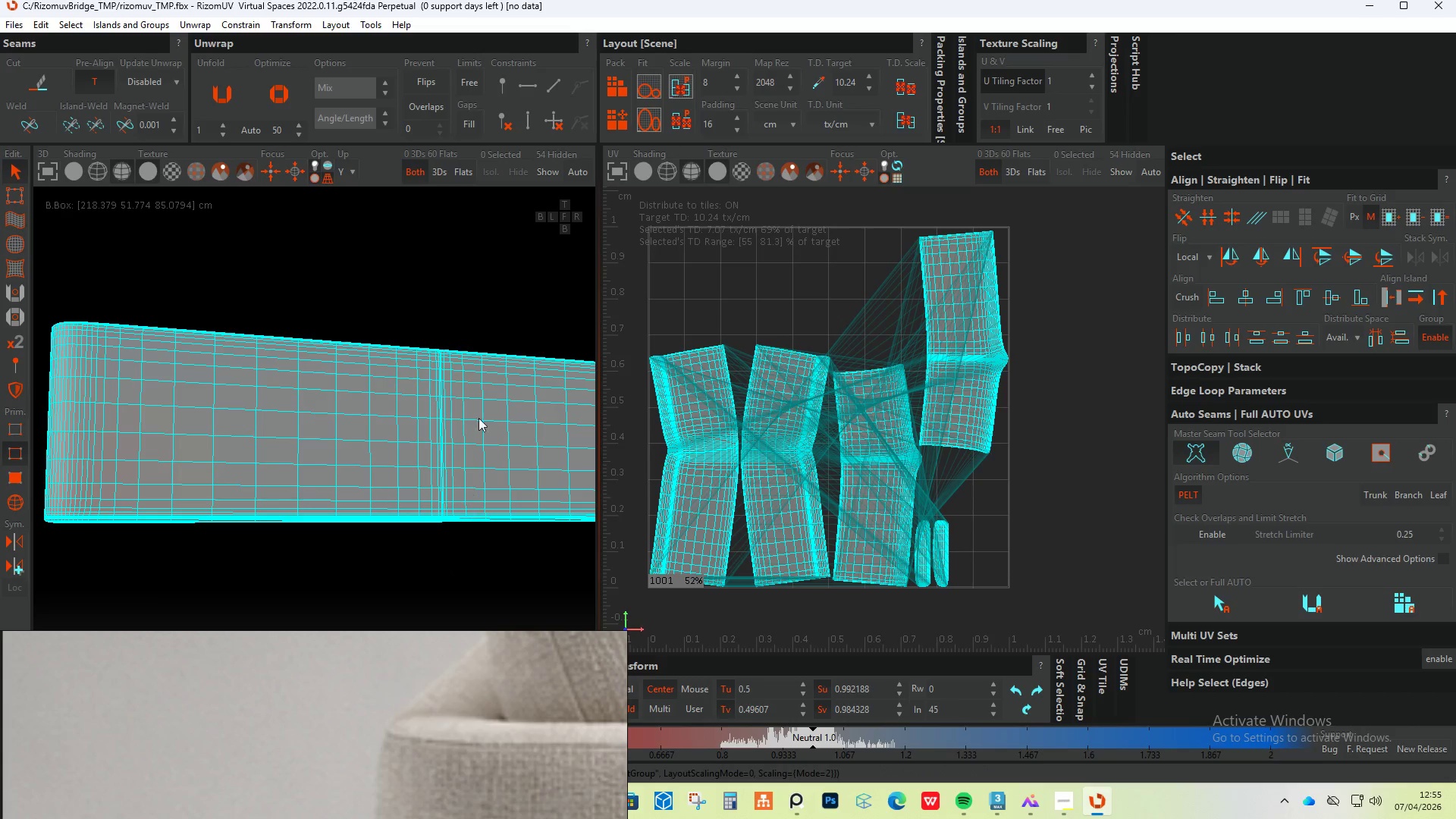 
left_click([451, 304])
 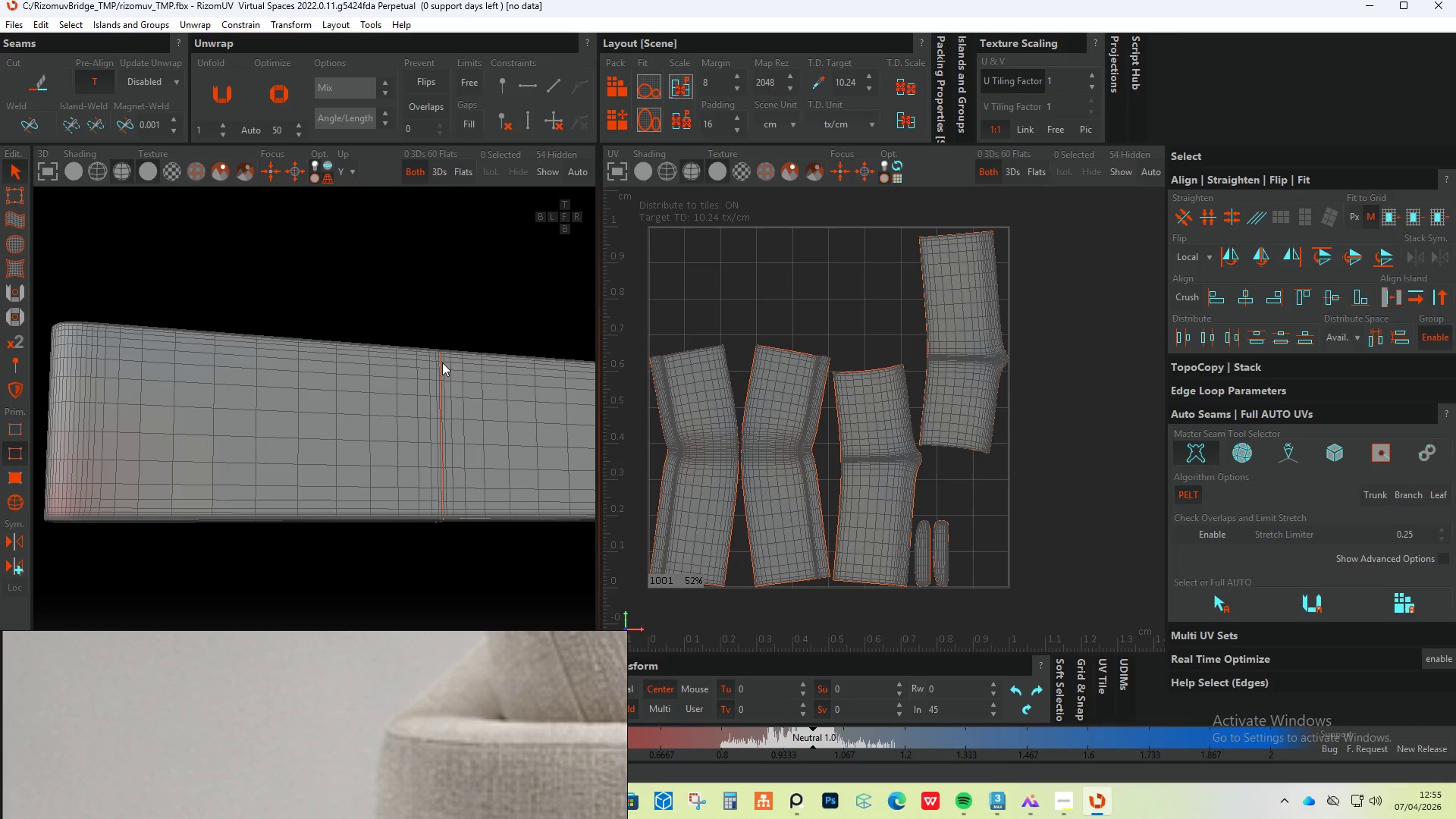 
hold_key(key=AltLeft, duration=1.03)
 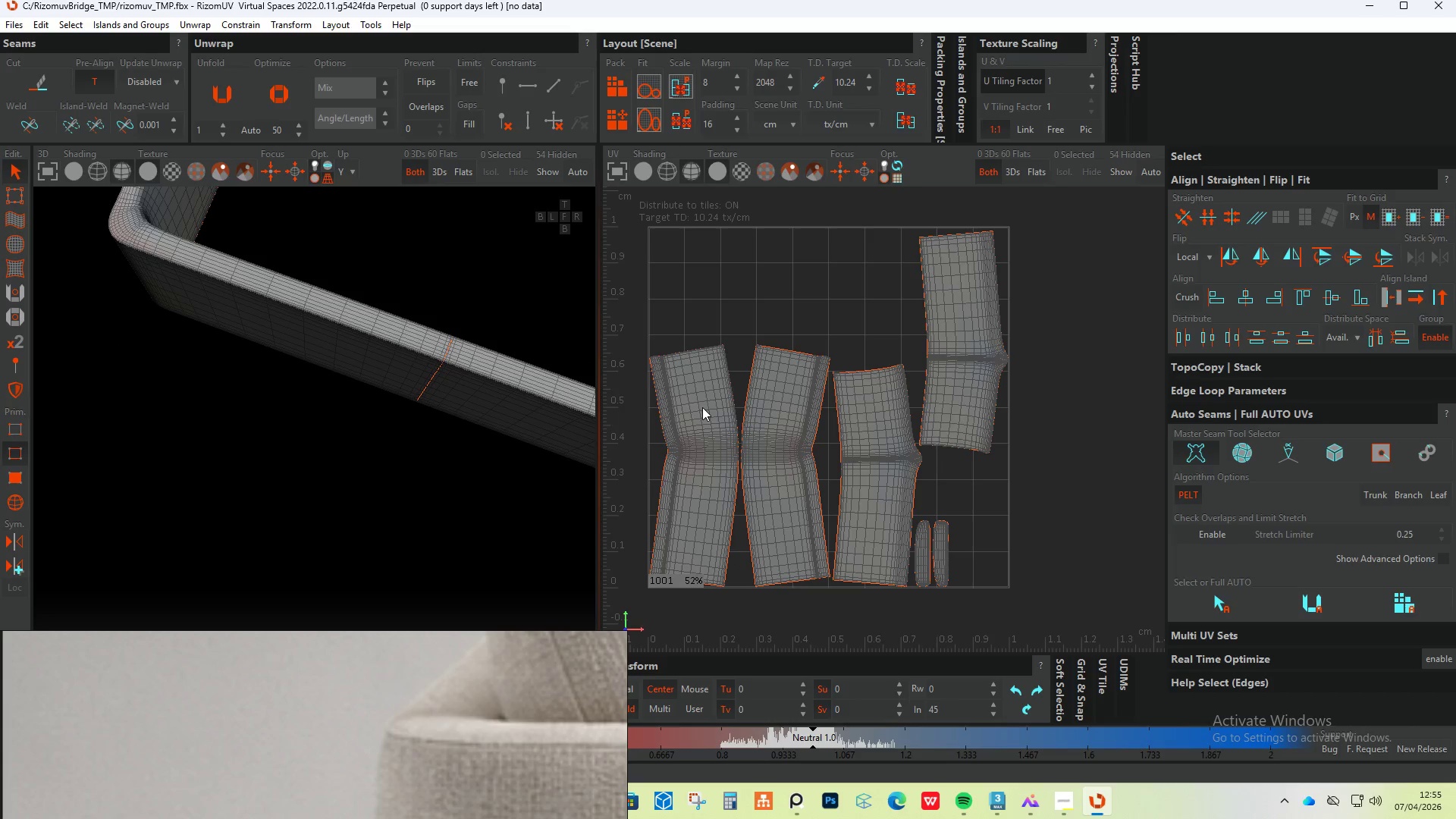 
key(F4)
 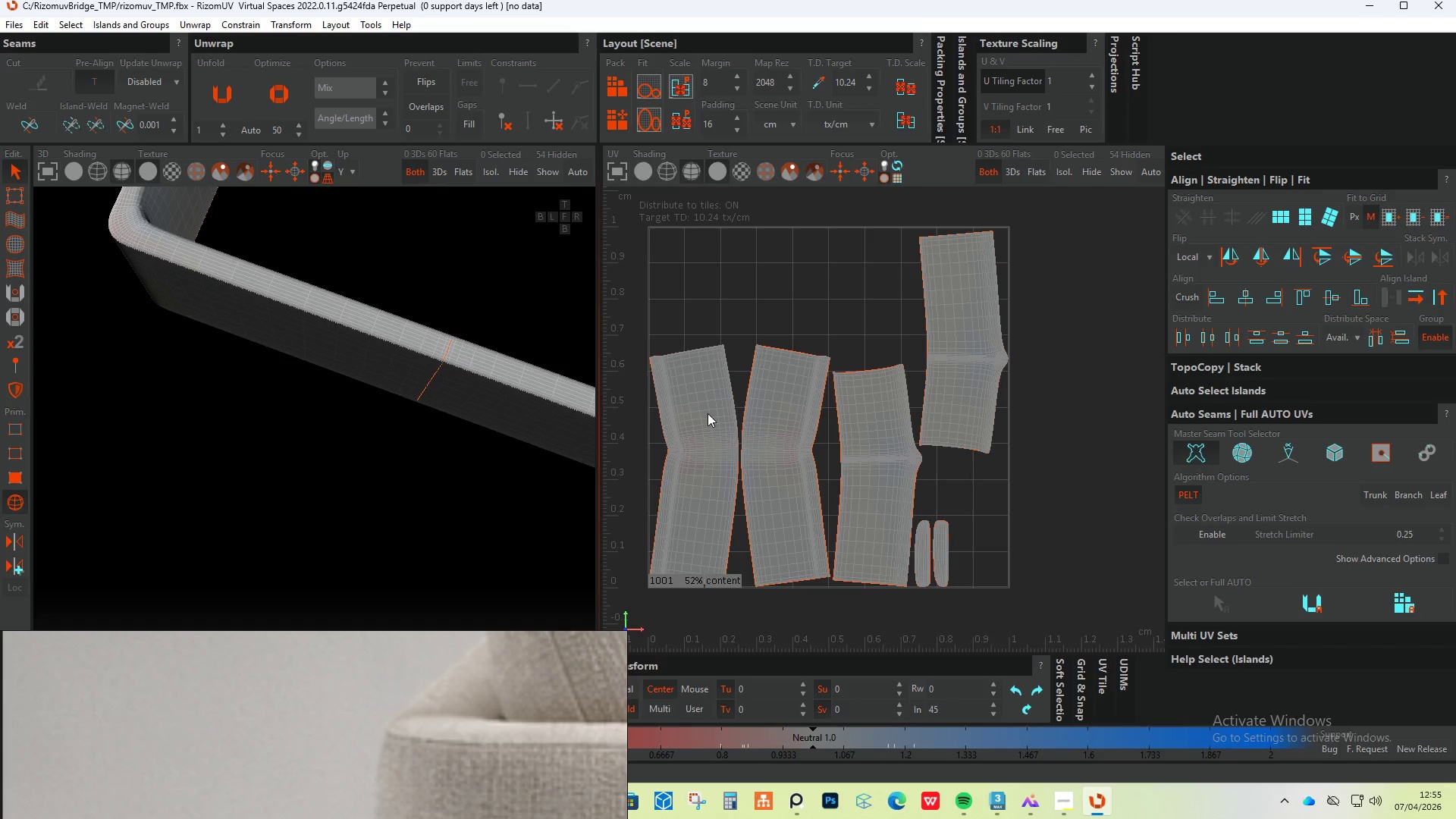 
left_click([708, 413])
 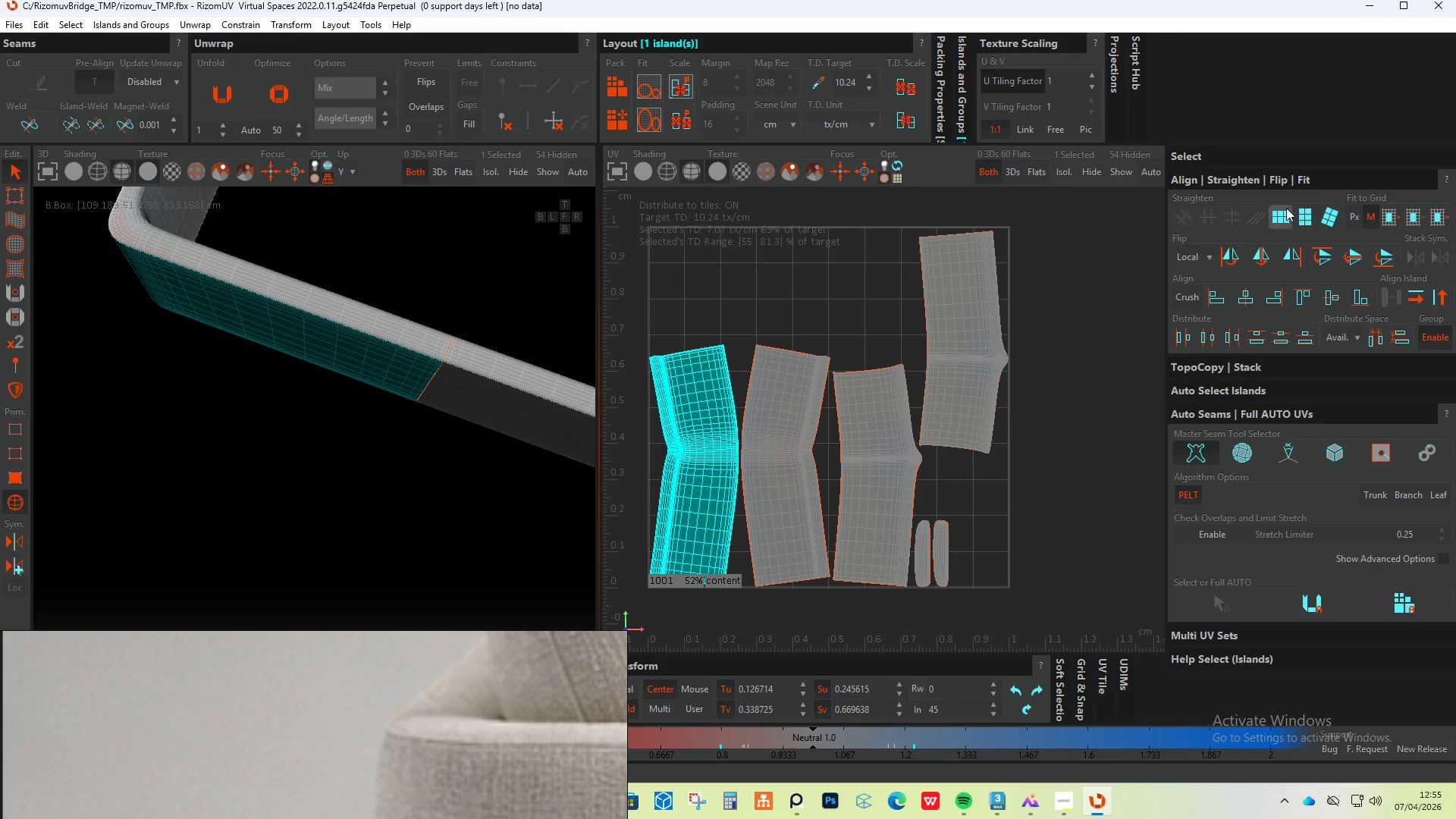 
left_click([1310, 218])
 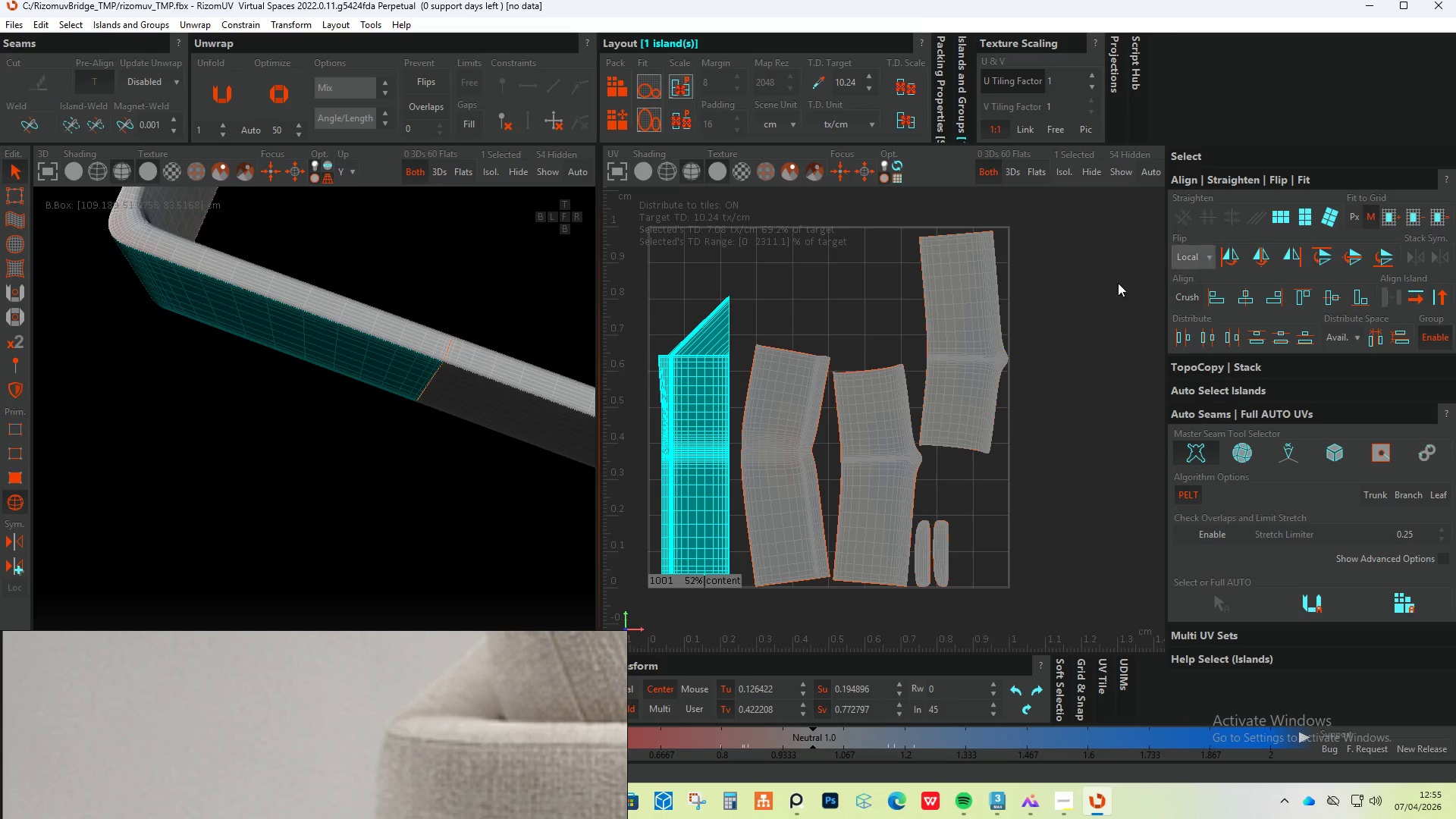 
key(Control+Z)
 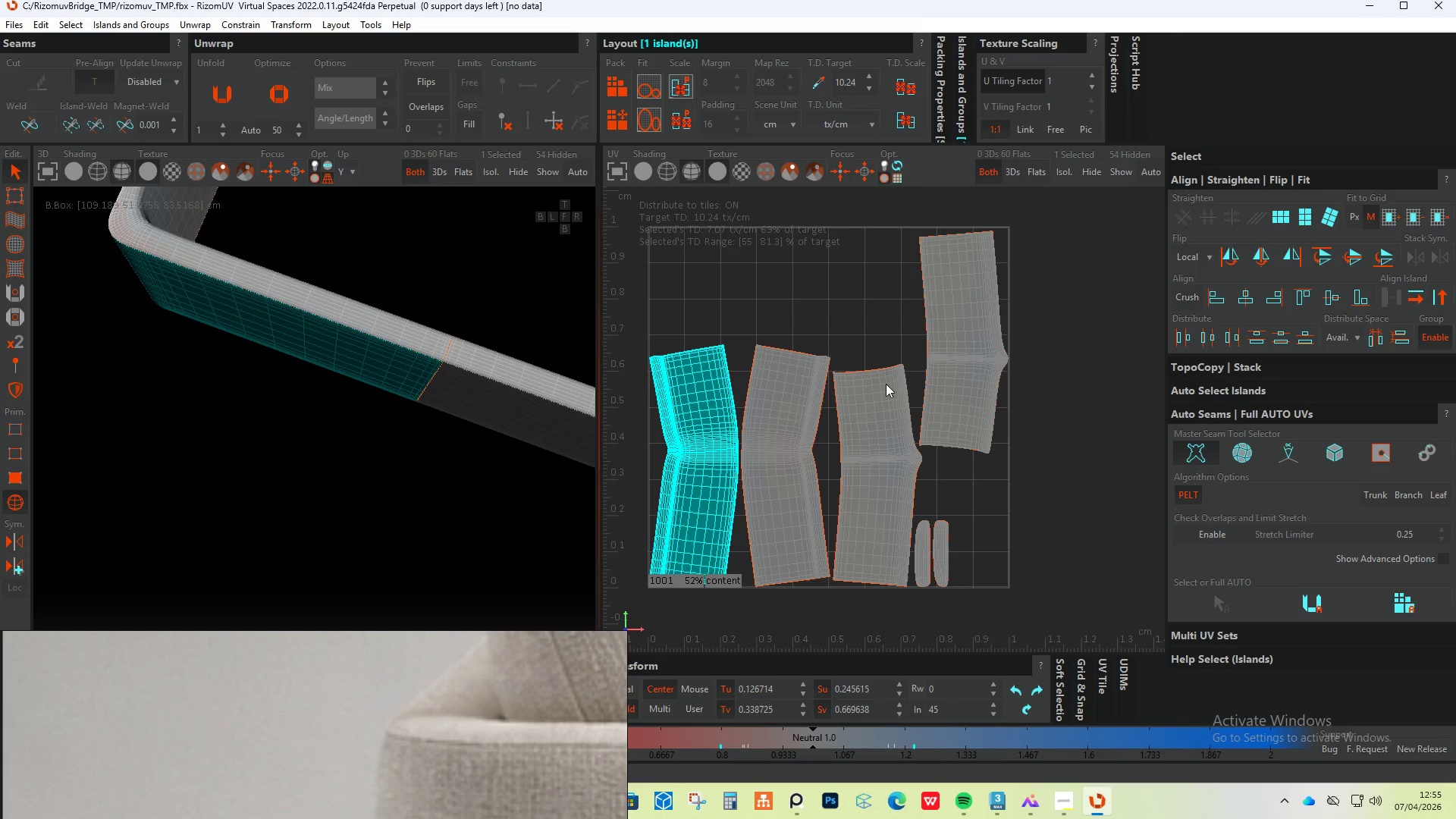 
scroll: coordinate [994, 358], scroll_direction: up, amount: 5.0
 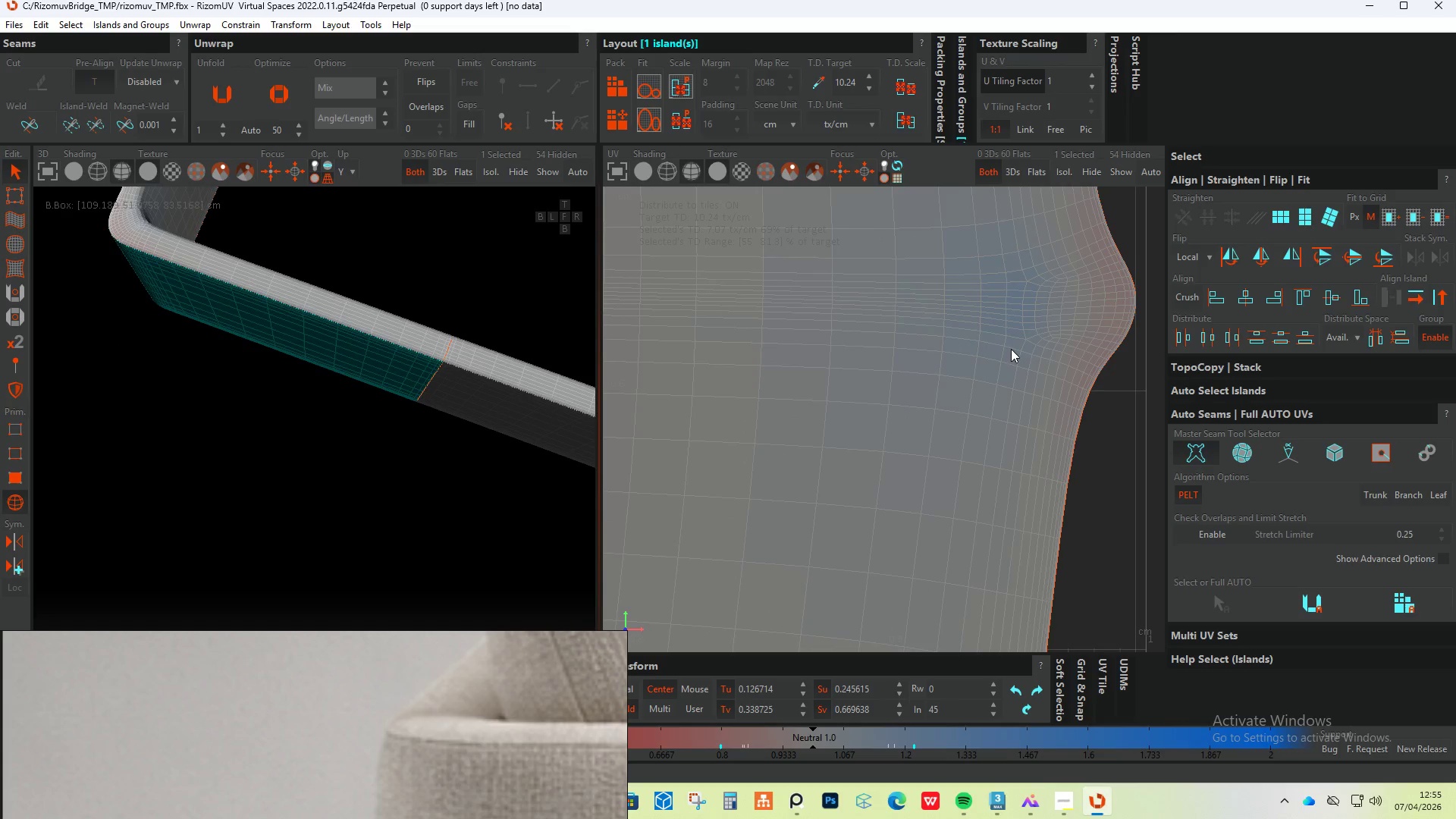 
scroll: coordinate [1011, 349], scroll_direction: down, amount: 6.0
 